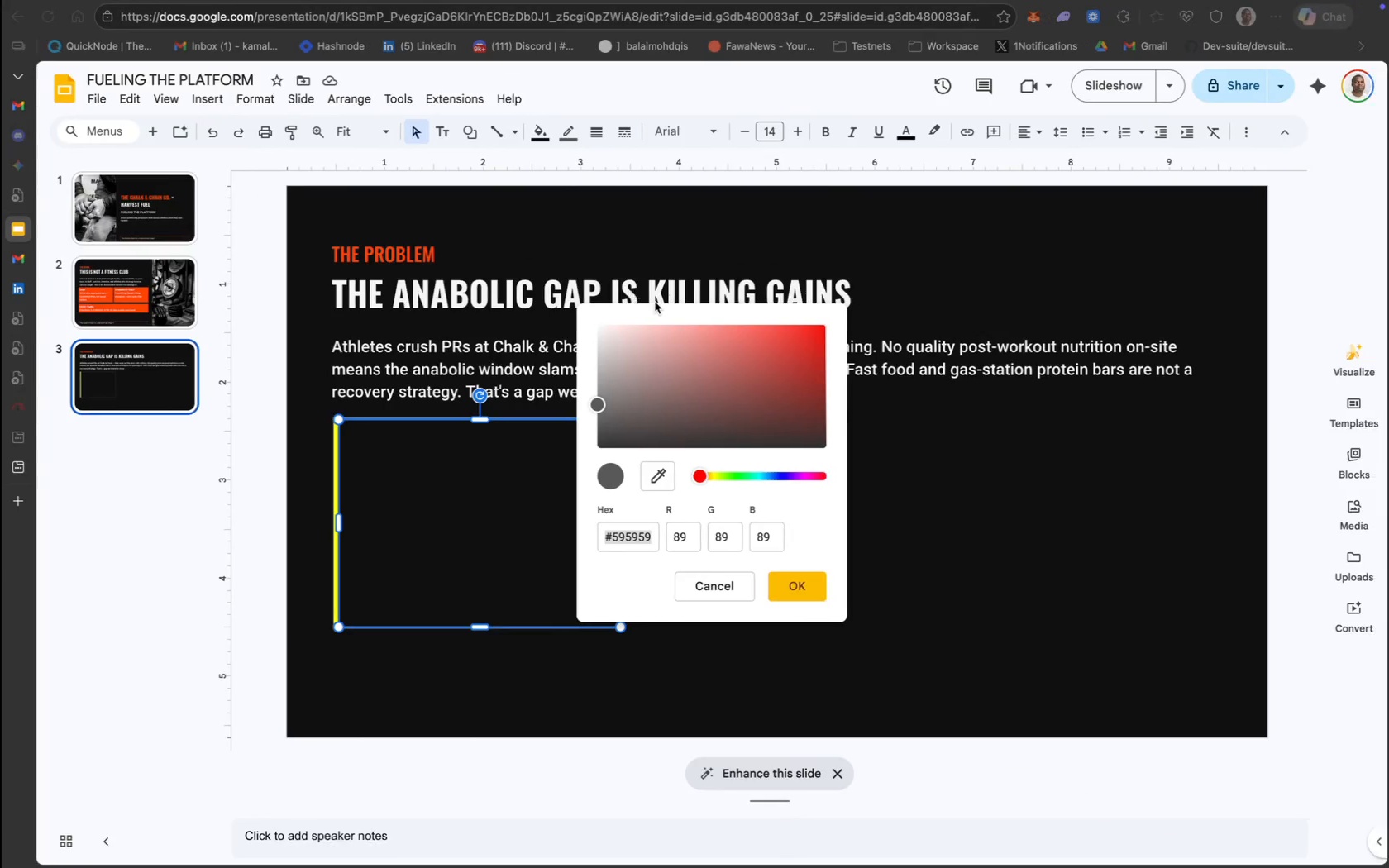 
key(Meta+CommandLeft)
 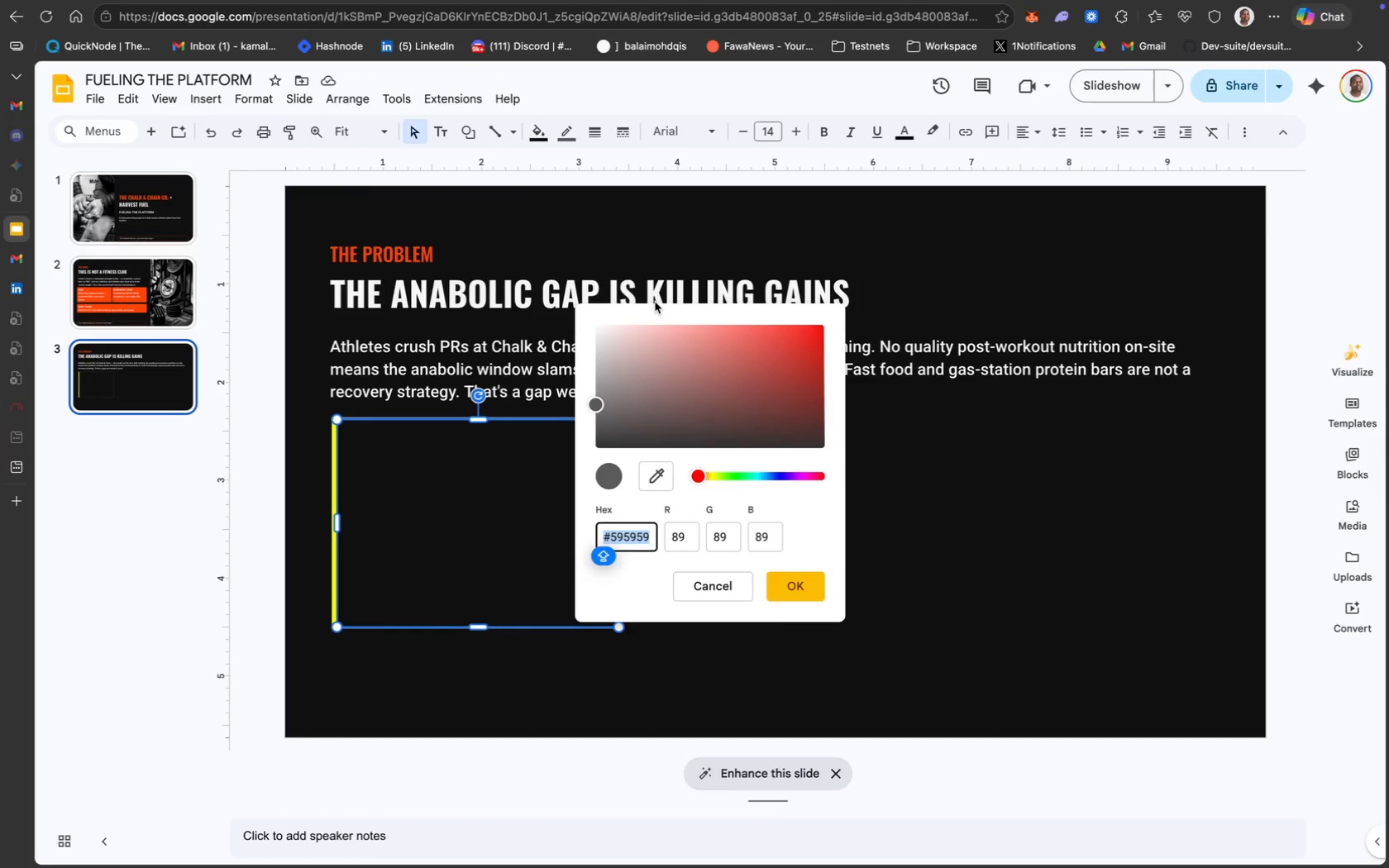 
key(Meta+V)
 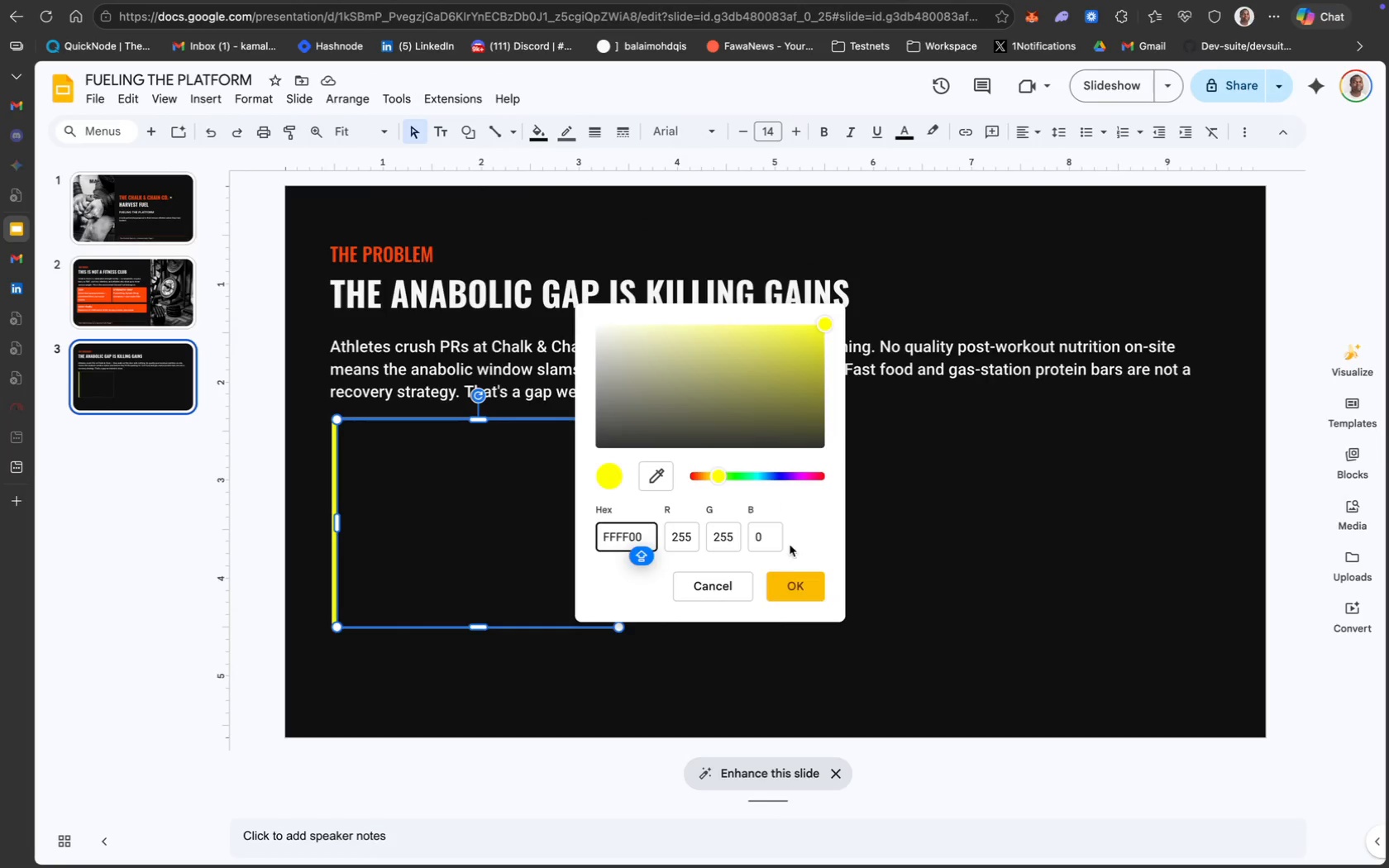 
left_click([798, 585])
 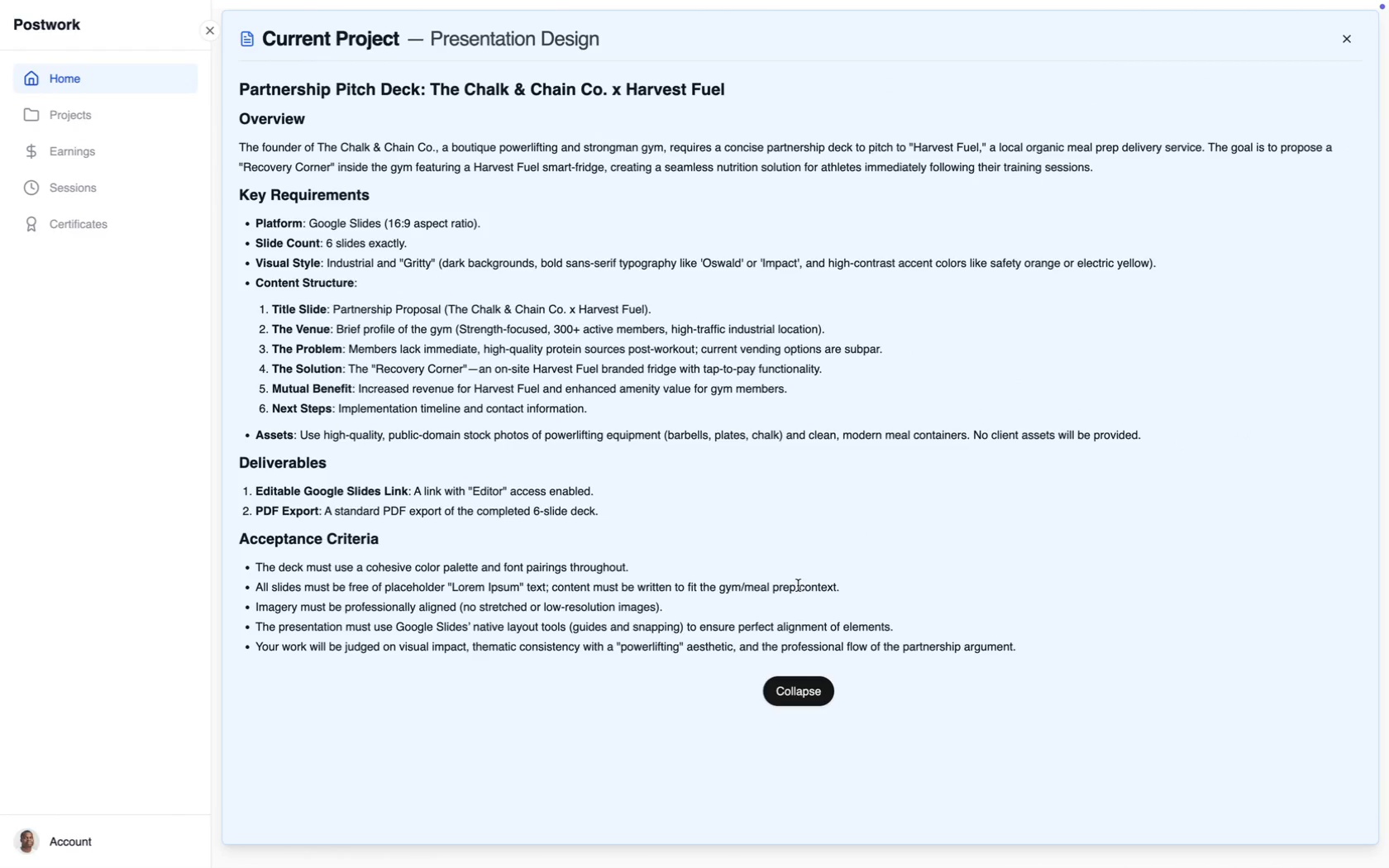 
wait(8.86)
 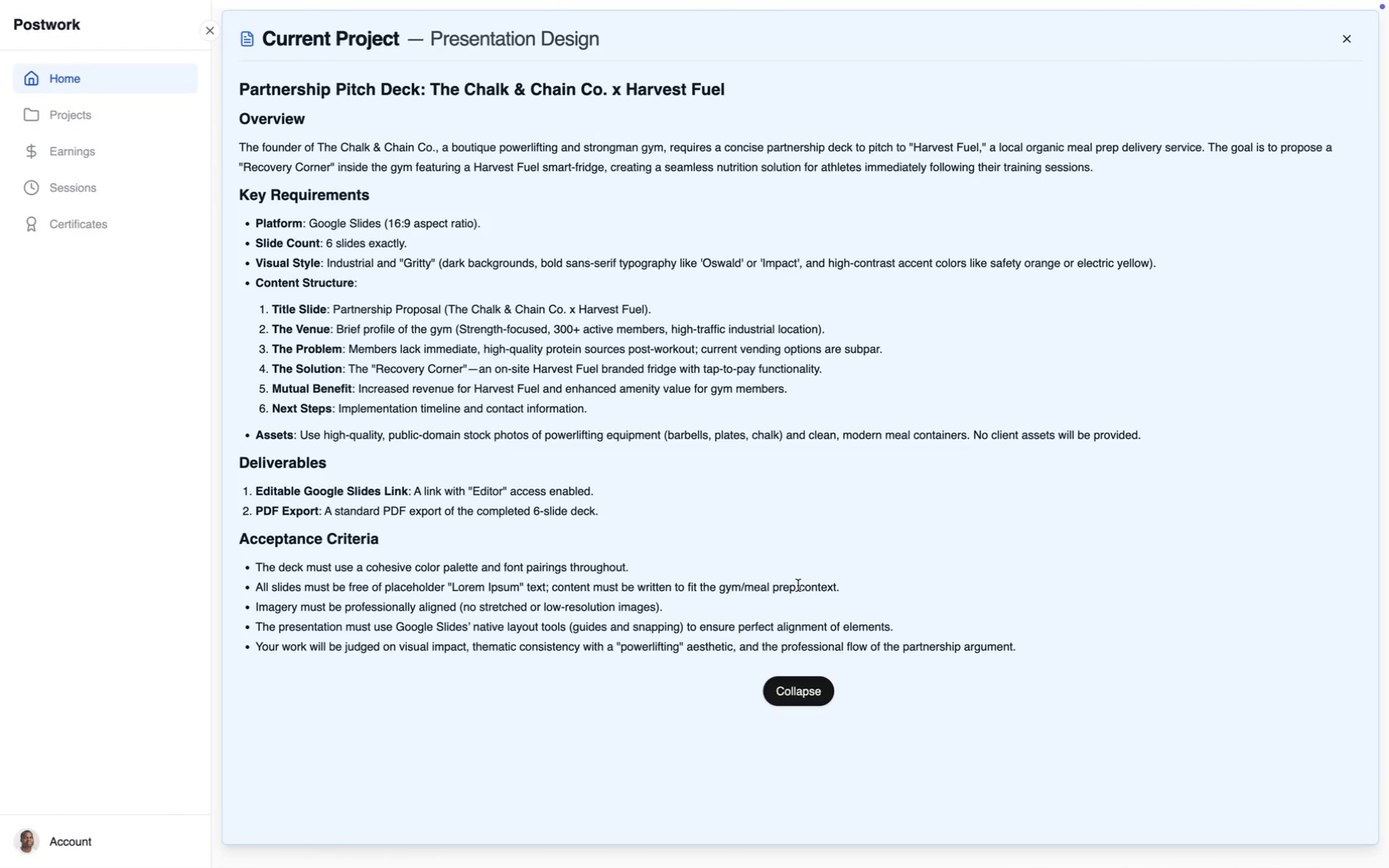 
left_click([332, 460])
 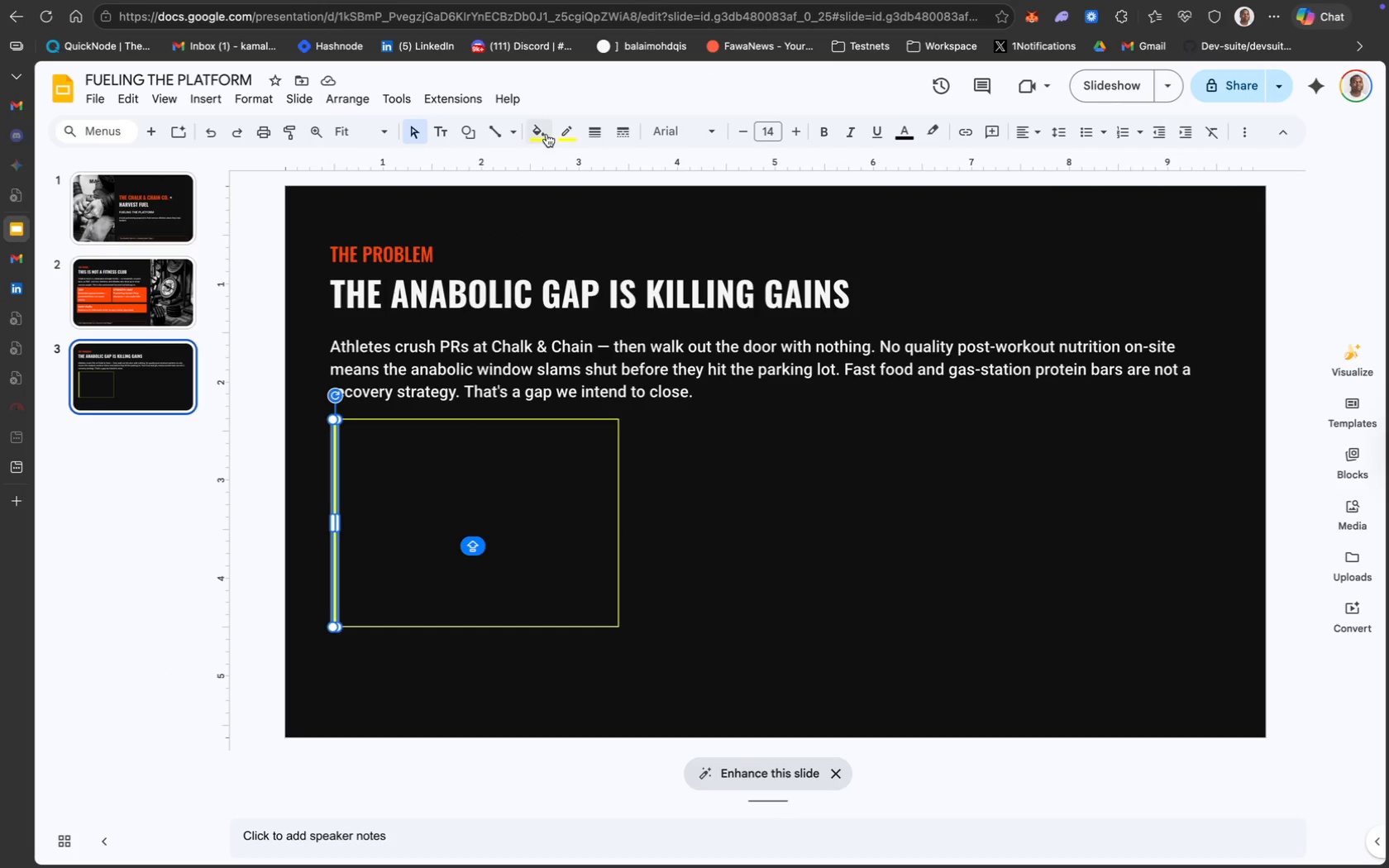 
left_click([537, 131])
 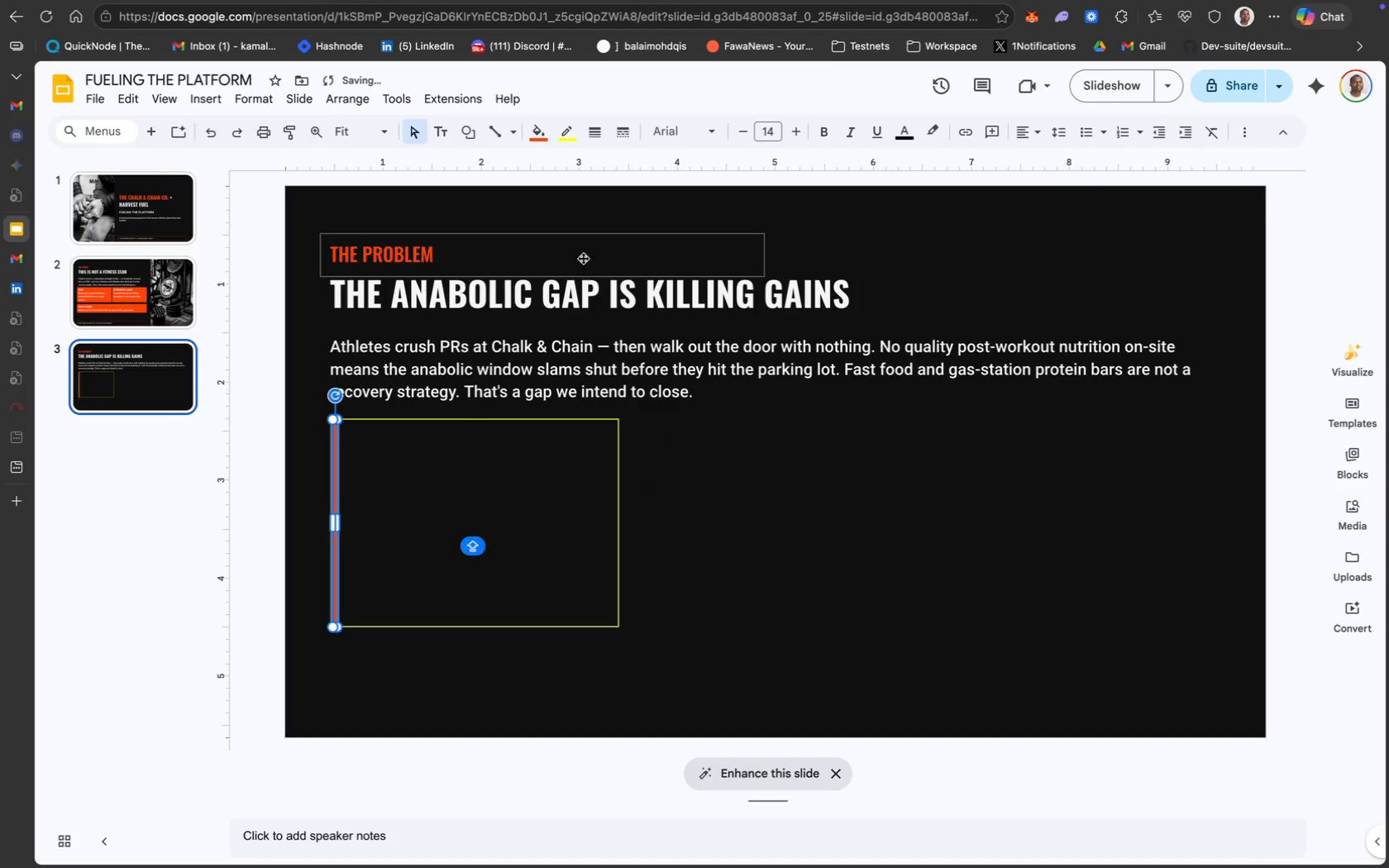 
left_click([564, 135])
 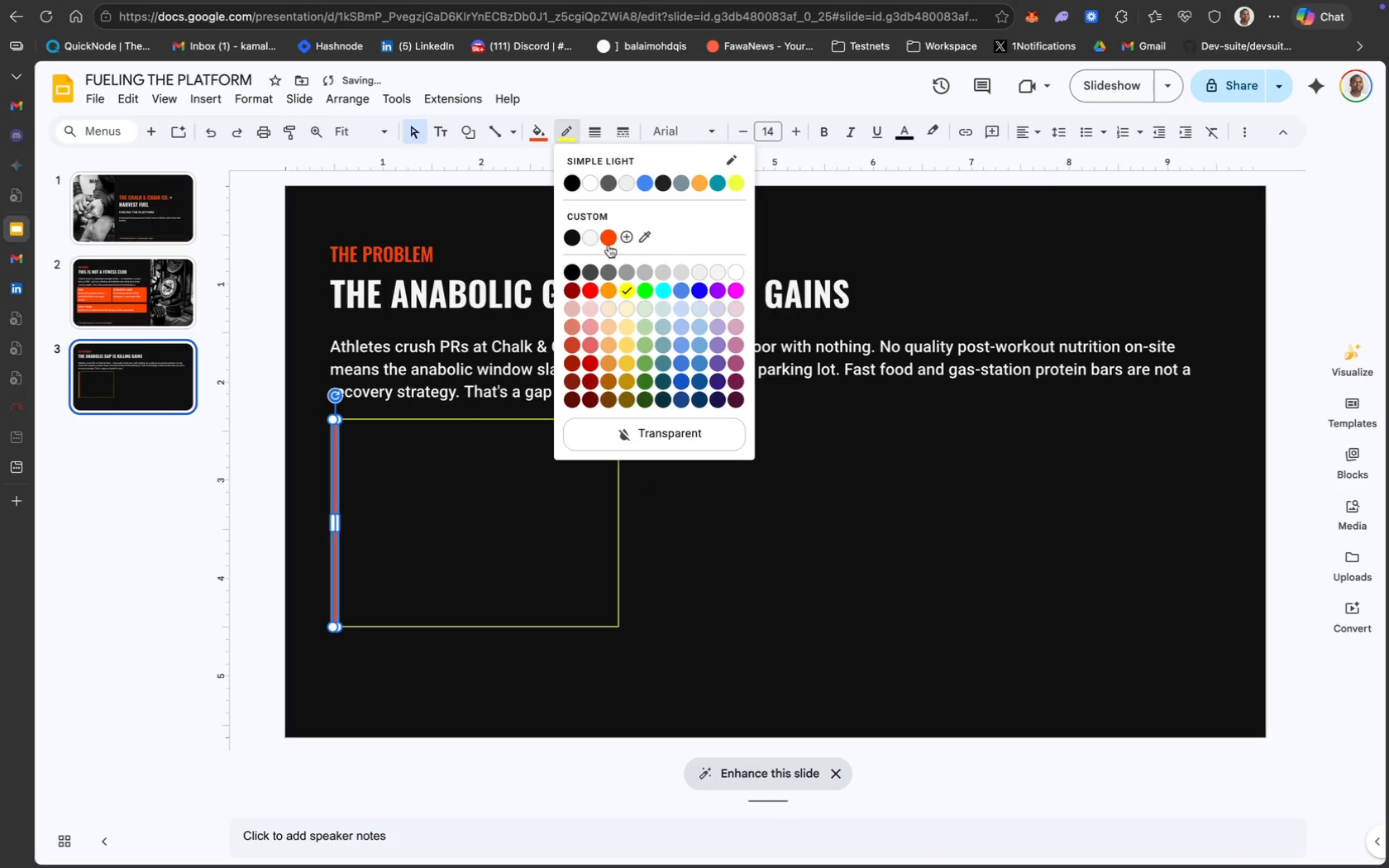 
left_click([604, 241])
 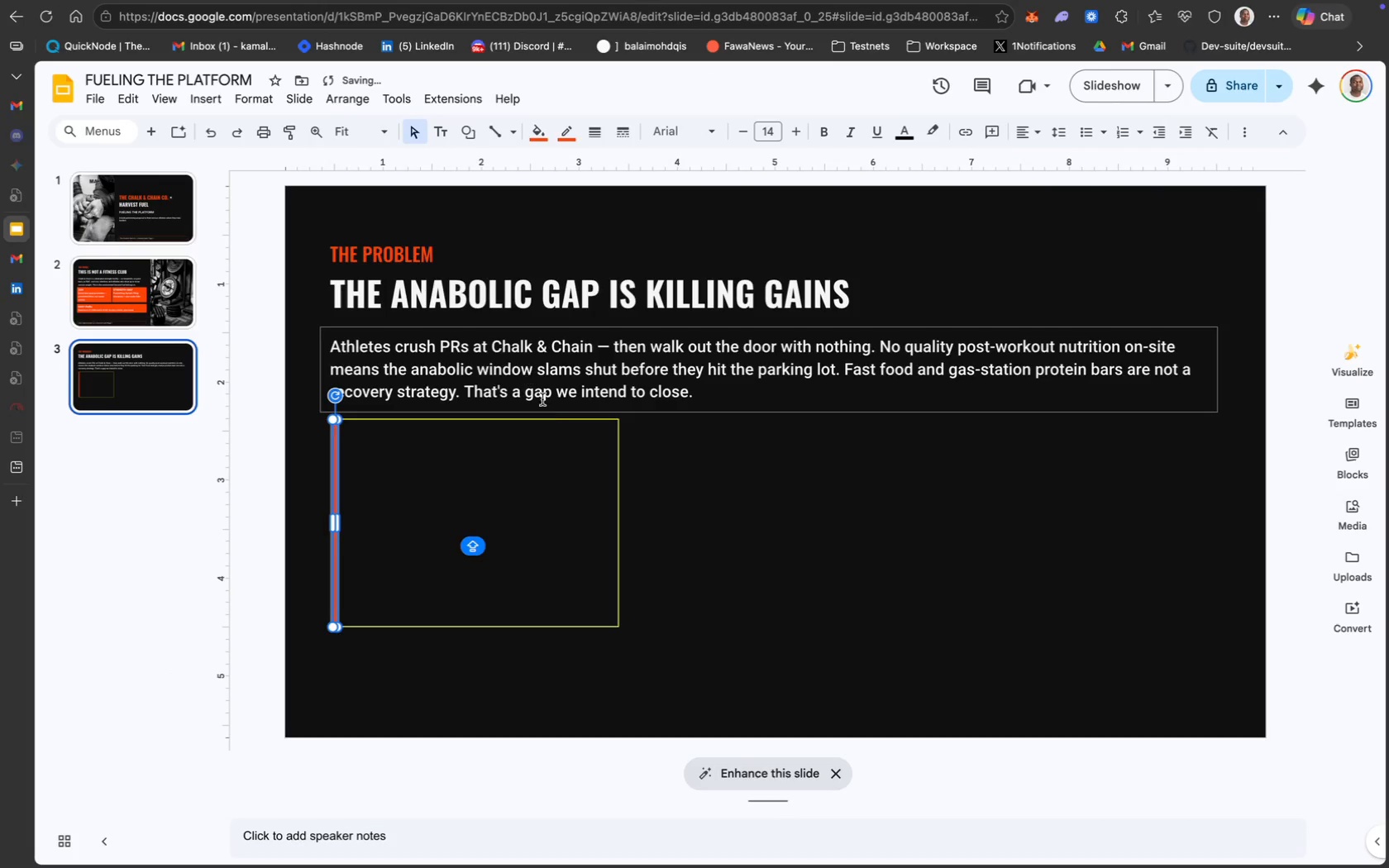 
left_click([570, 432])
 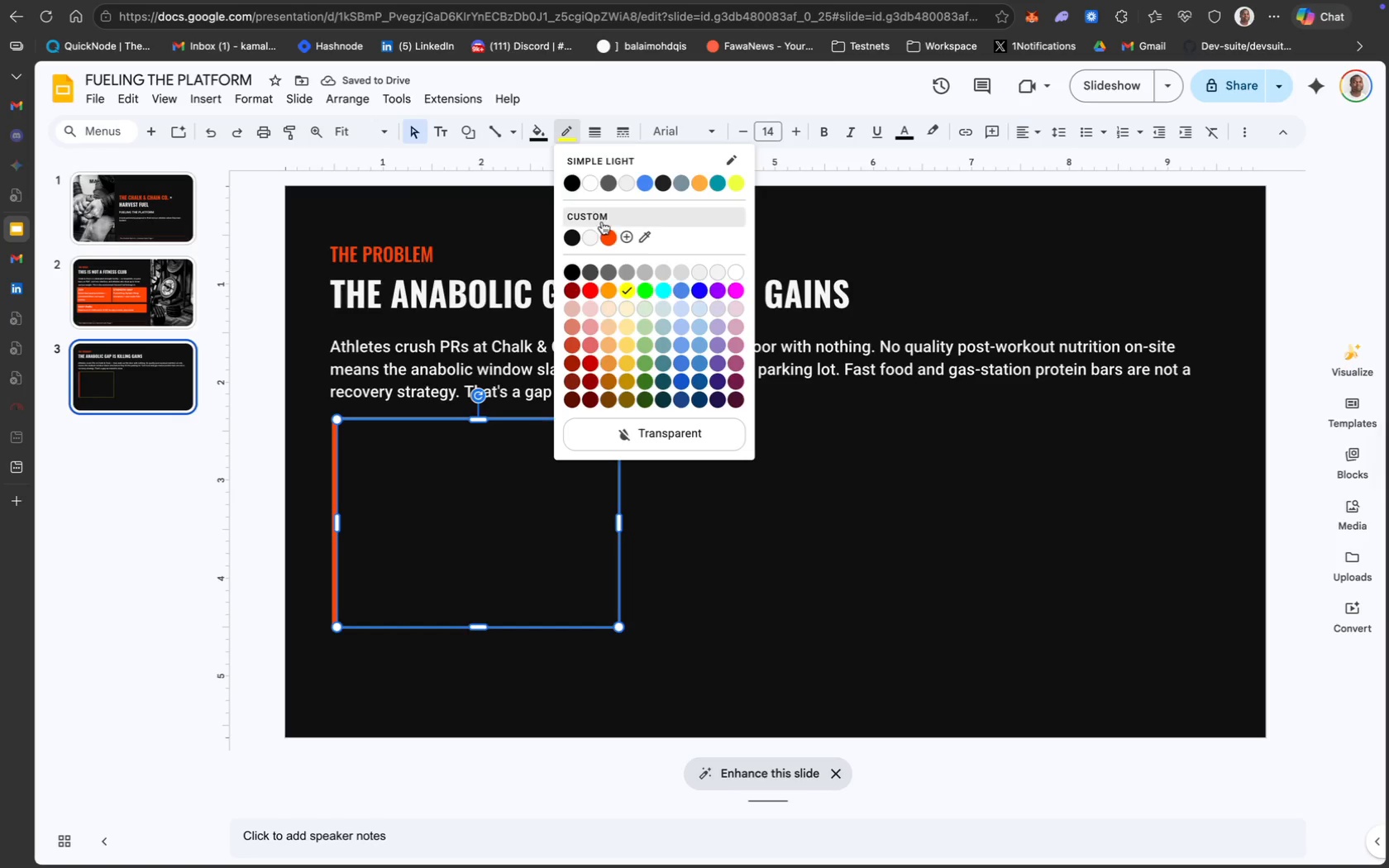 
left_click([610, 241])
 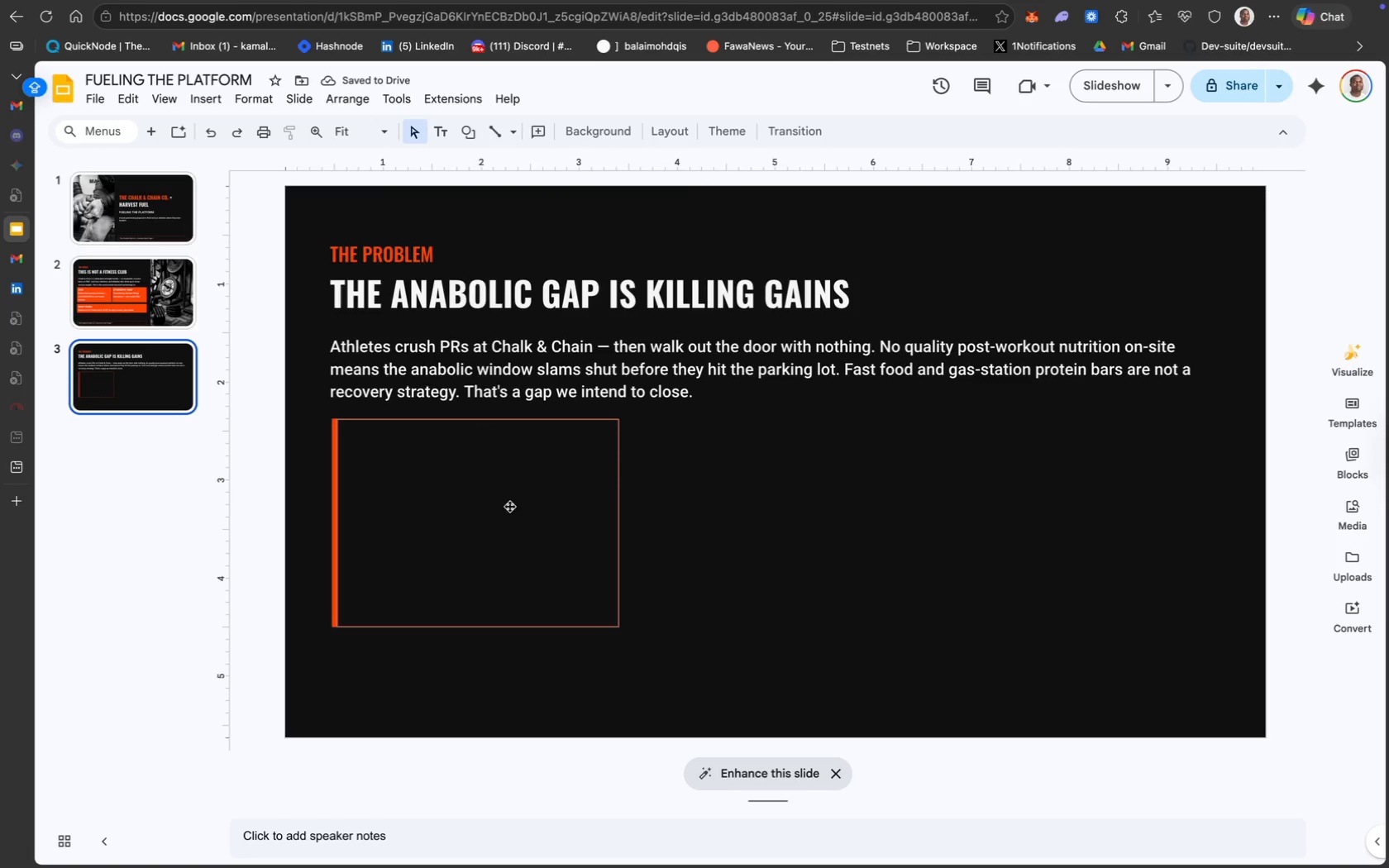 
double_click([508, 502])
 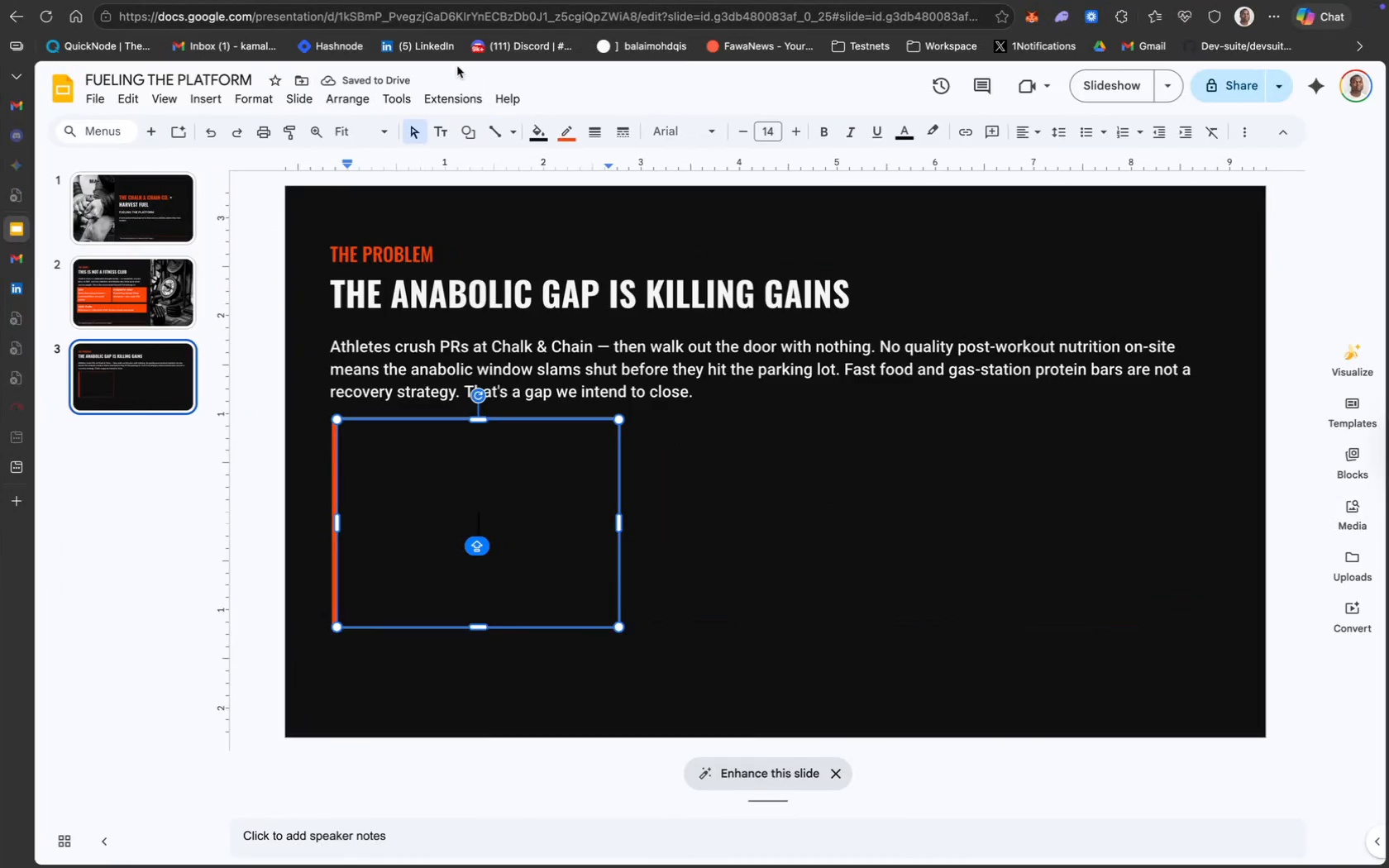 
left_click([441, 117])
 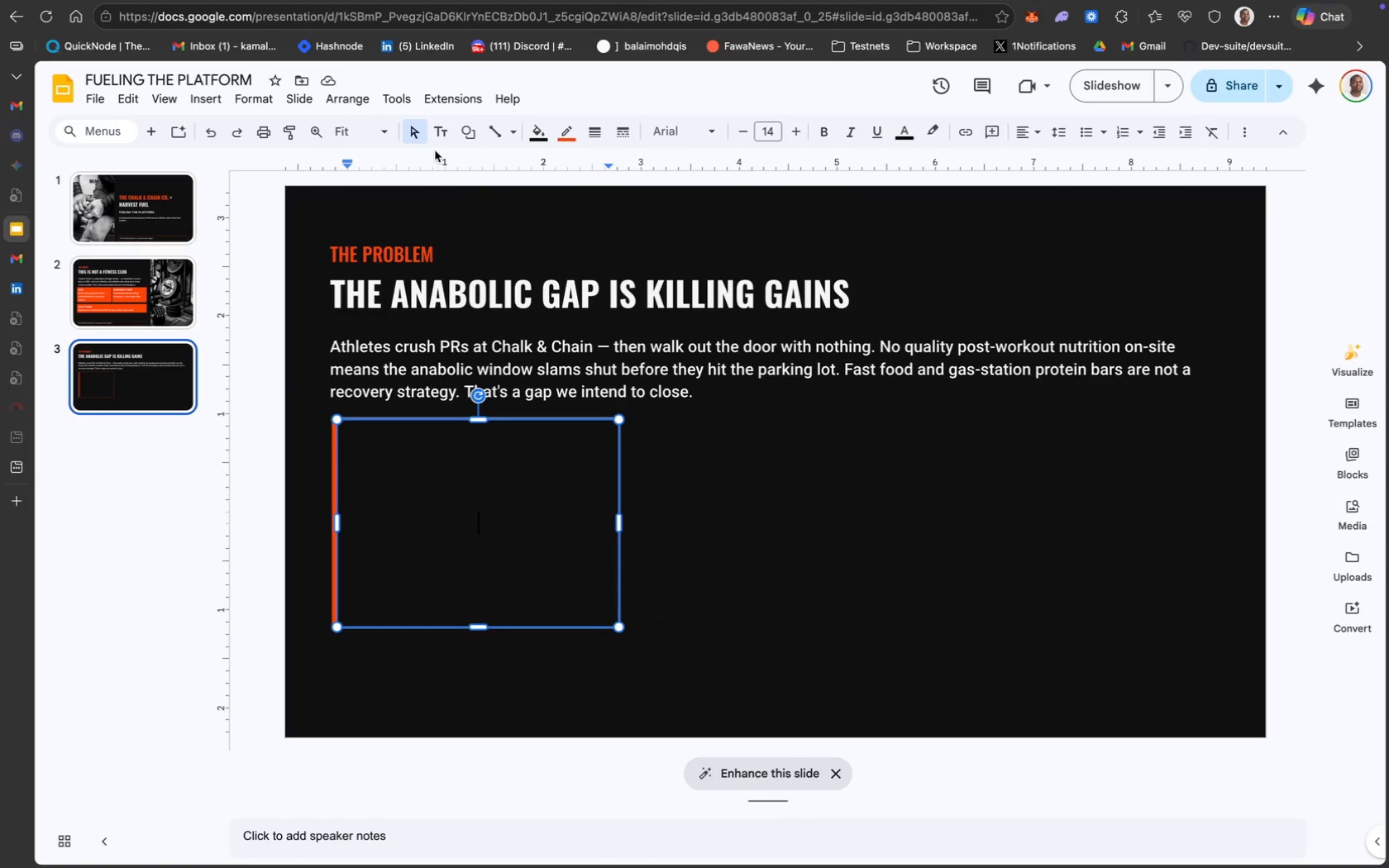 
left_click([435, 139])
 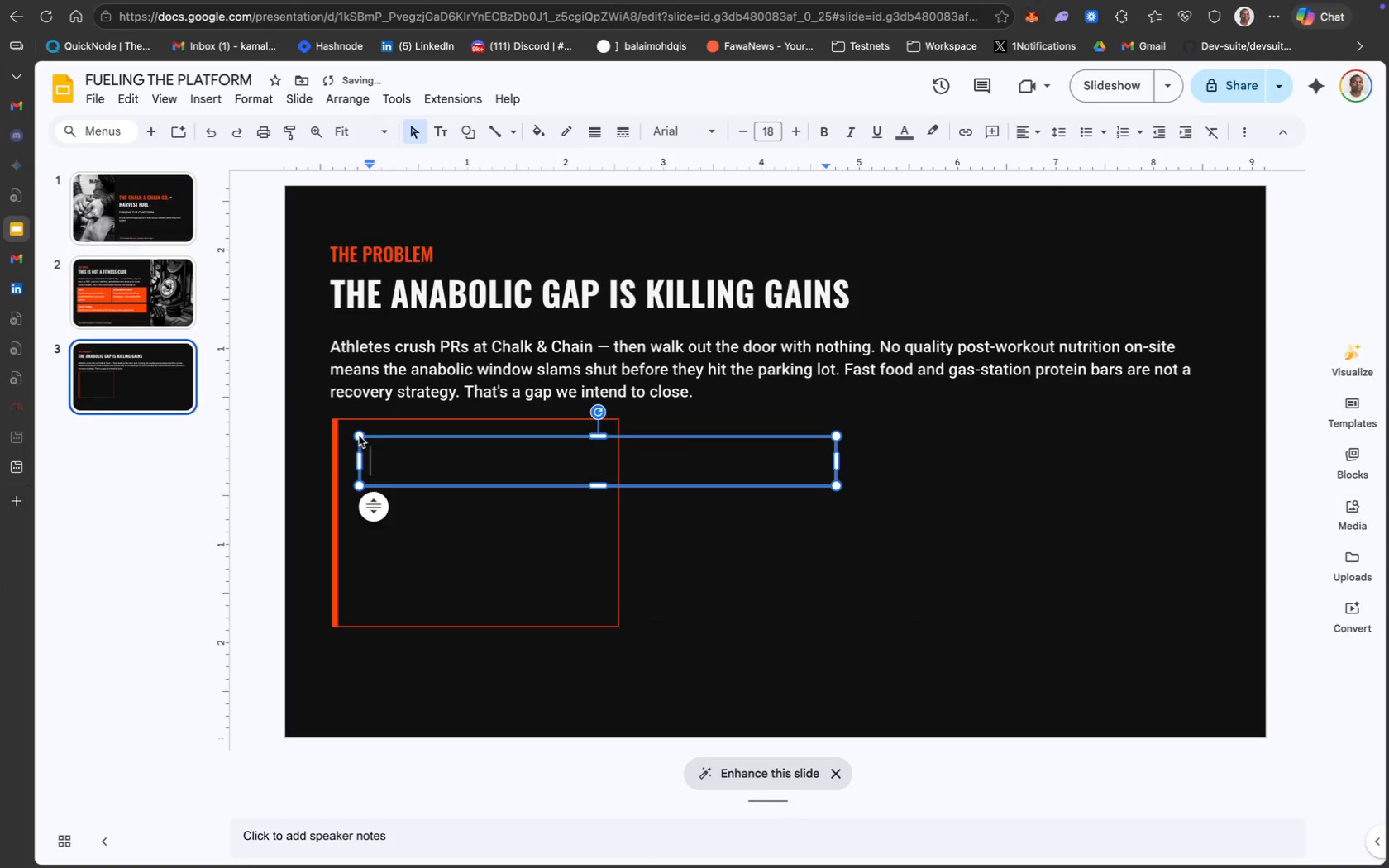 
left_click_drag(start_coordinate=[401, 436], to_coordinate=[382, 427])
 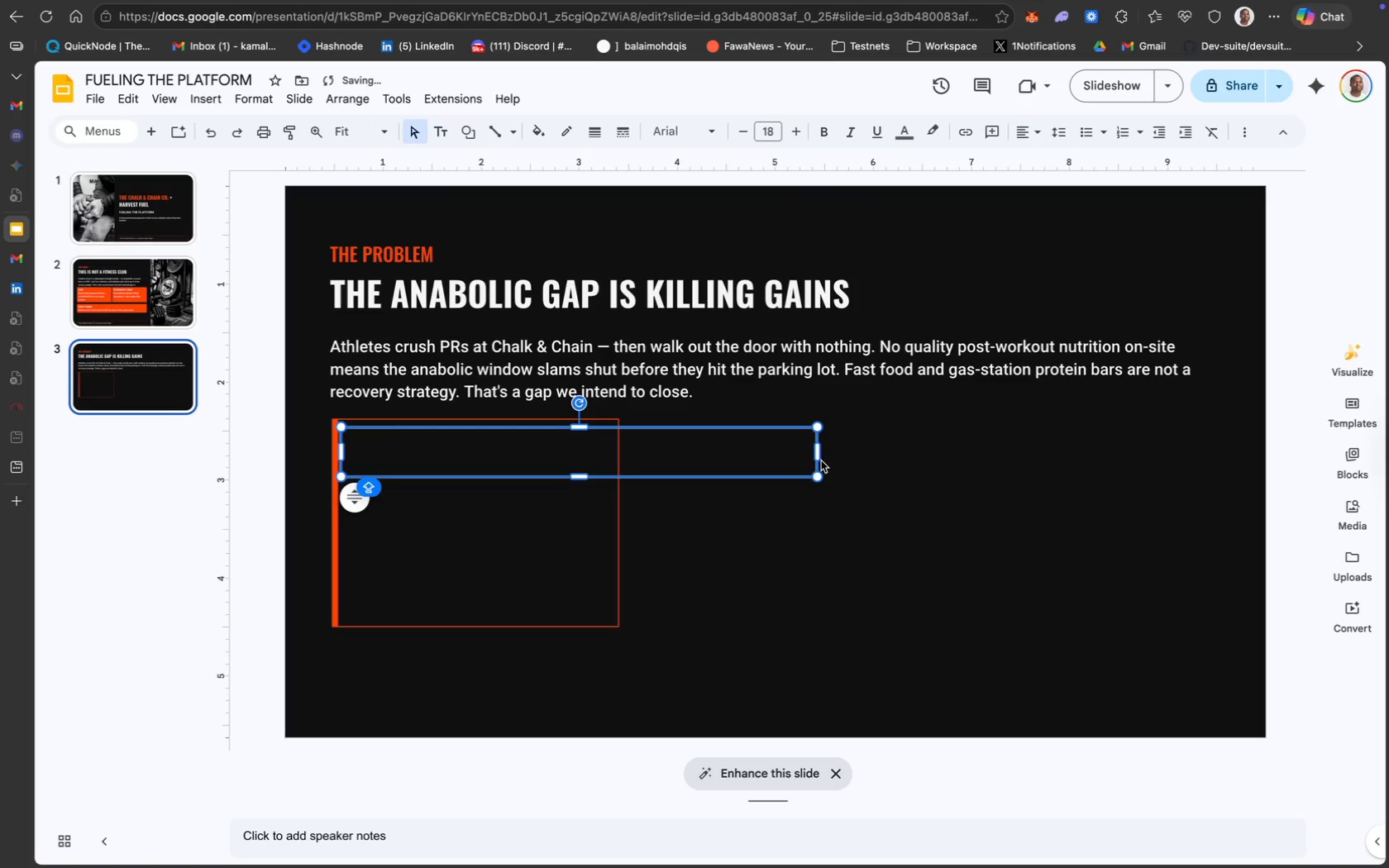 
left_click_drag(start_coordinate=[817, 454], to_coordinate=[612, 448])
 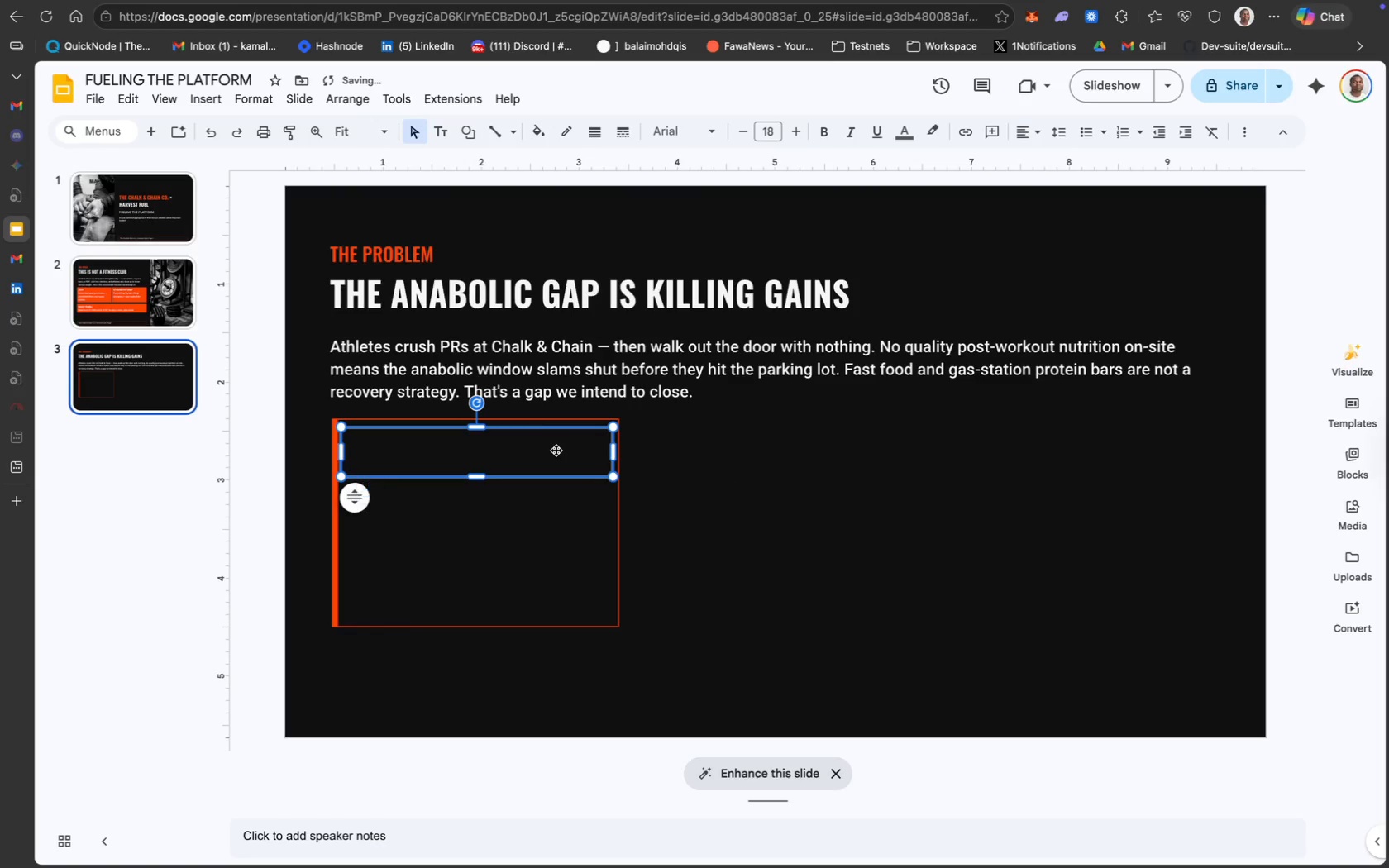 
double_click([556, 450])
 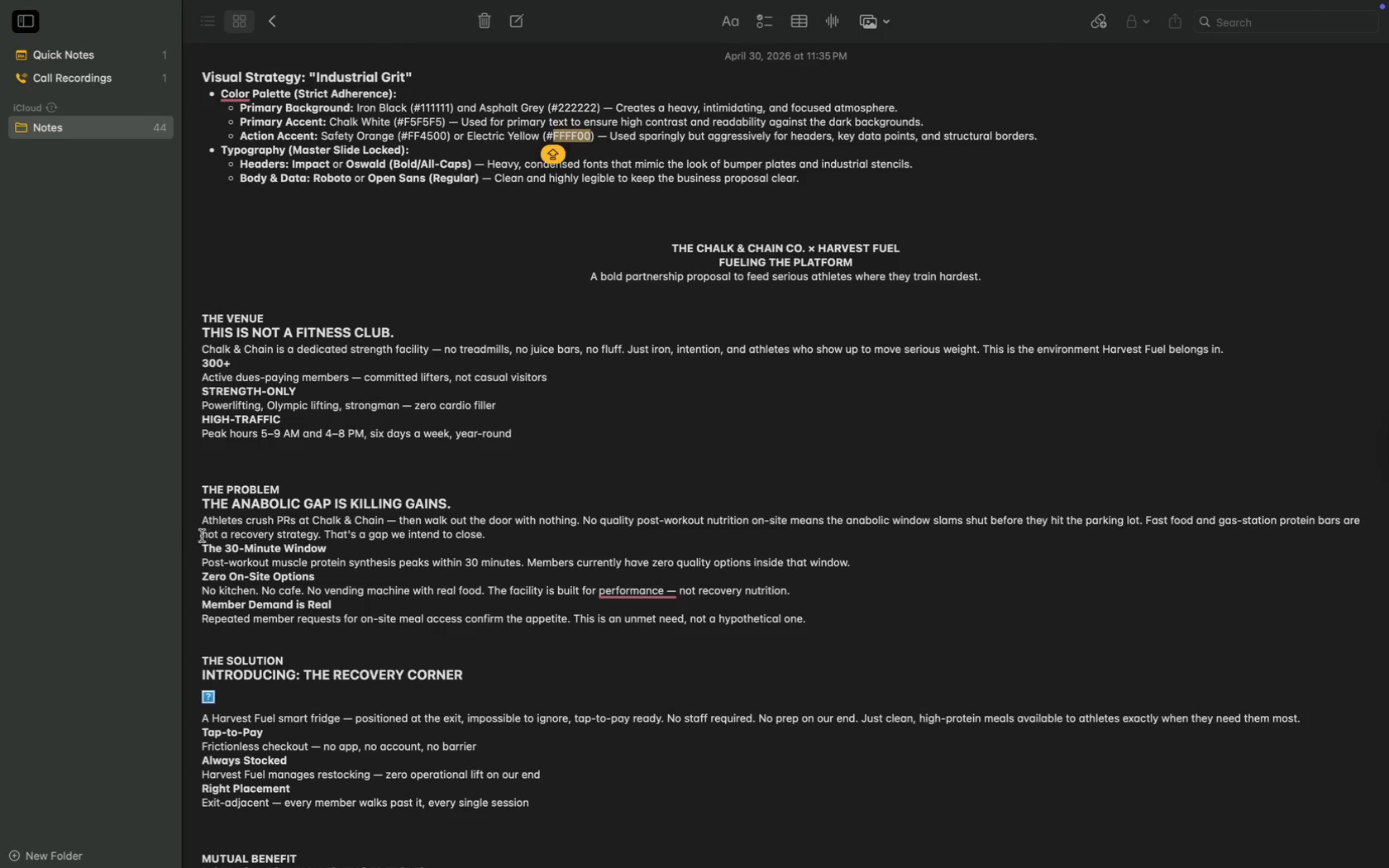 
wait(6.52)
 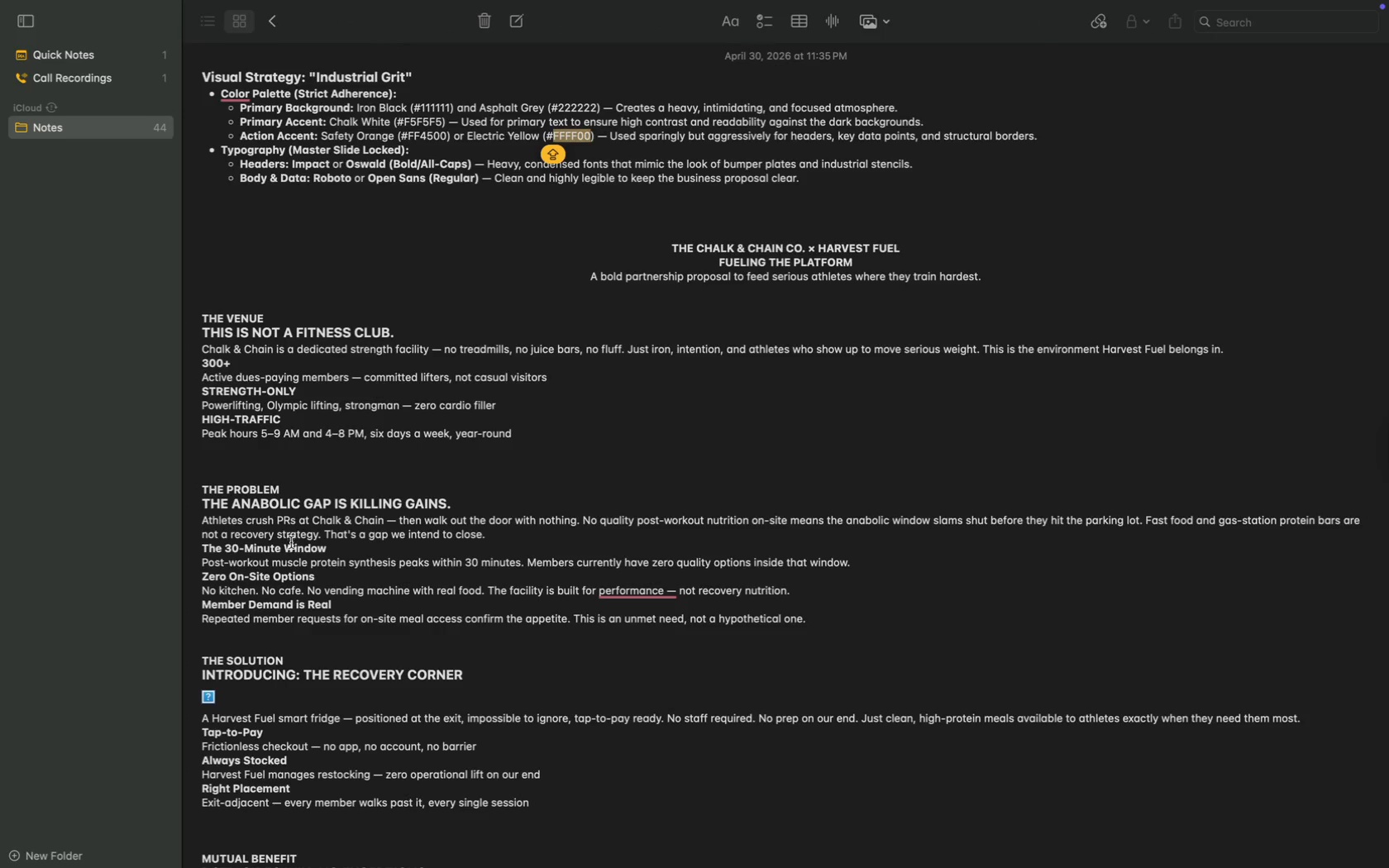 
left_click_drag(start_coordinate=[203, 549], to_coordinate=[872, 556])
 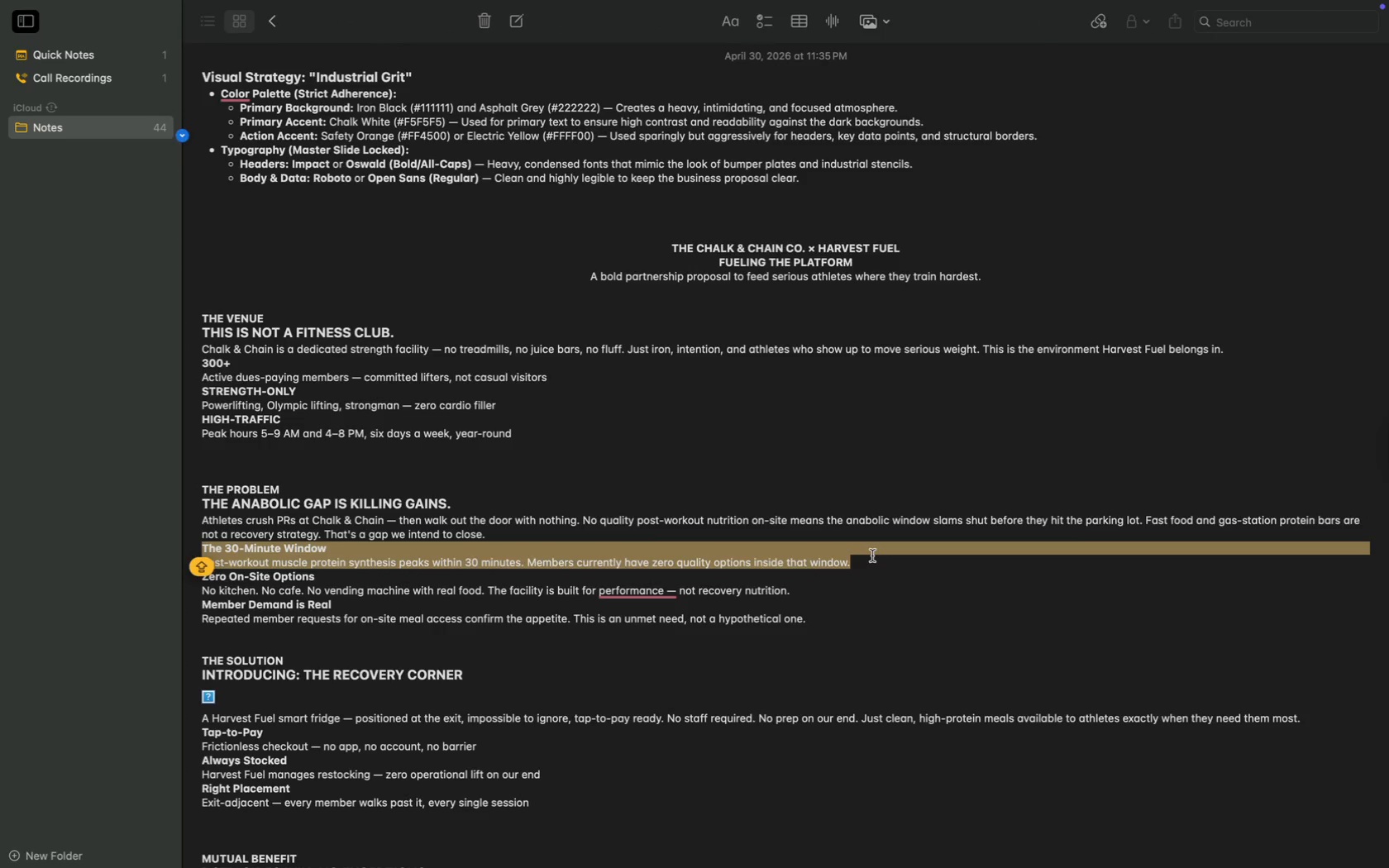 
key(Meta+C)
 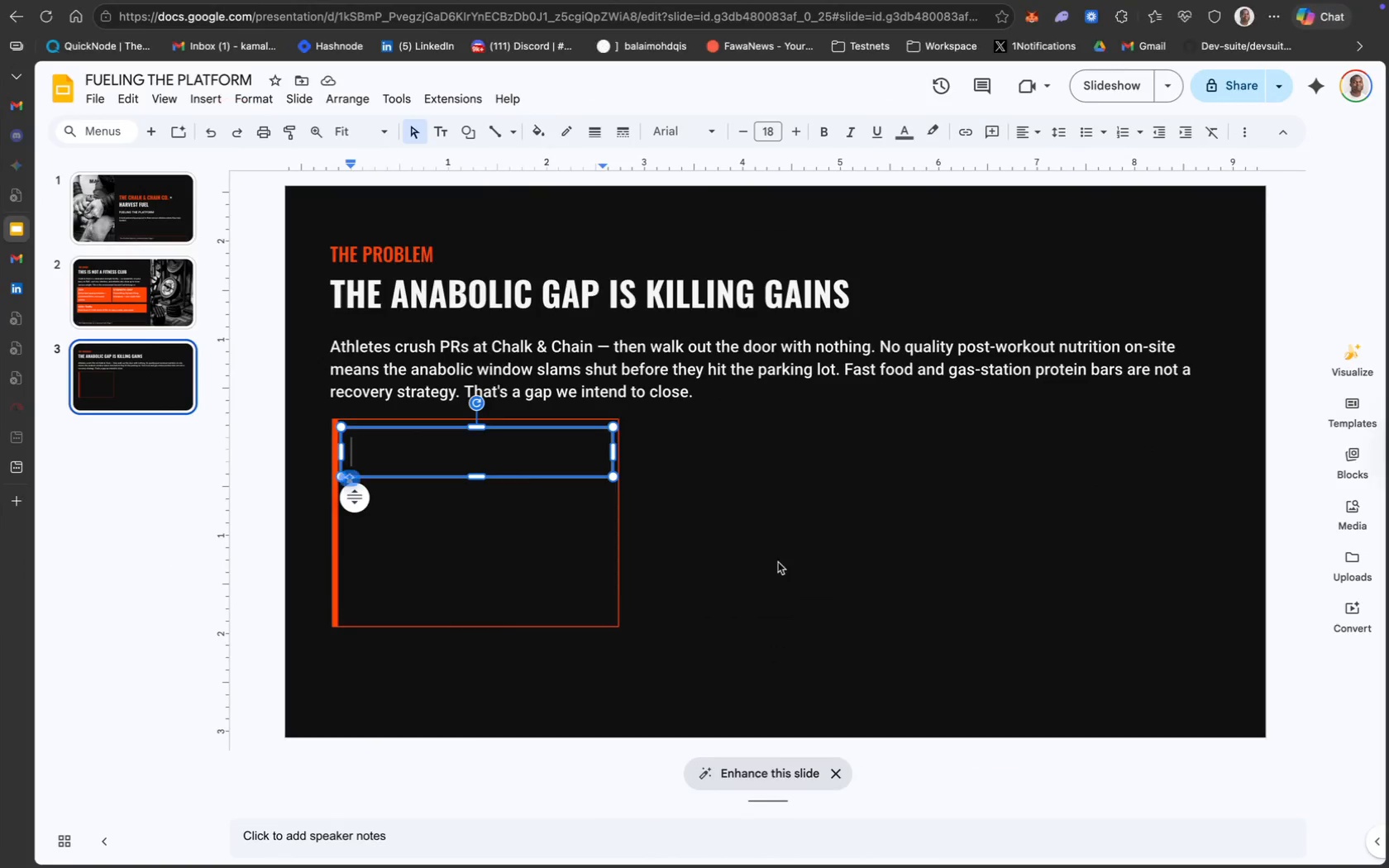 
key(Meta+V)
 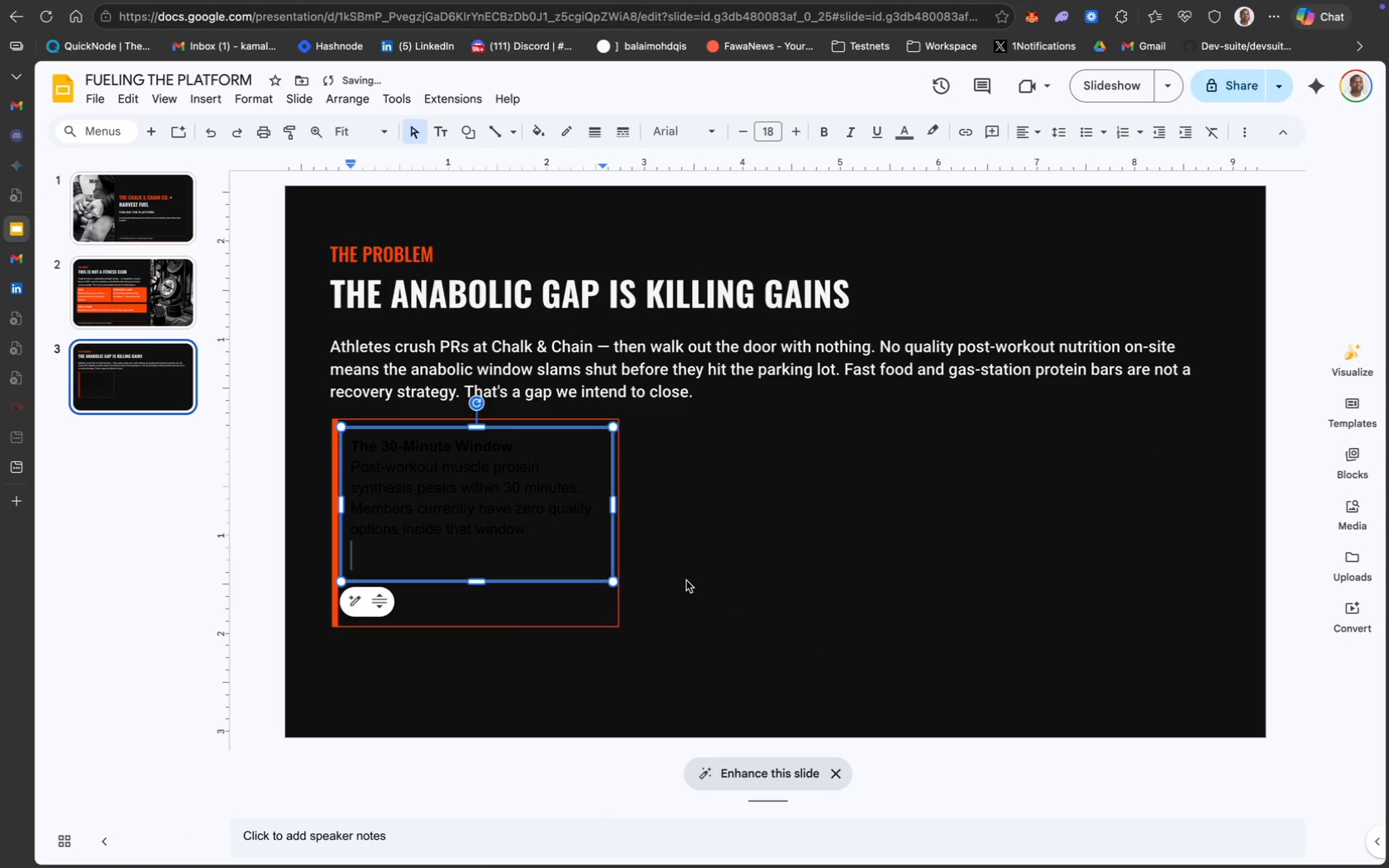 
key(Backspace)
 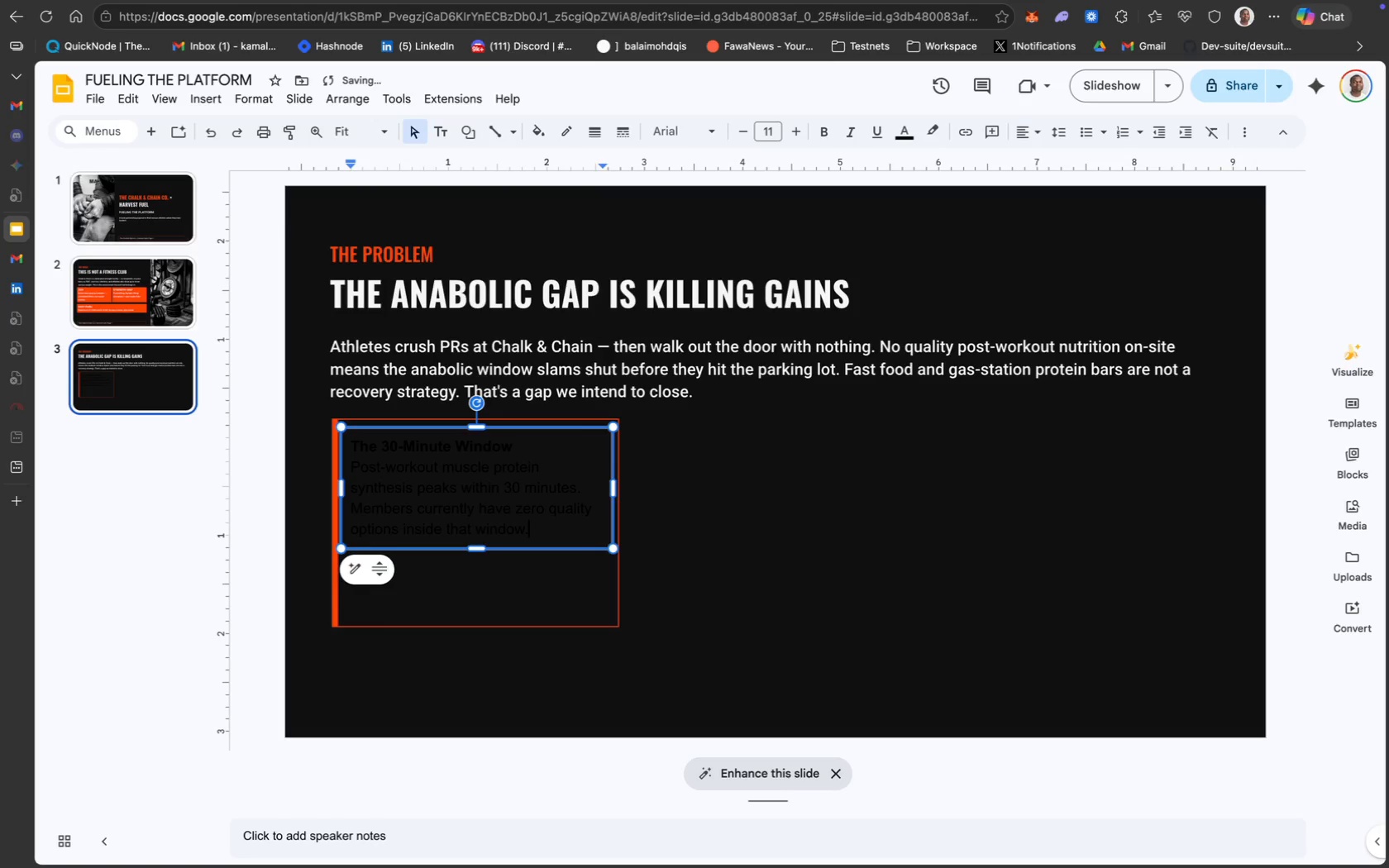 
key(Meta+CommandLeft)
 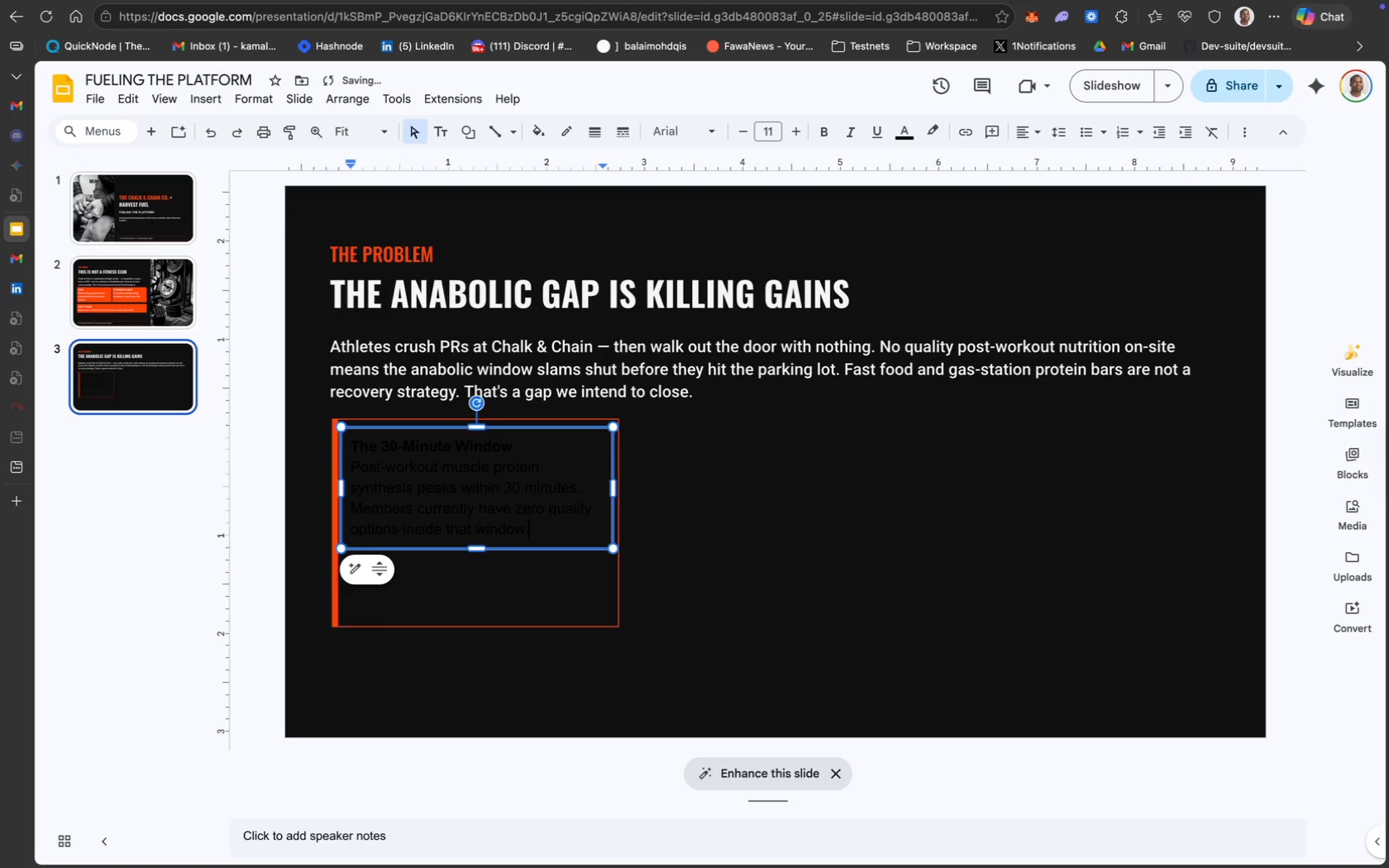 
key(Meta+A)
 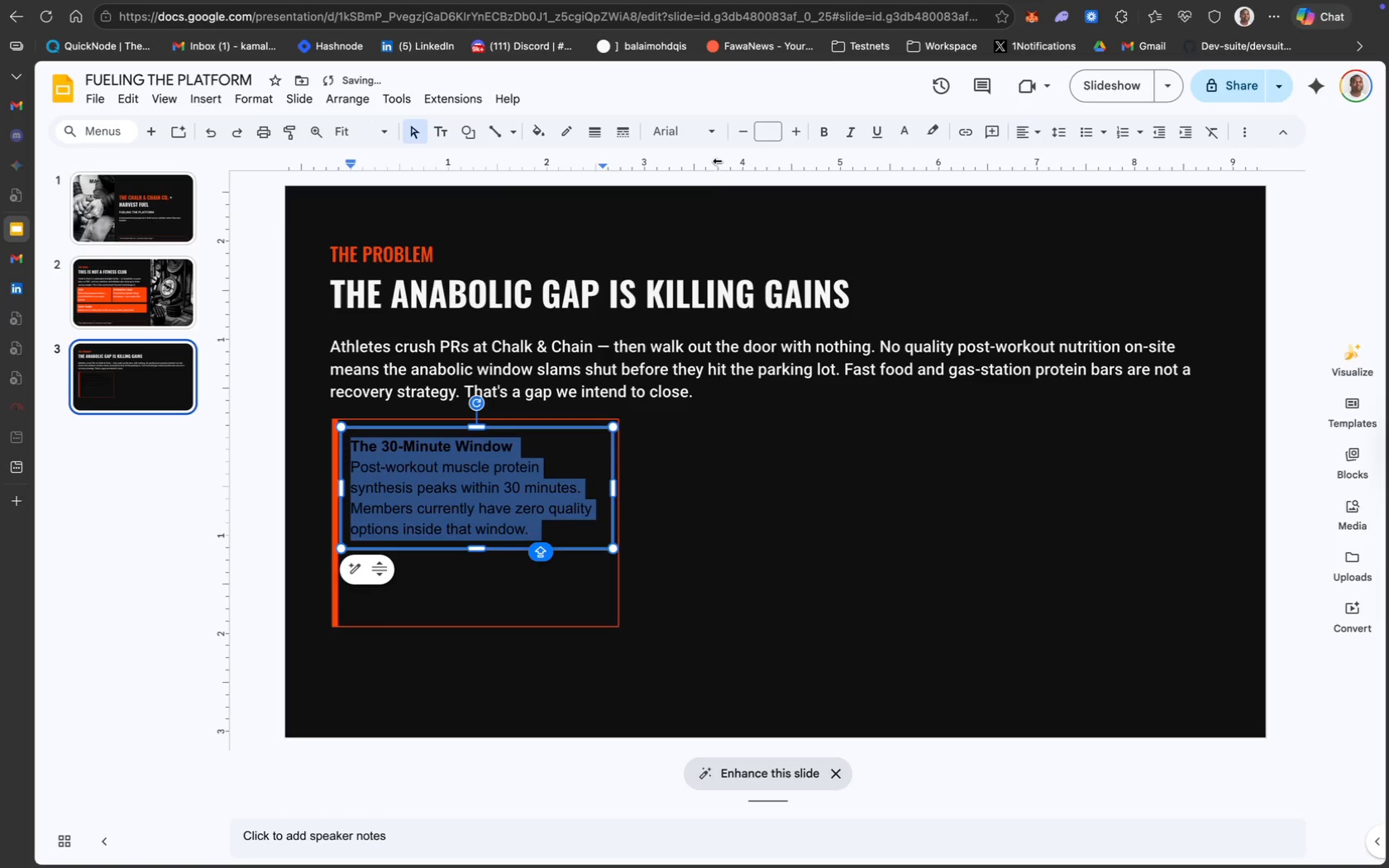 
left_click([699, 132])
 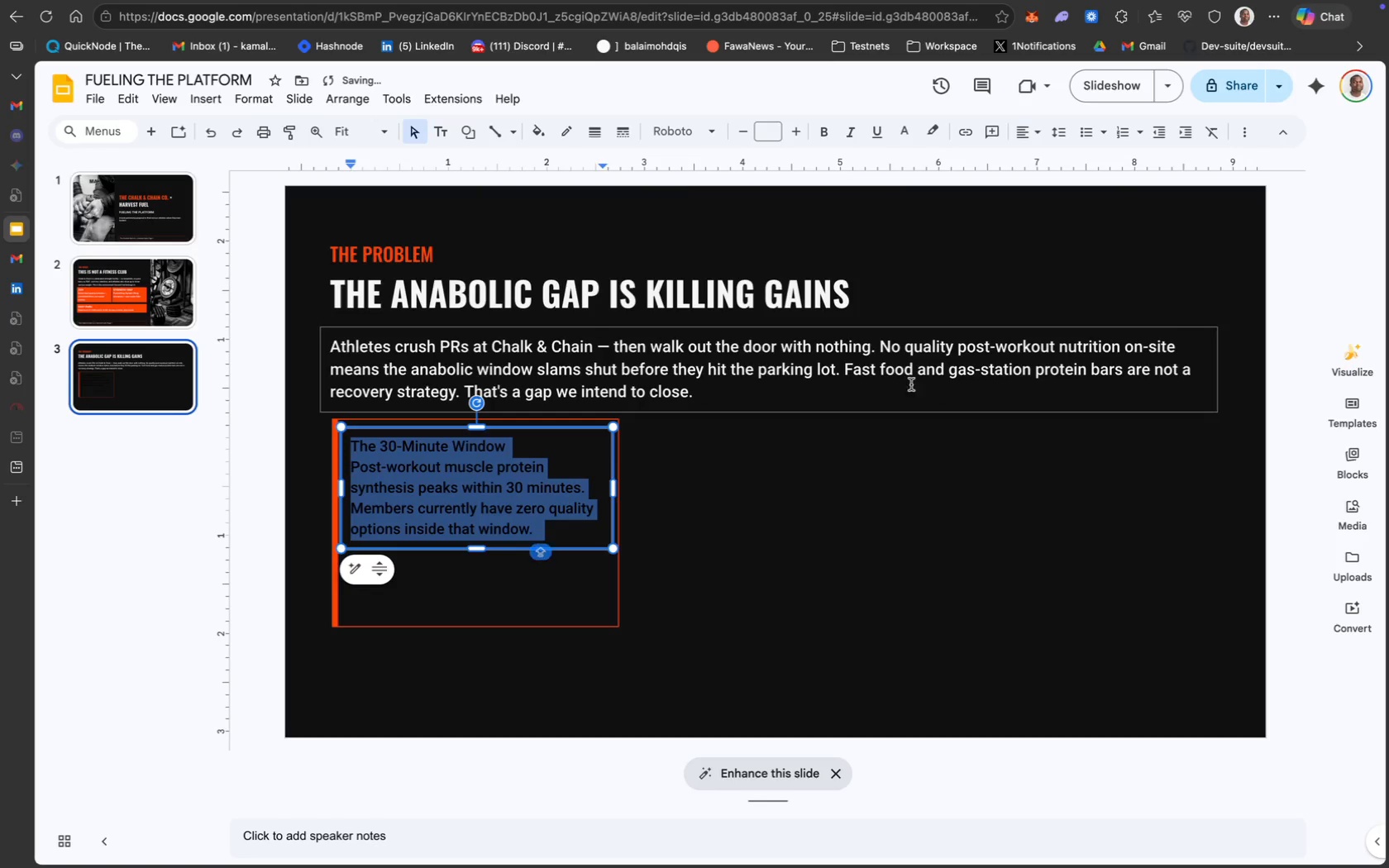 
wait(5.14)
 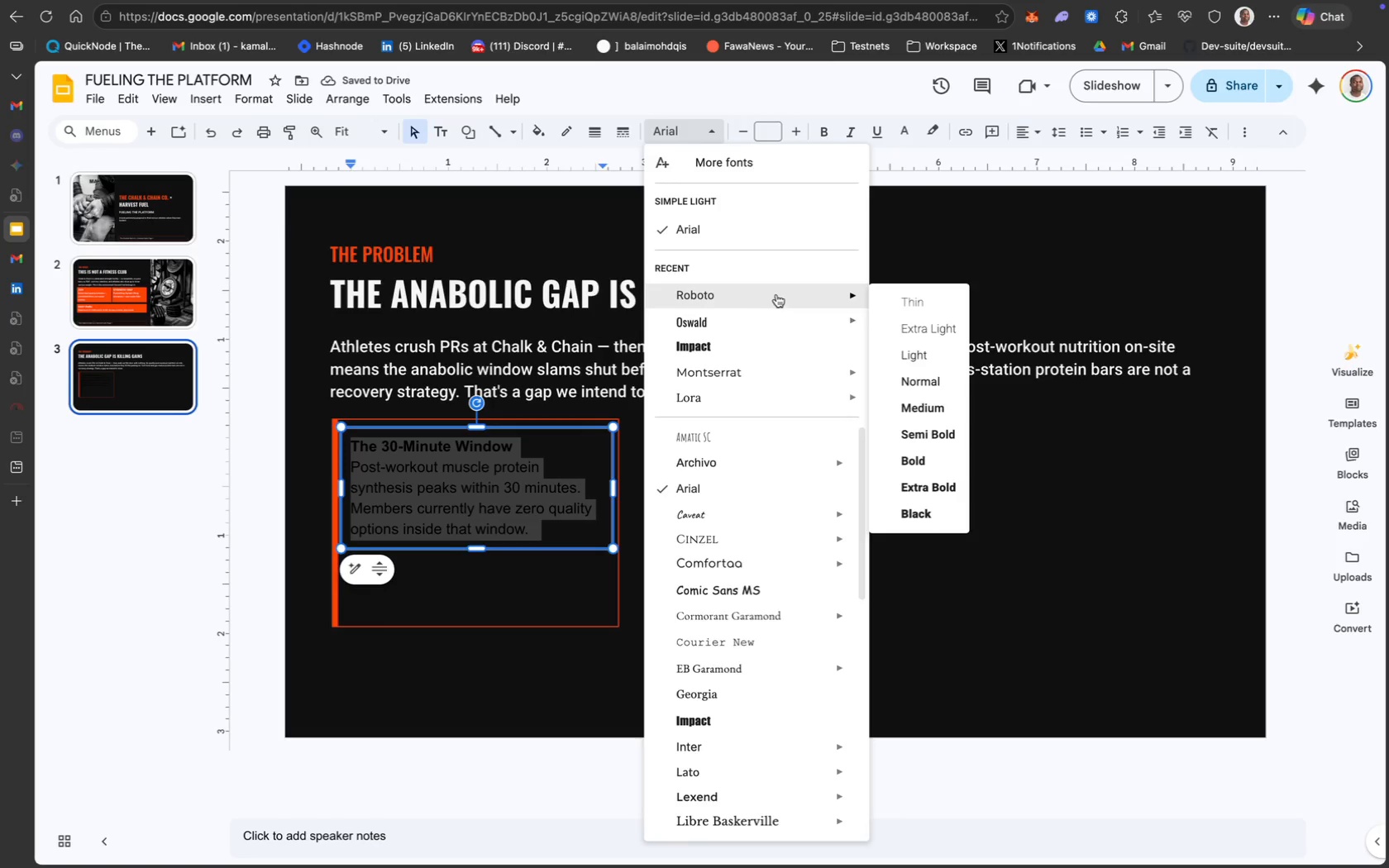 
type(12)
 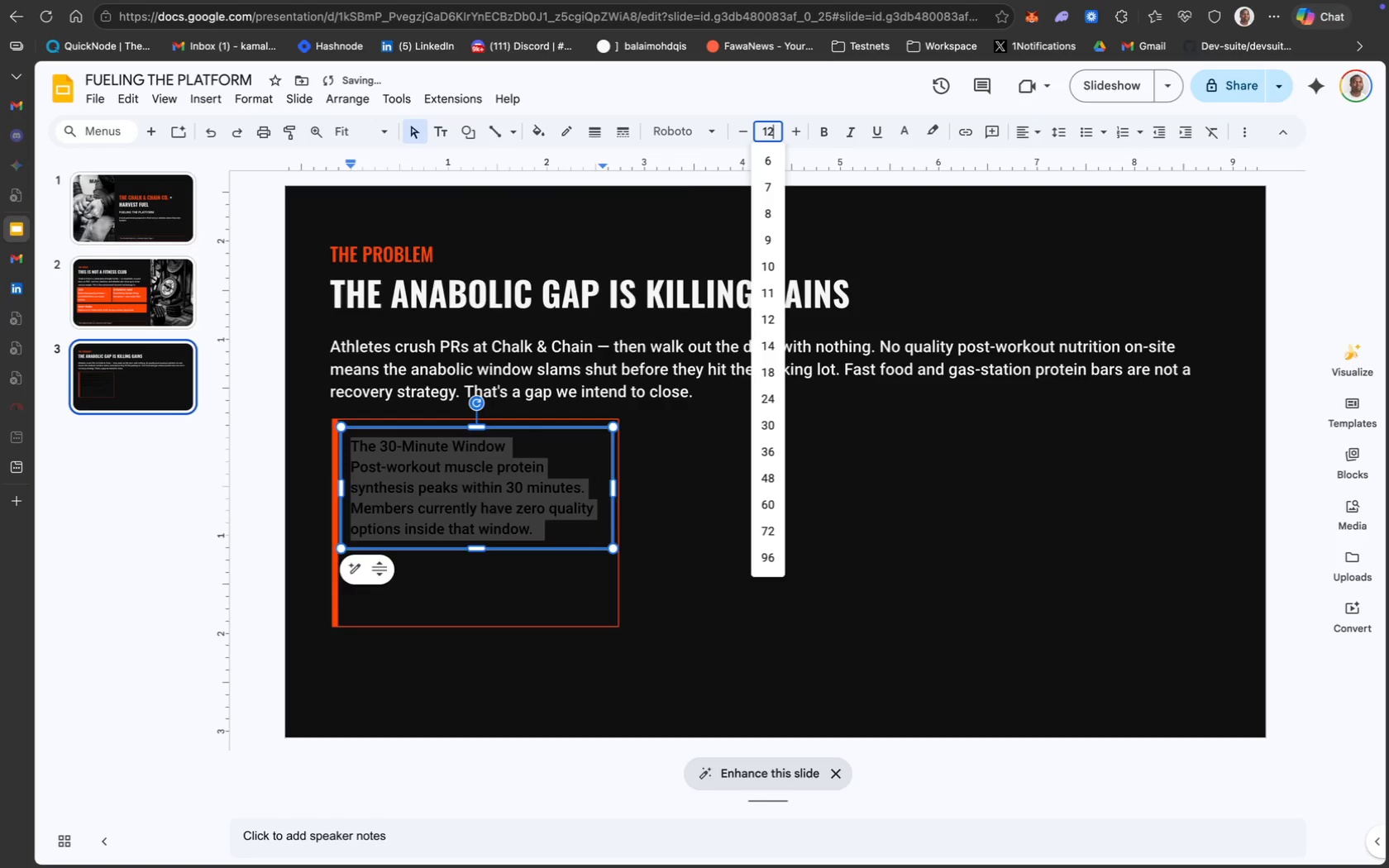 
key(Enter)
 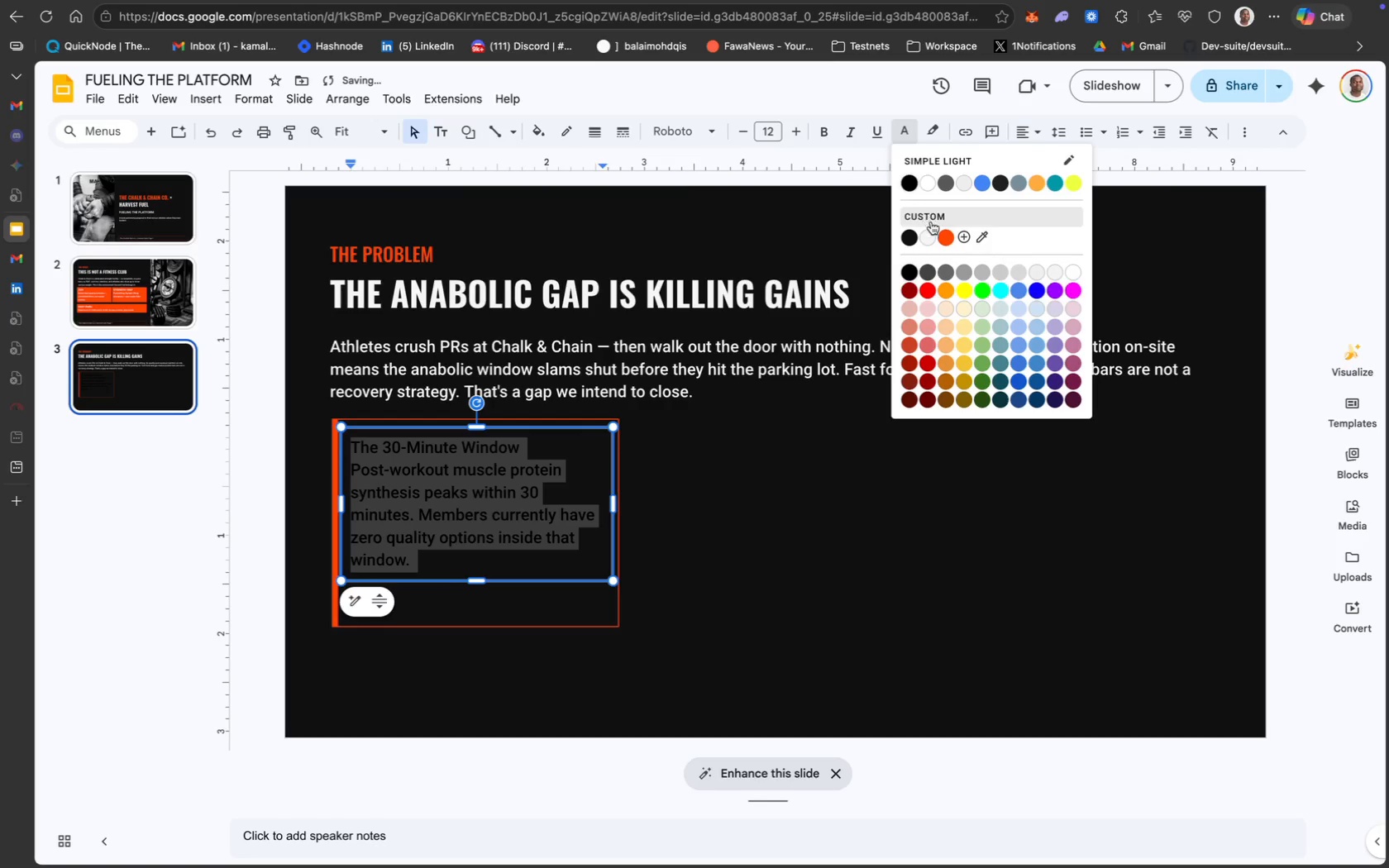 
left_click([928, 236])
 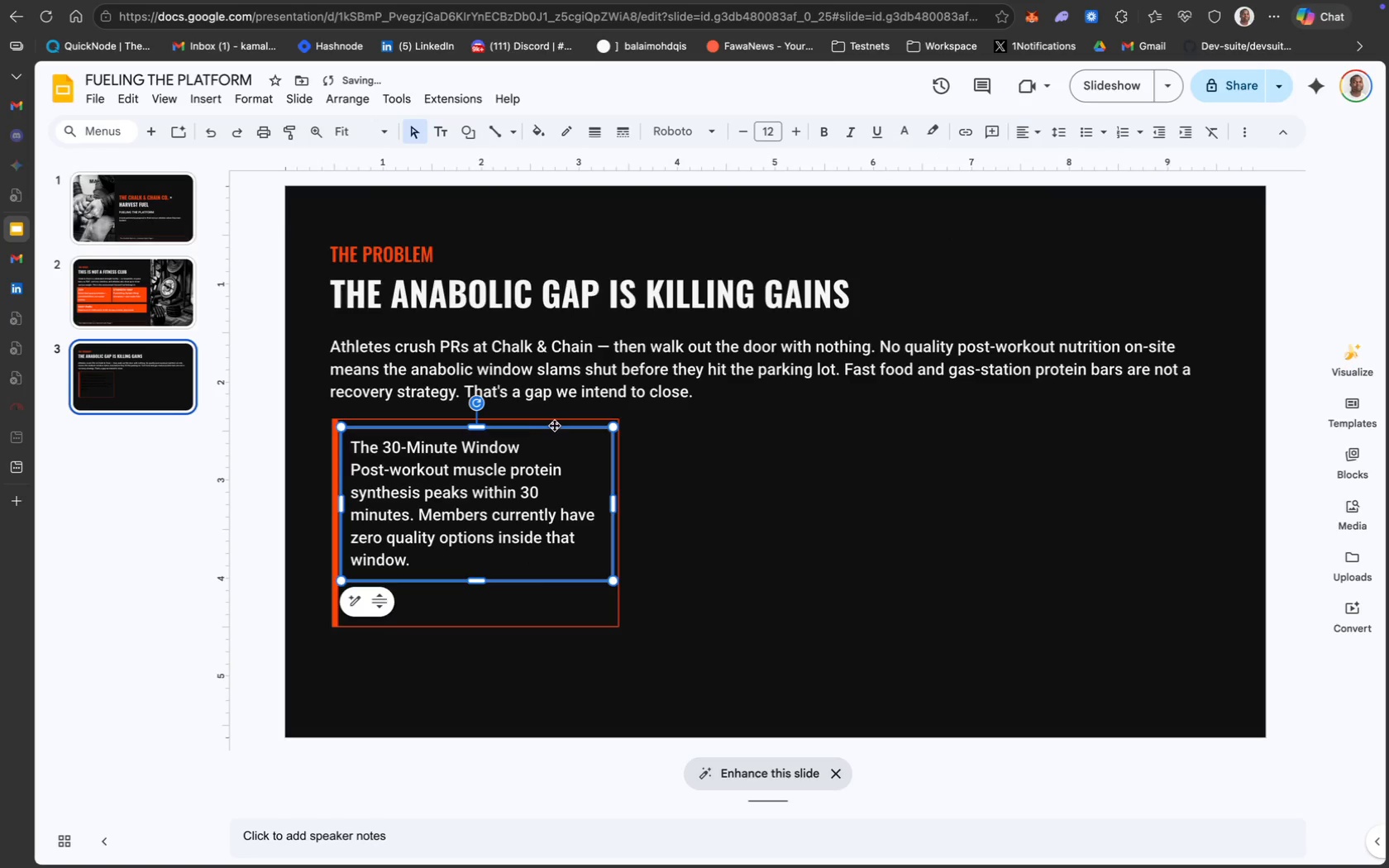 
left_click([513, 470])
 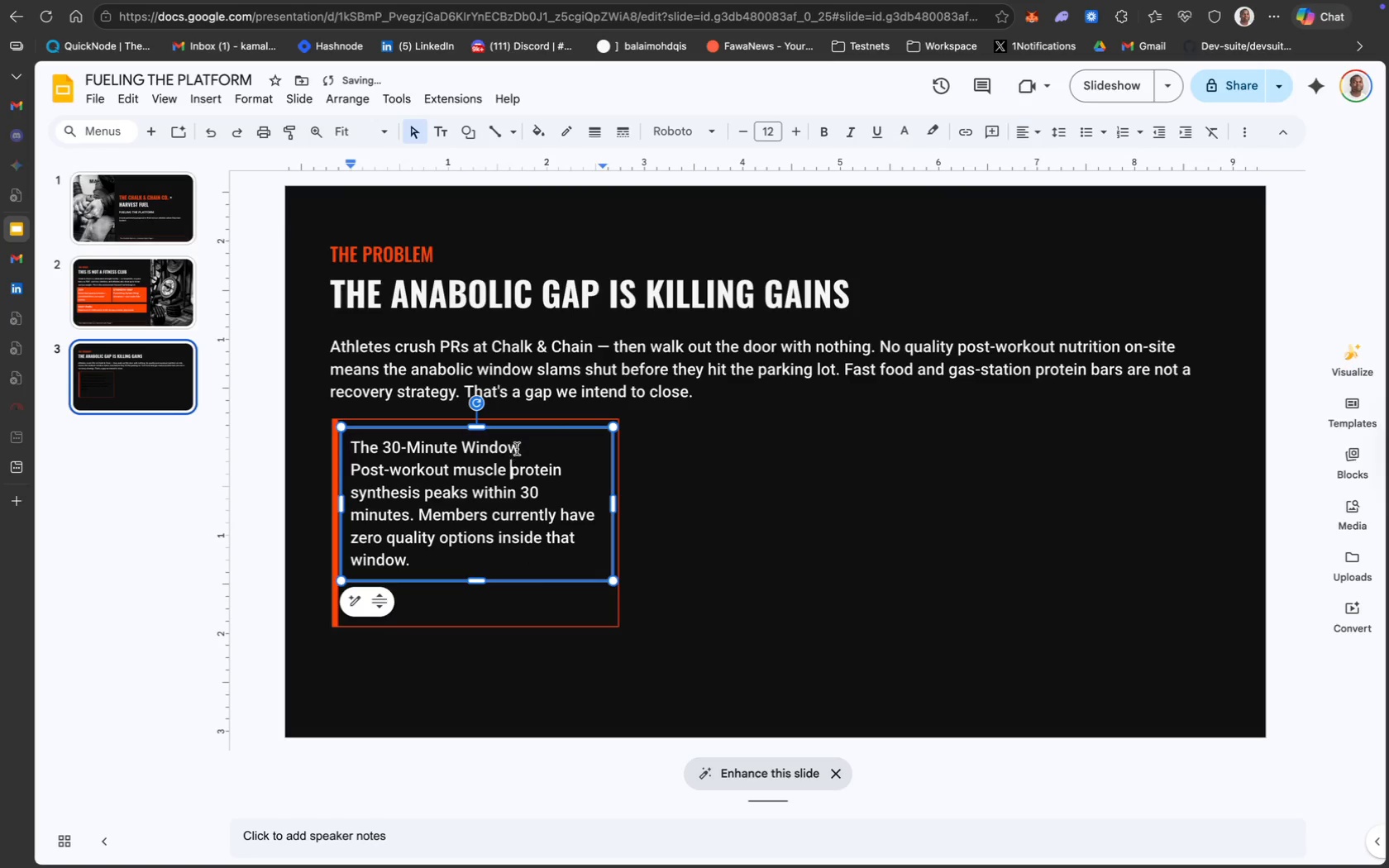 
left_click_drag(start_coordinate=[525, 446], to_coordinate=[345, 446])
 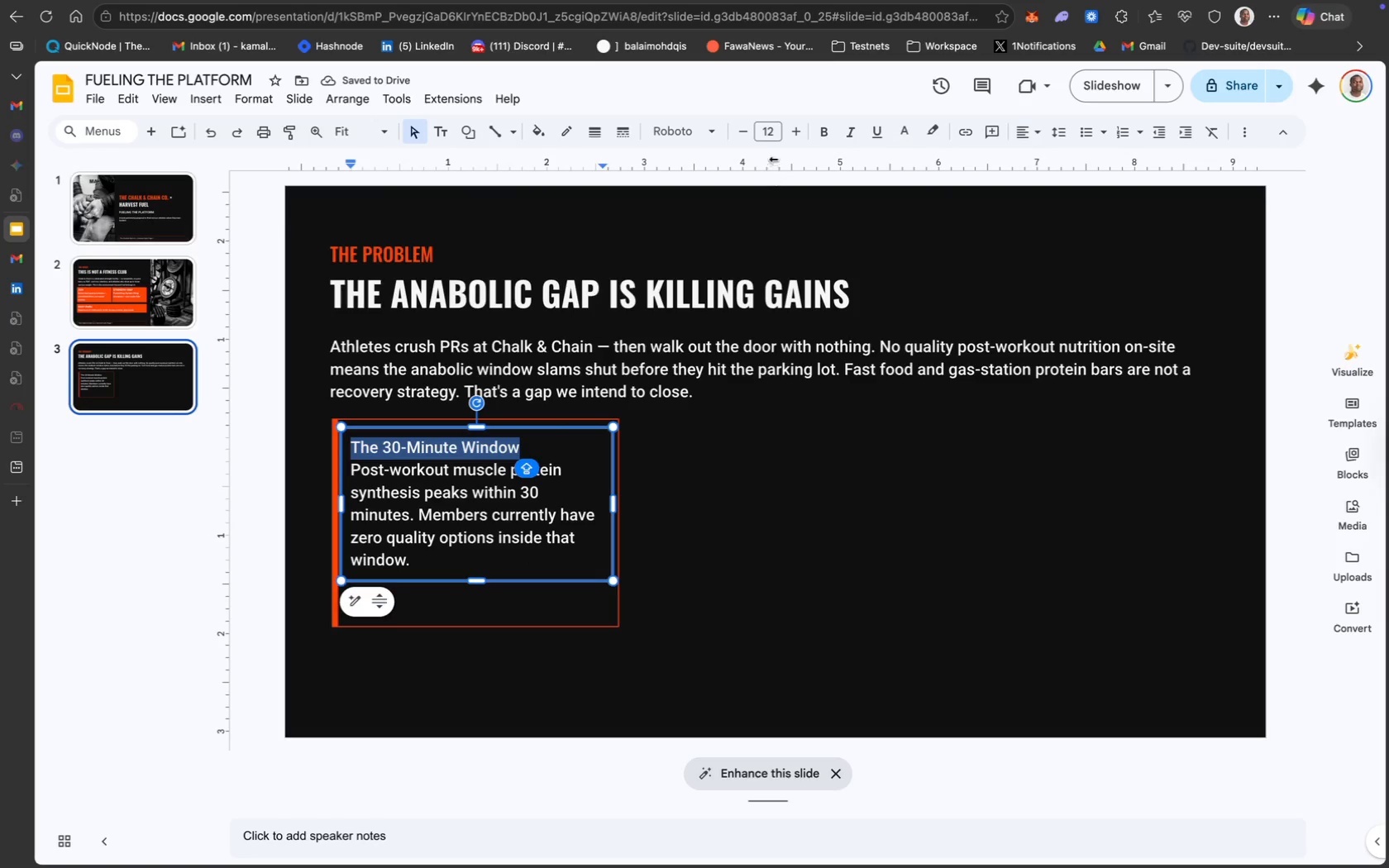 
left_click([766, 141])
 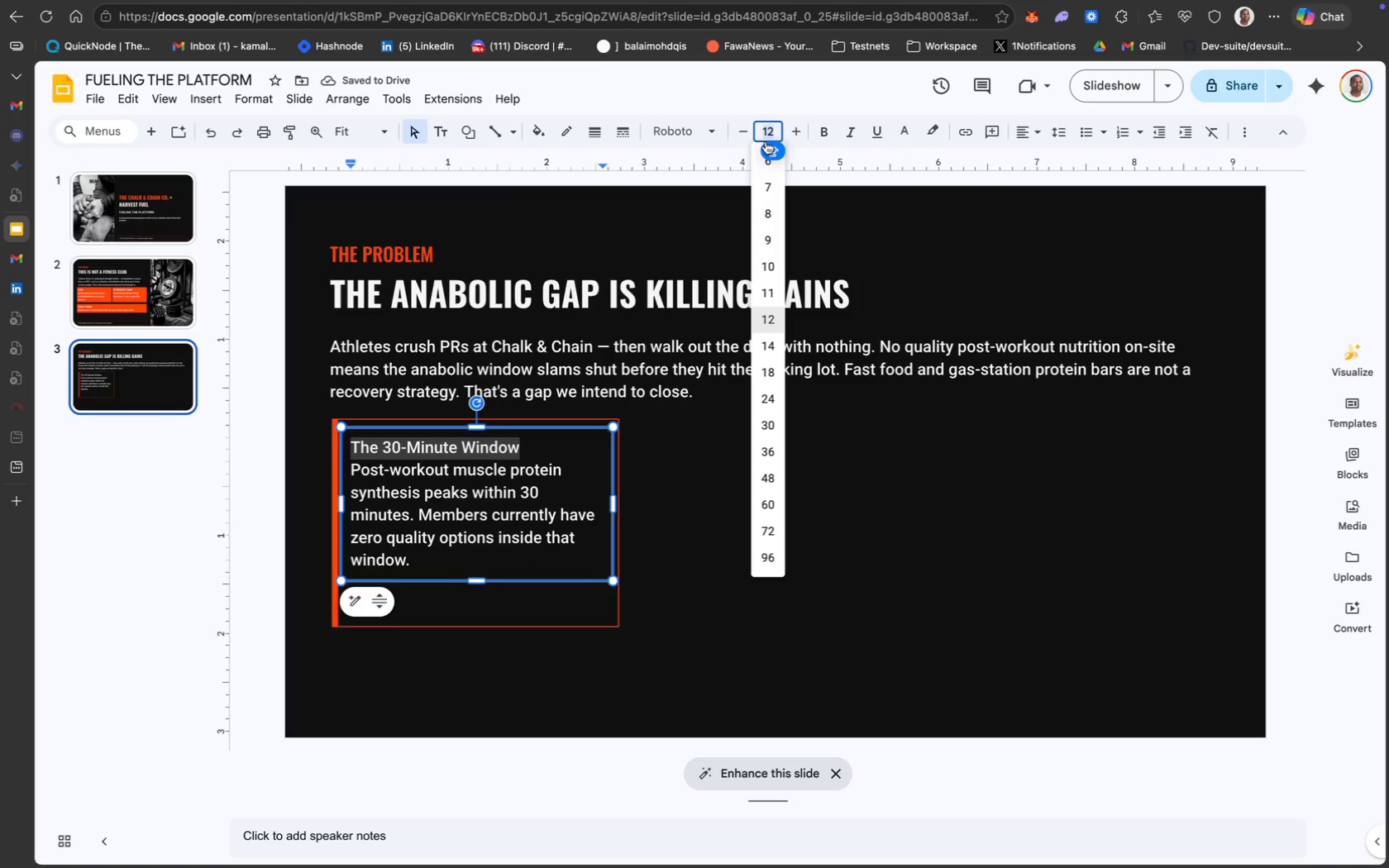 
type(14)
 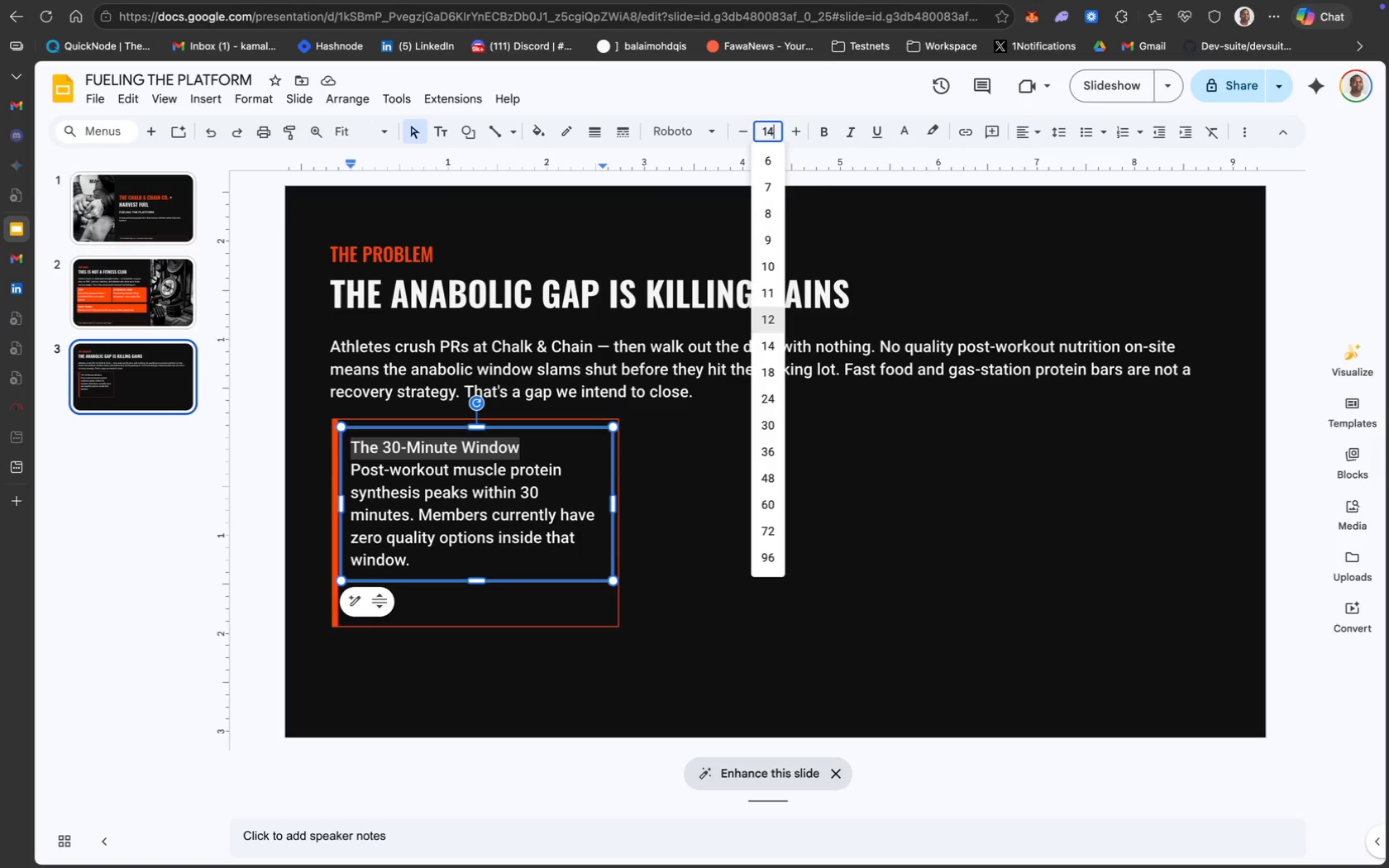 
key(Enter)
 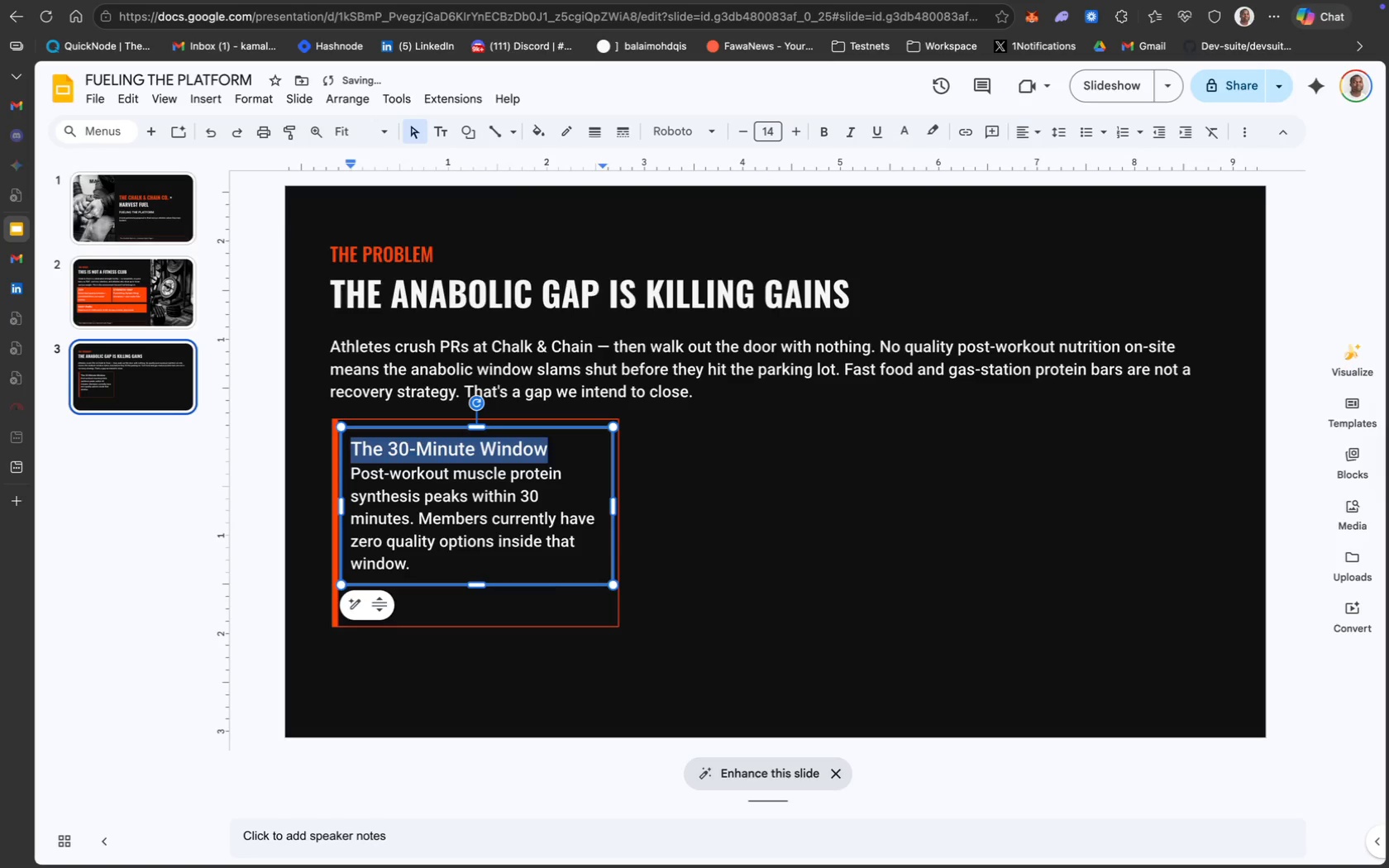 
key(Meta+B)
 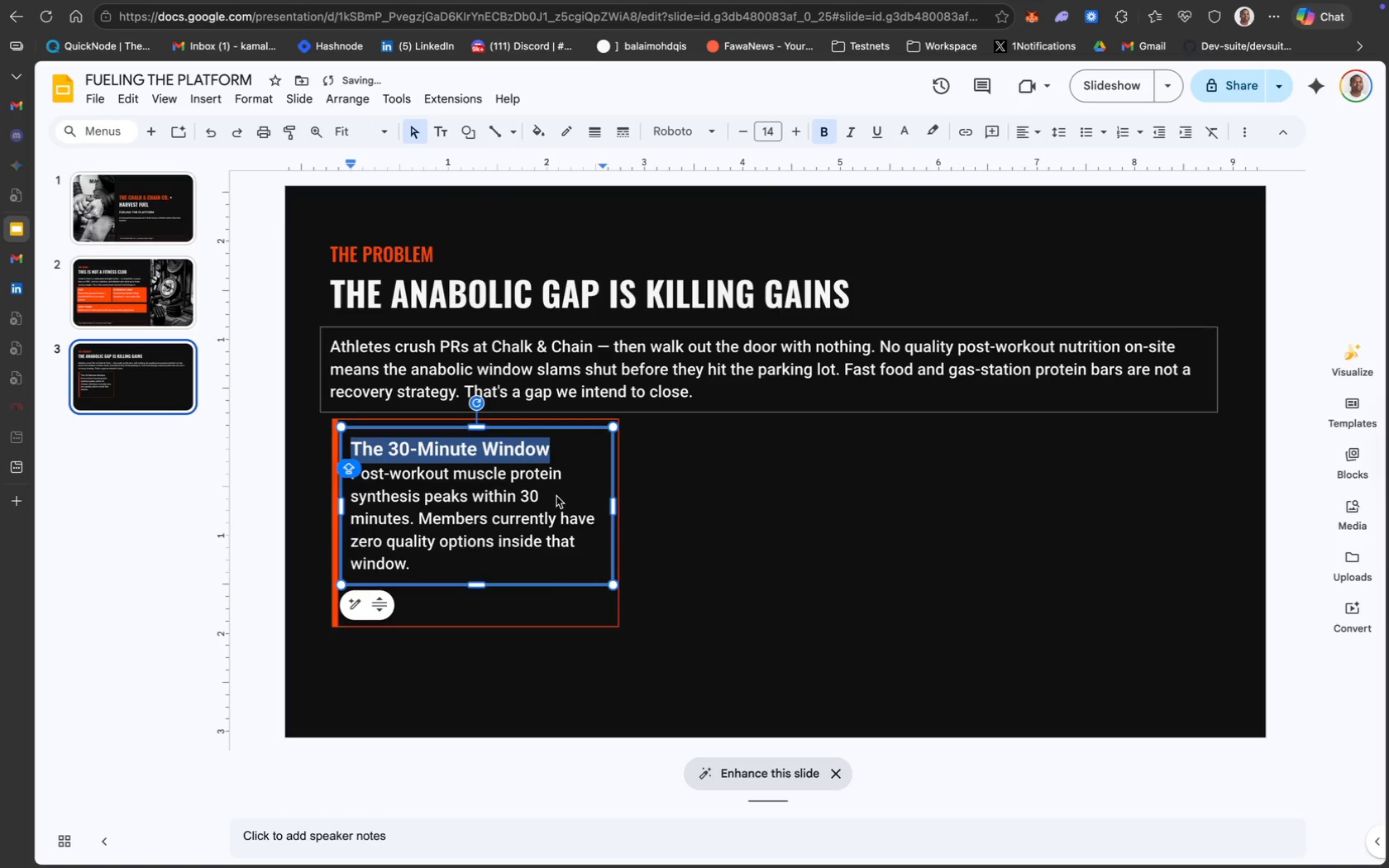 
left_click([556, 500])
 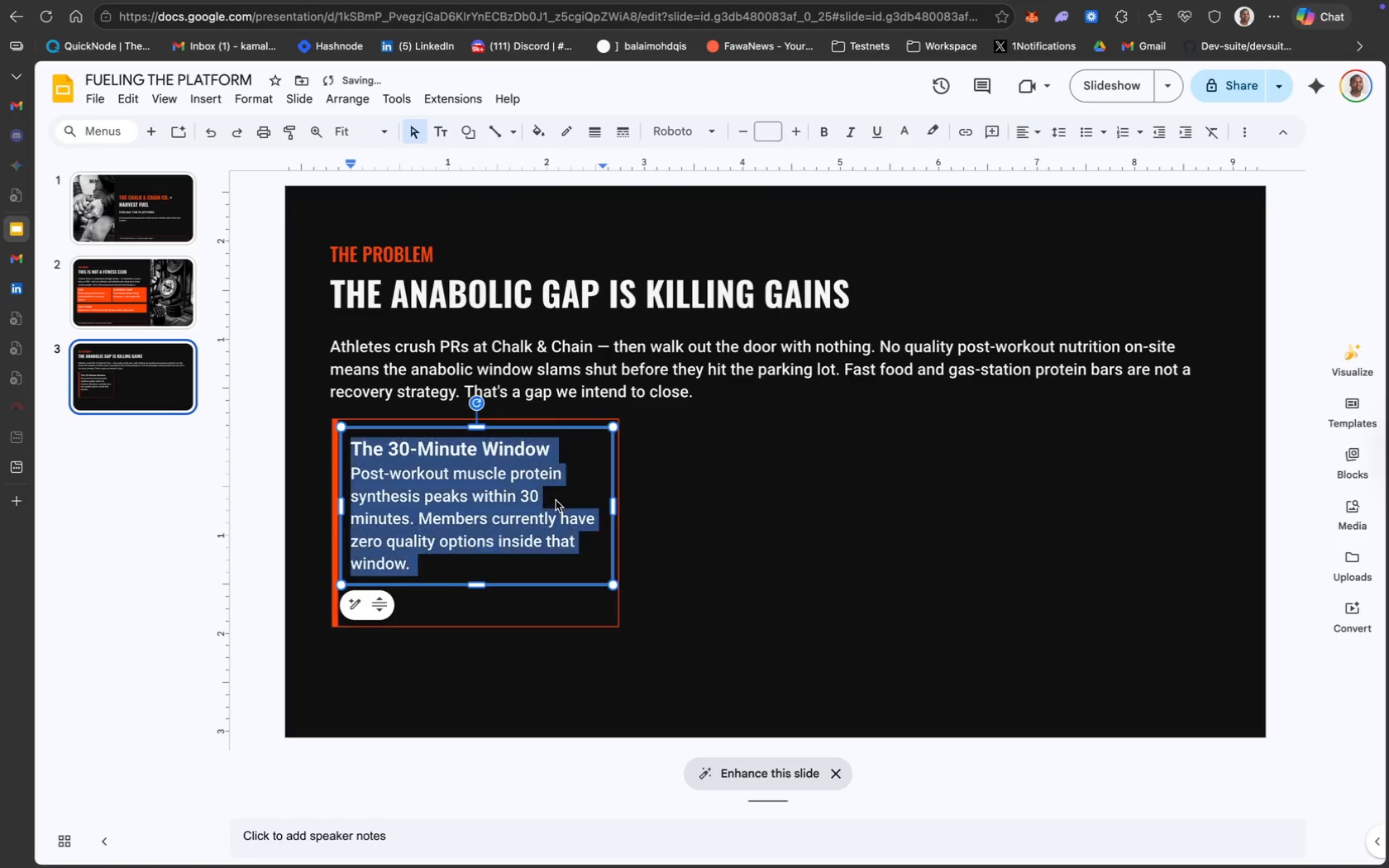 
key(Meta+A)
 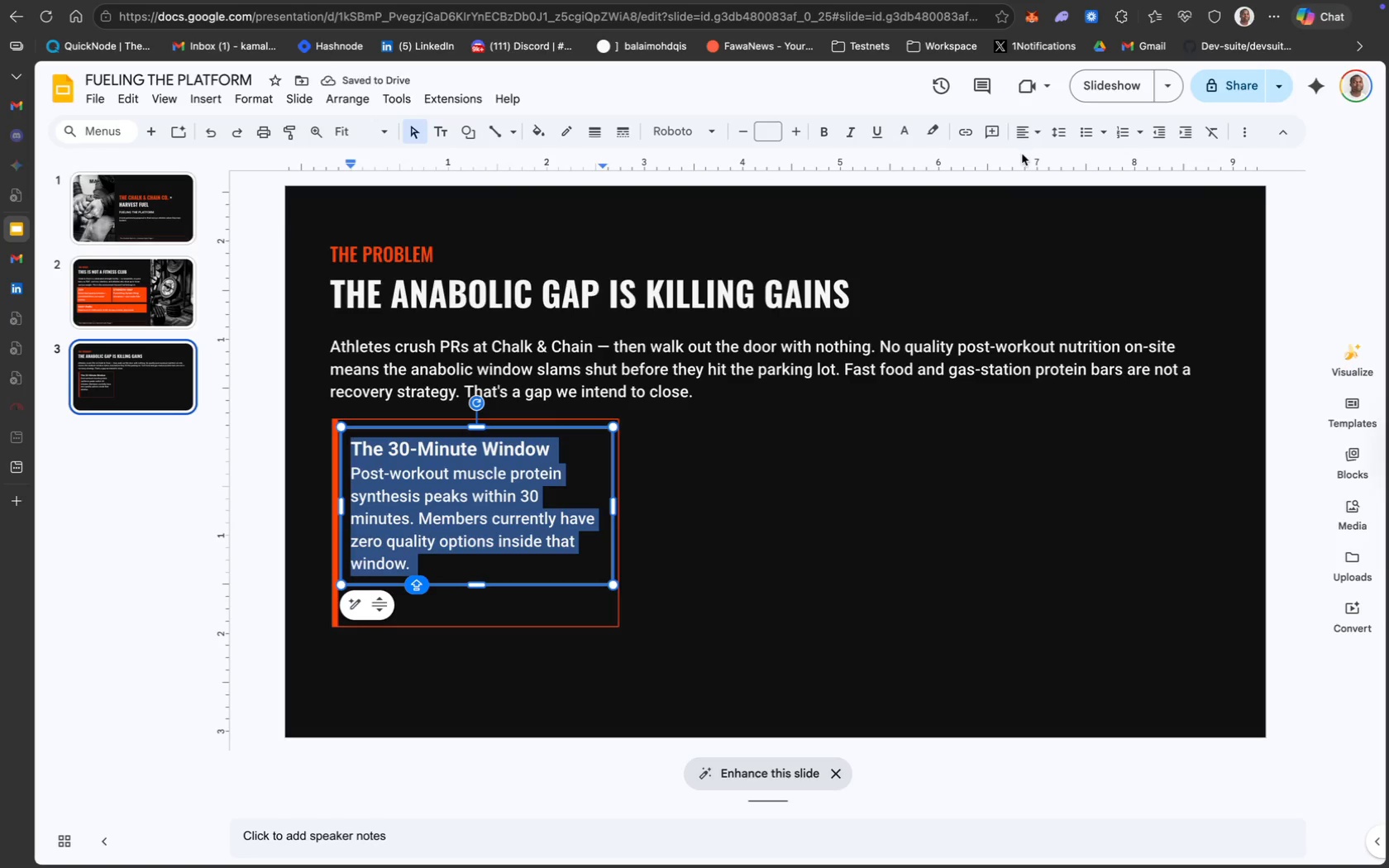 
left_click([1052, 140])
 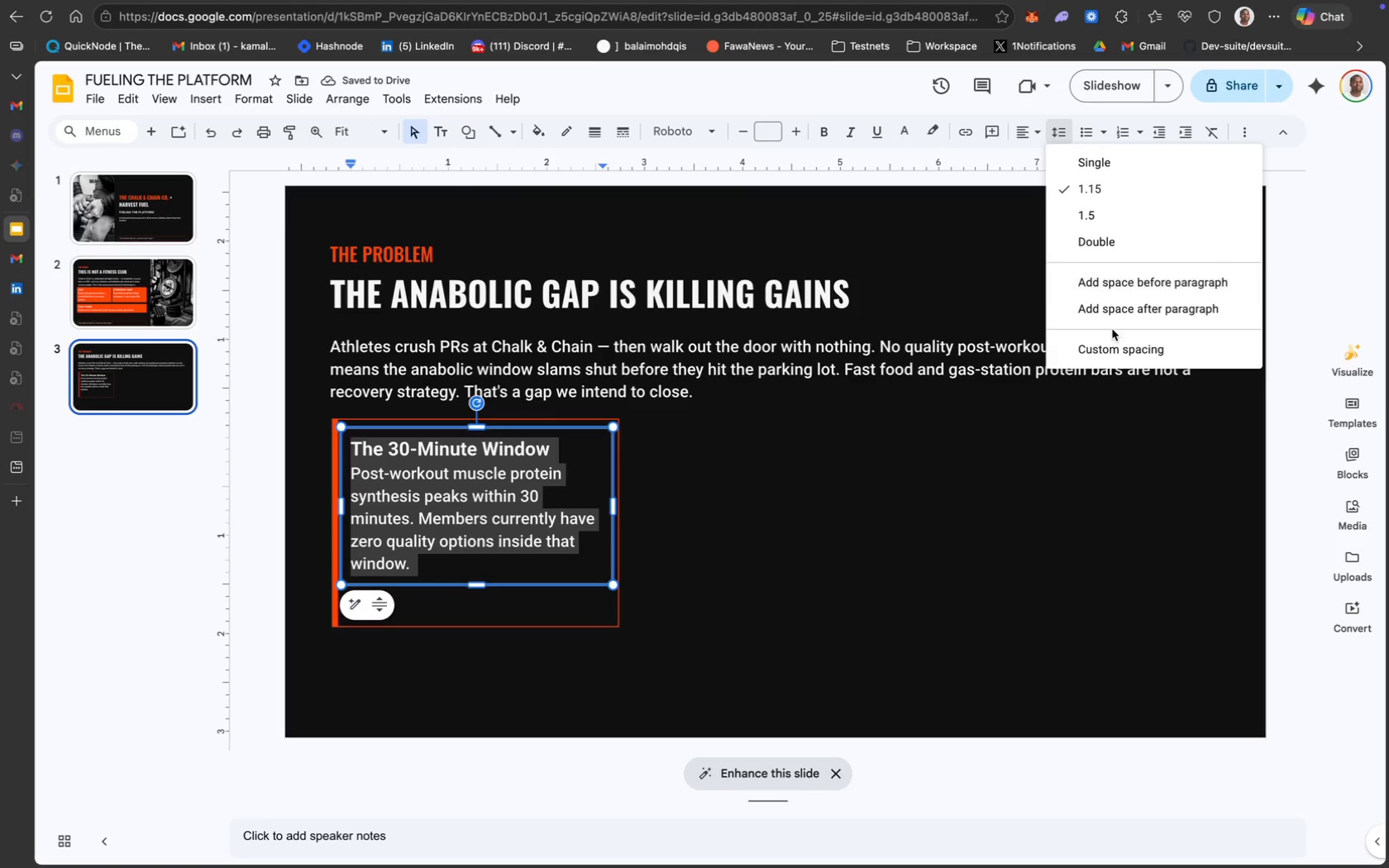 
left_click([1118, 347])
 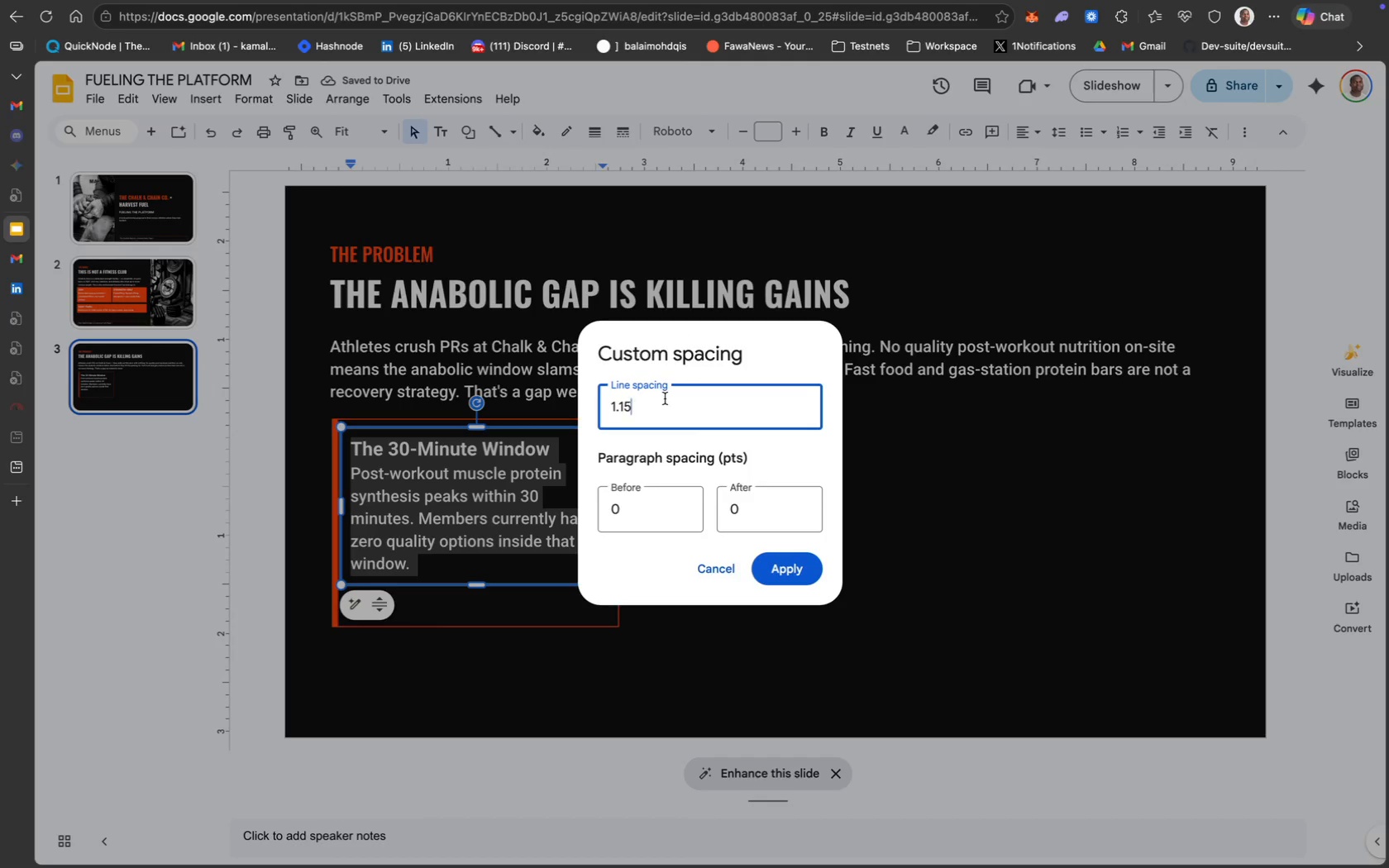 
key(Backspace)
 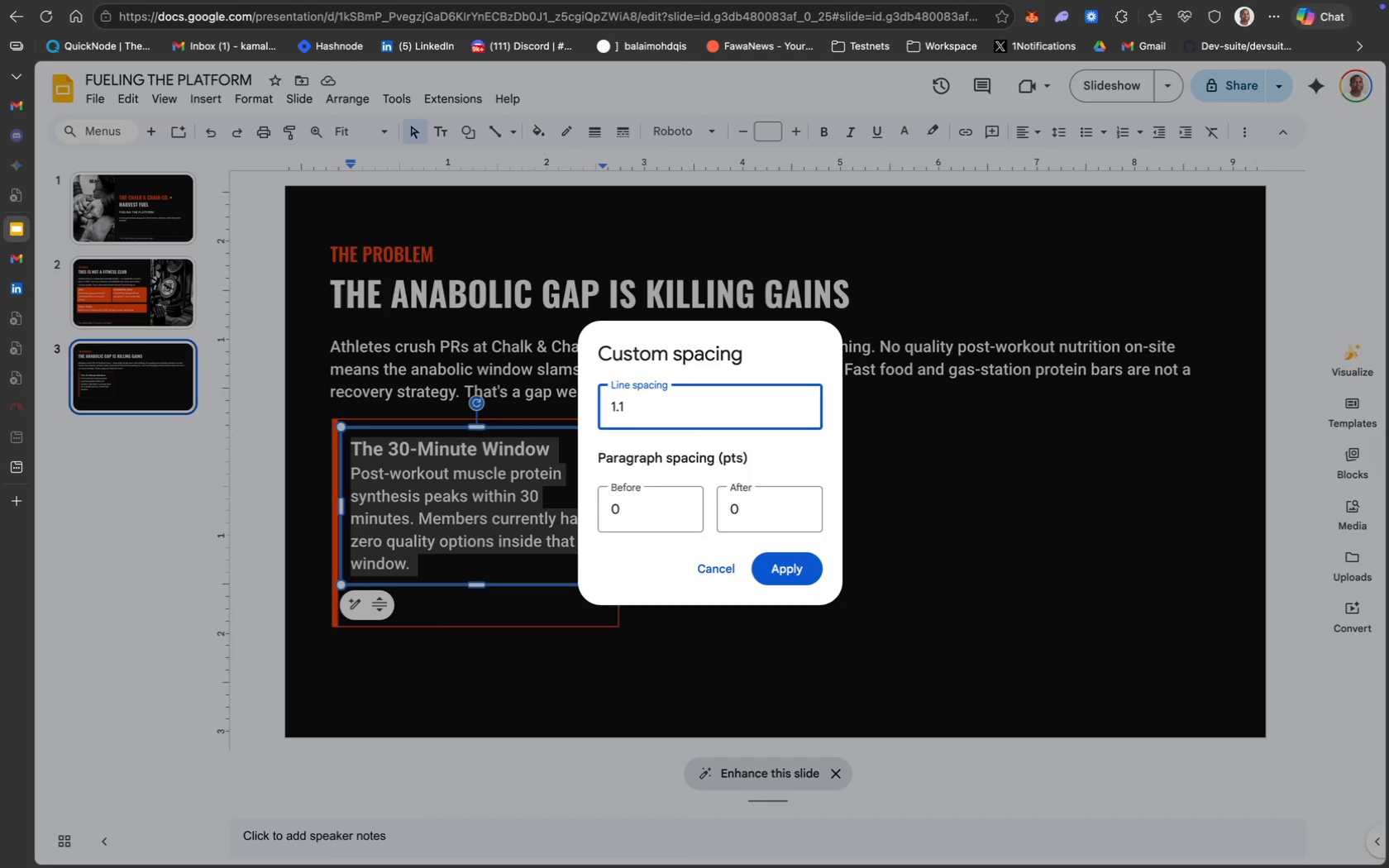 
key(Backspace)
 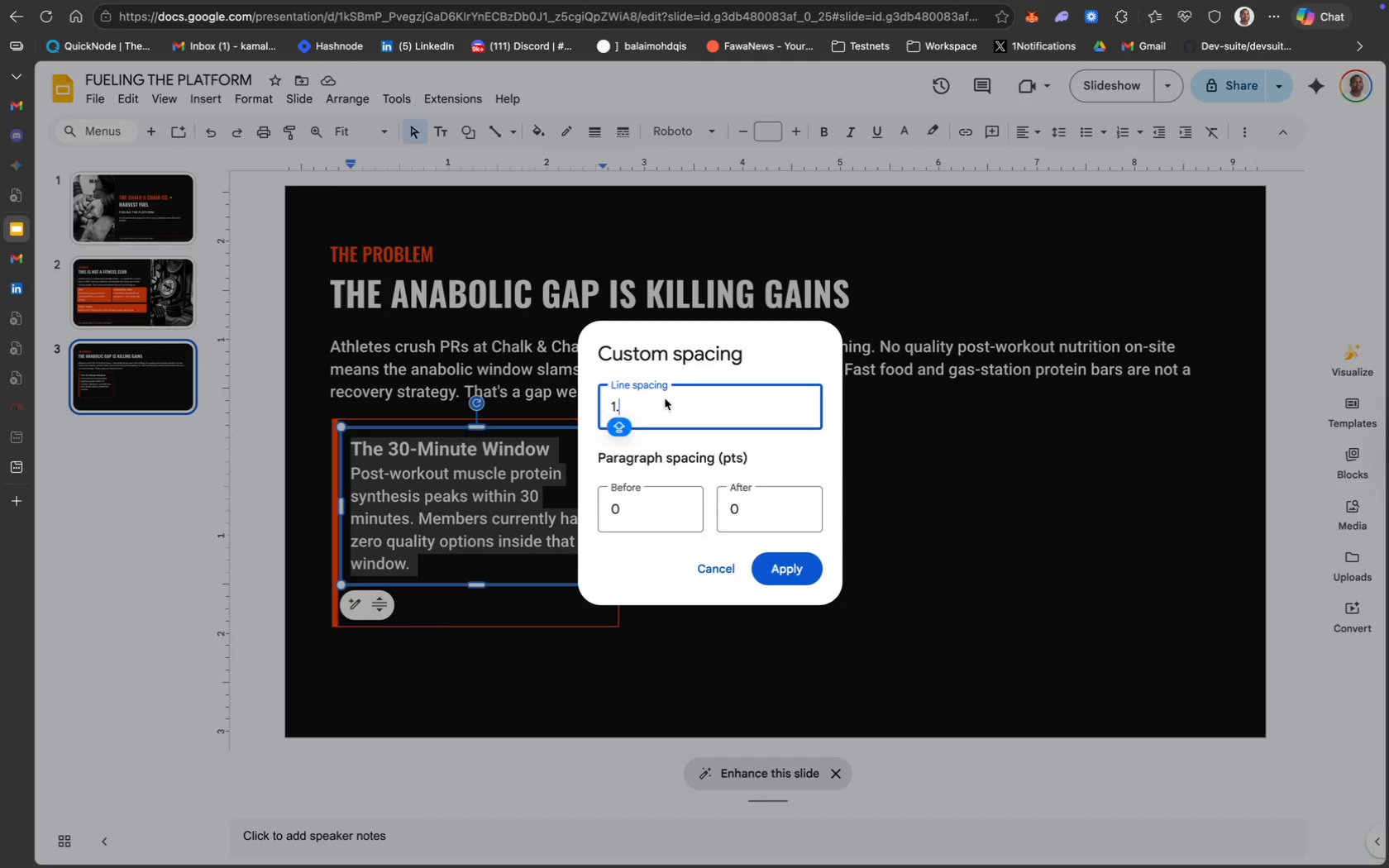 
key(3)
 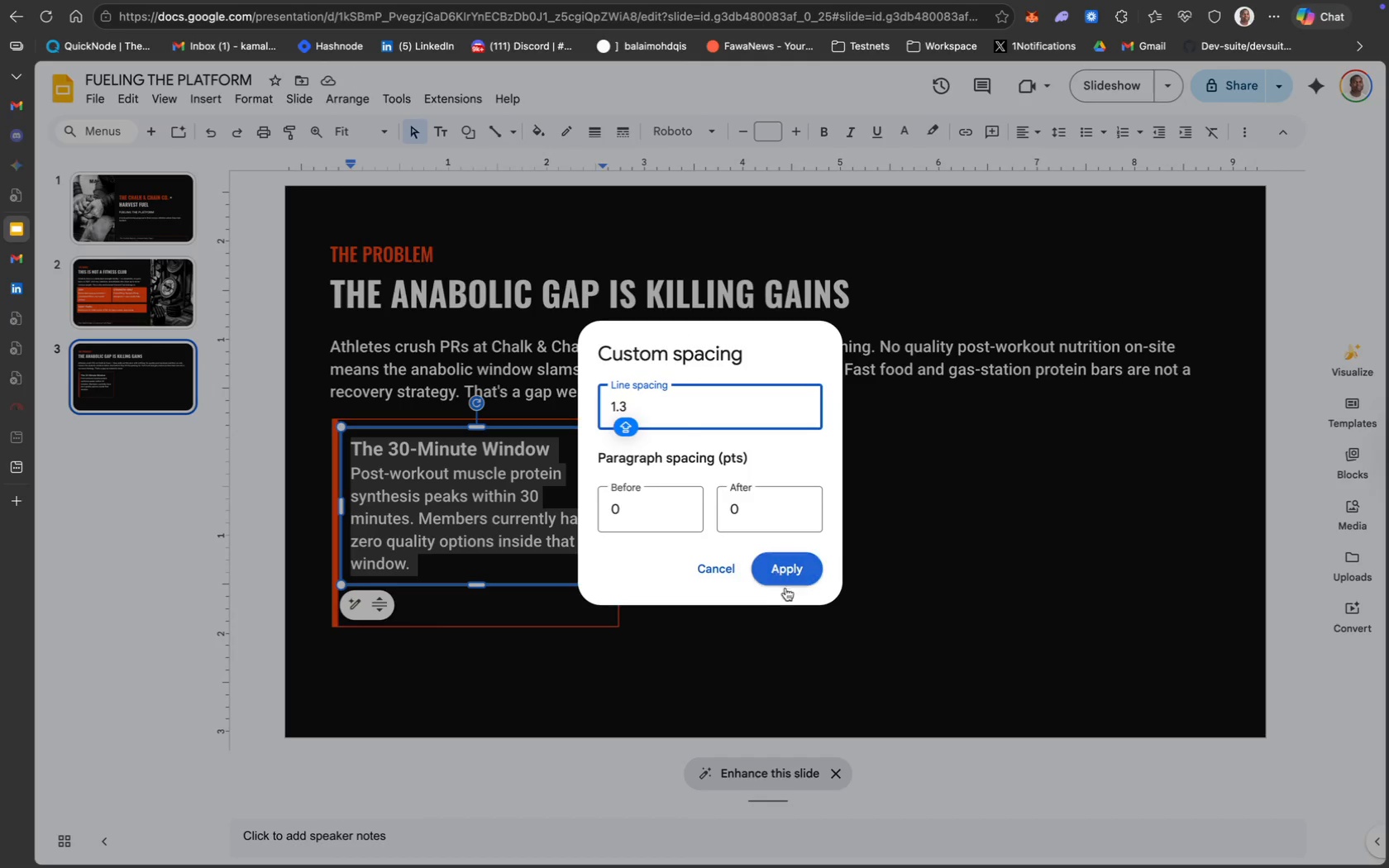 
left_click([790, 594])
 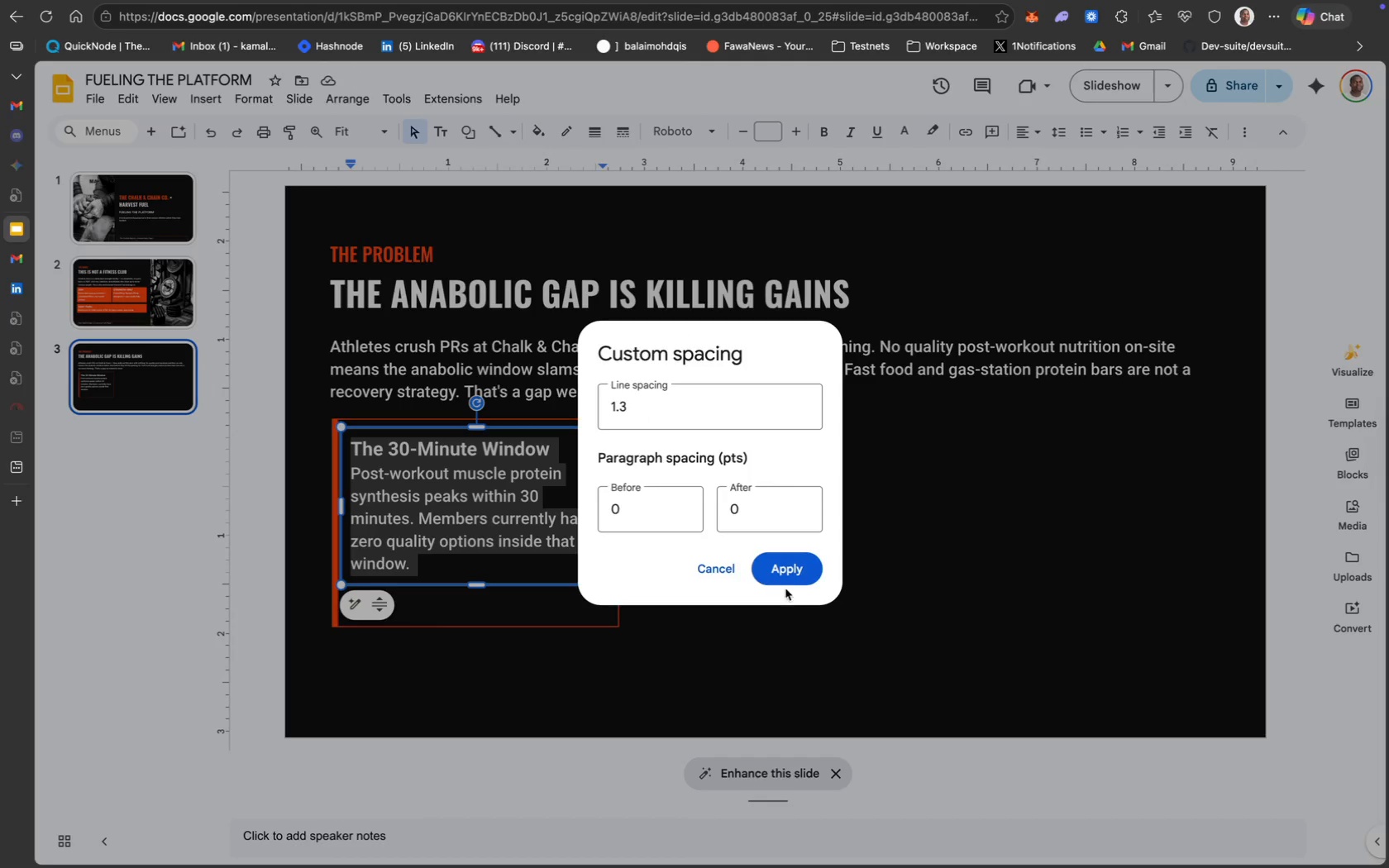 
left_click([780, 576])
 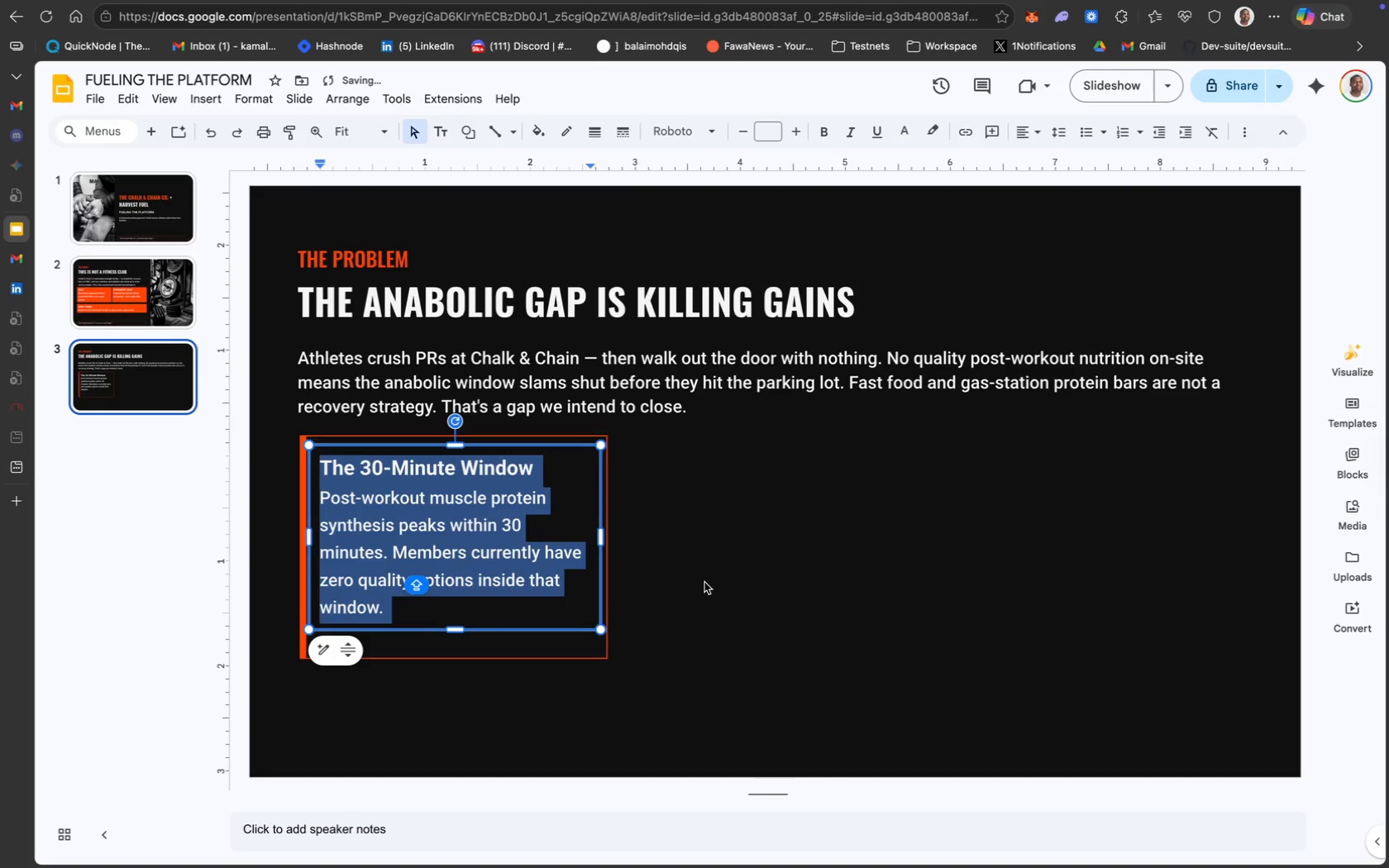 
left_click([704, 582])
 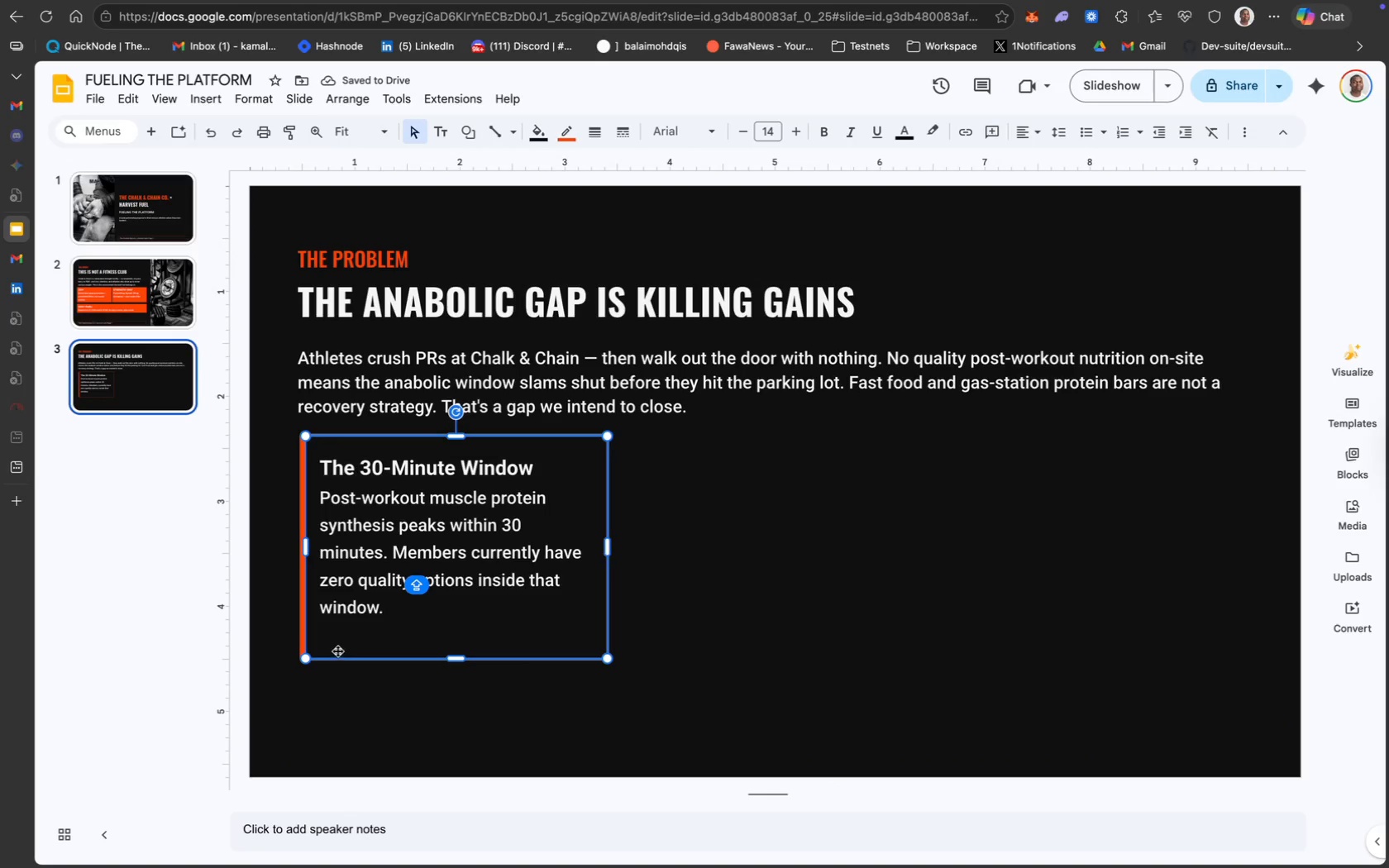 
hold_key(key=ShiftLeft, duration=1.62)
left_click([301, 625])
 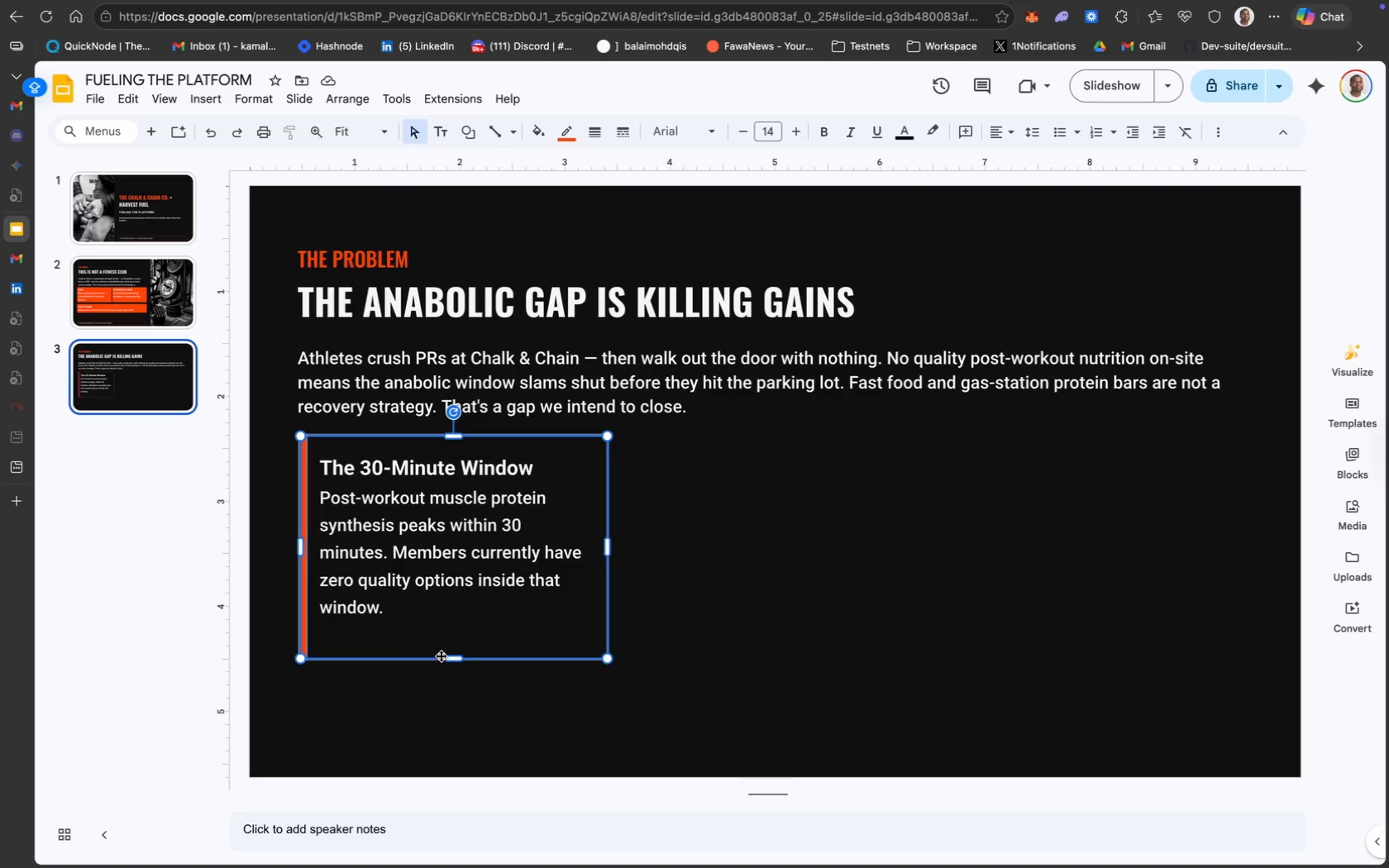 
left_click_drag(start_coordinate=[449, 660], to_coordinate=[449, 632])
 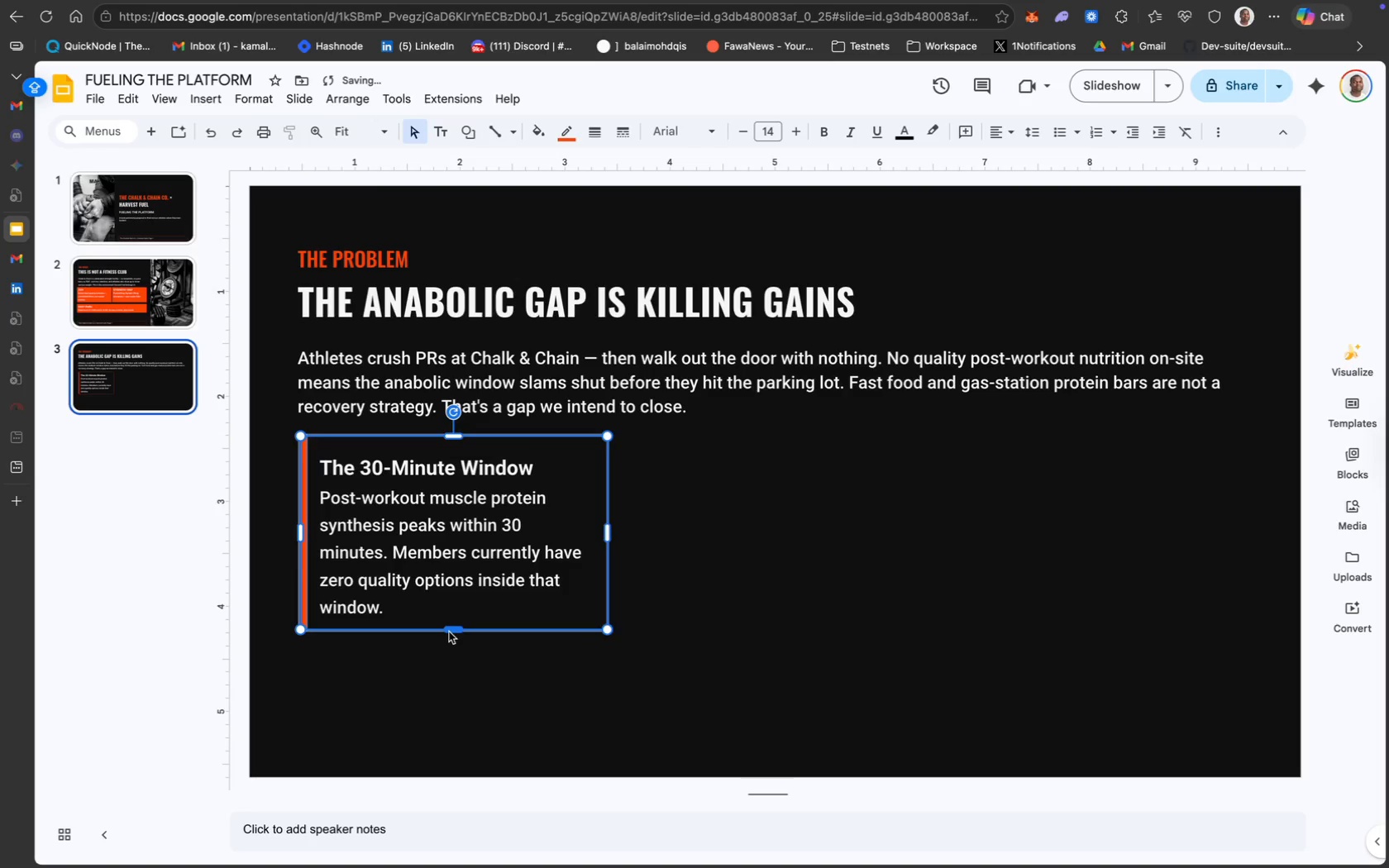 
left_click_drag(start_coordinate=[450, 631], to_coordinate=[448, 638])
 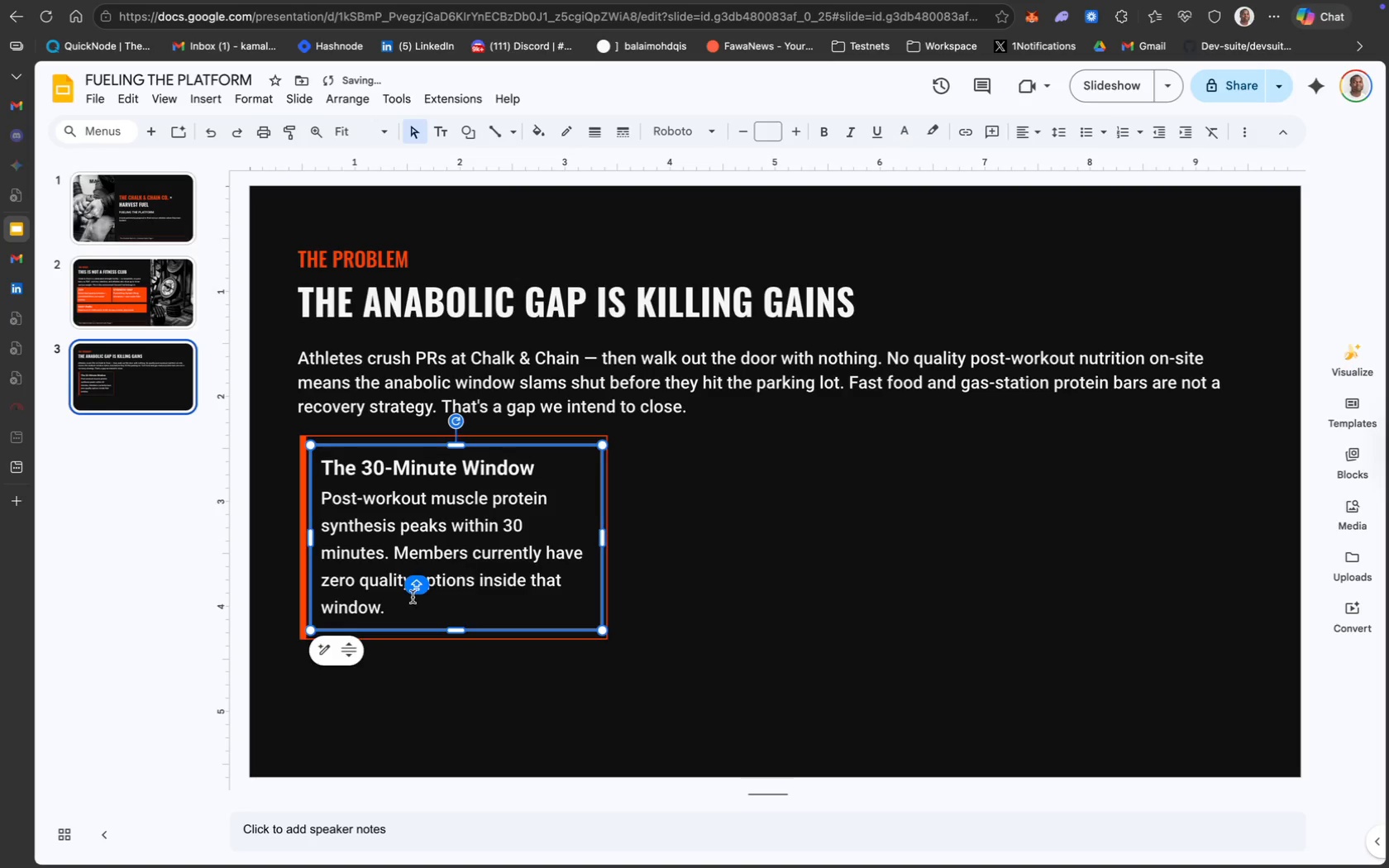 
left_click_drag(start_coordinate=[564, 699], to_coordinate=[283, 524])
 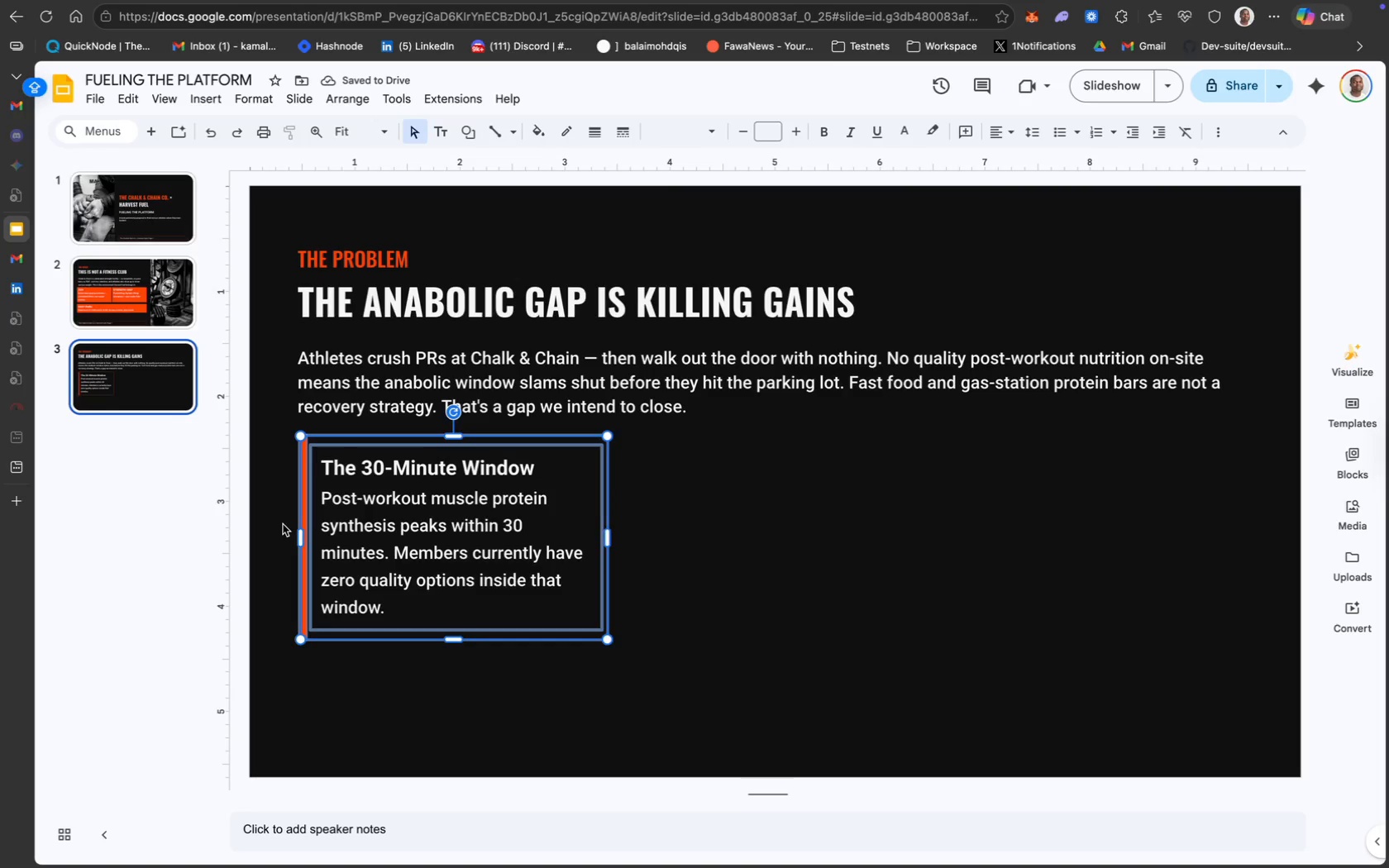 
key(Meta+D)
 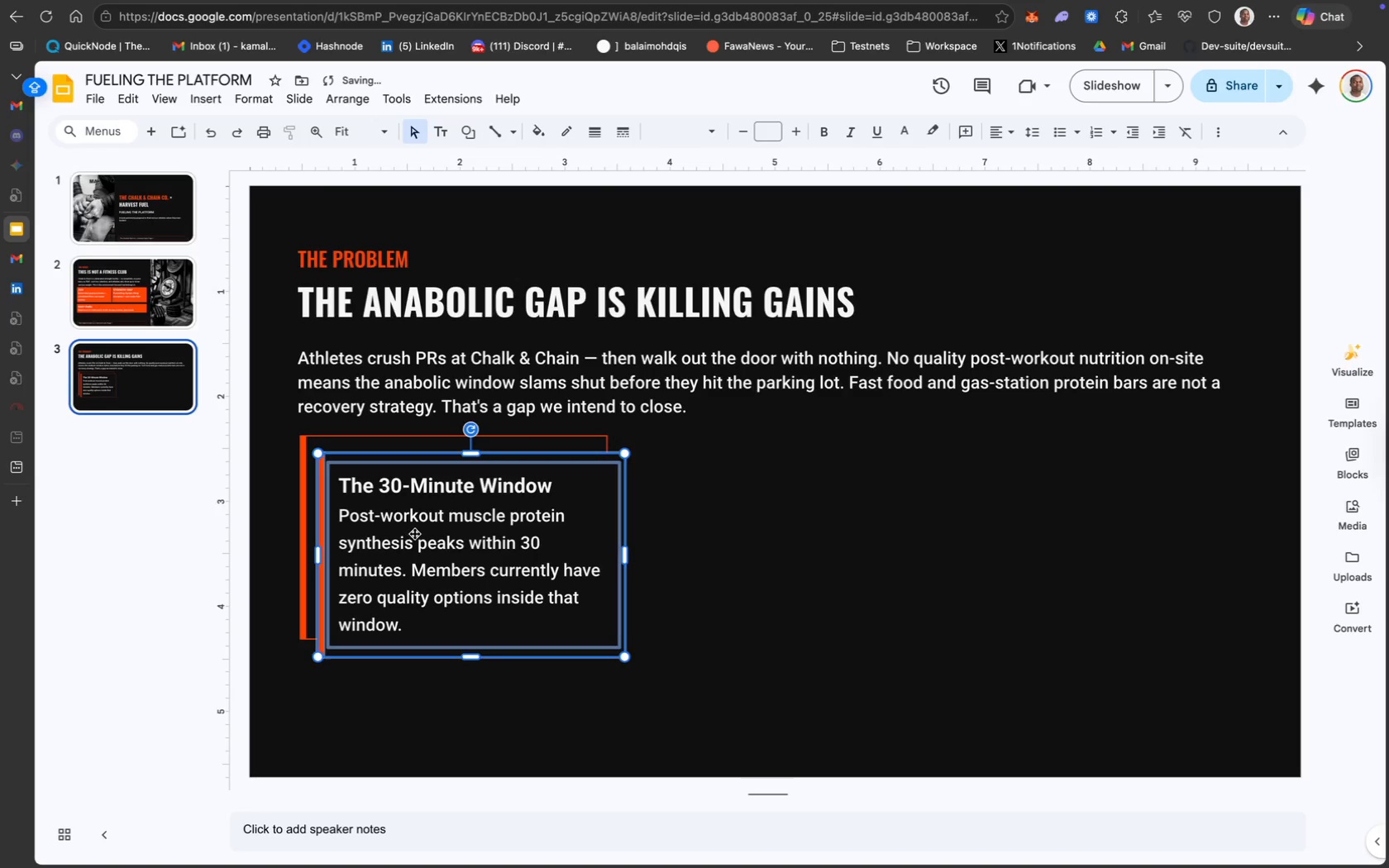 
left_click_drag(start_coordinate=[414, 532], to_coordinate=[1038, 513])
 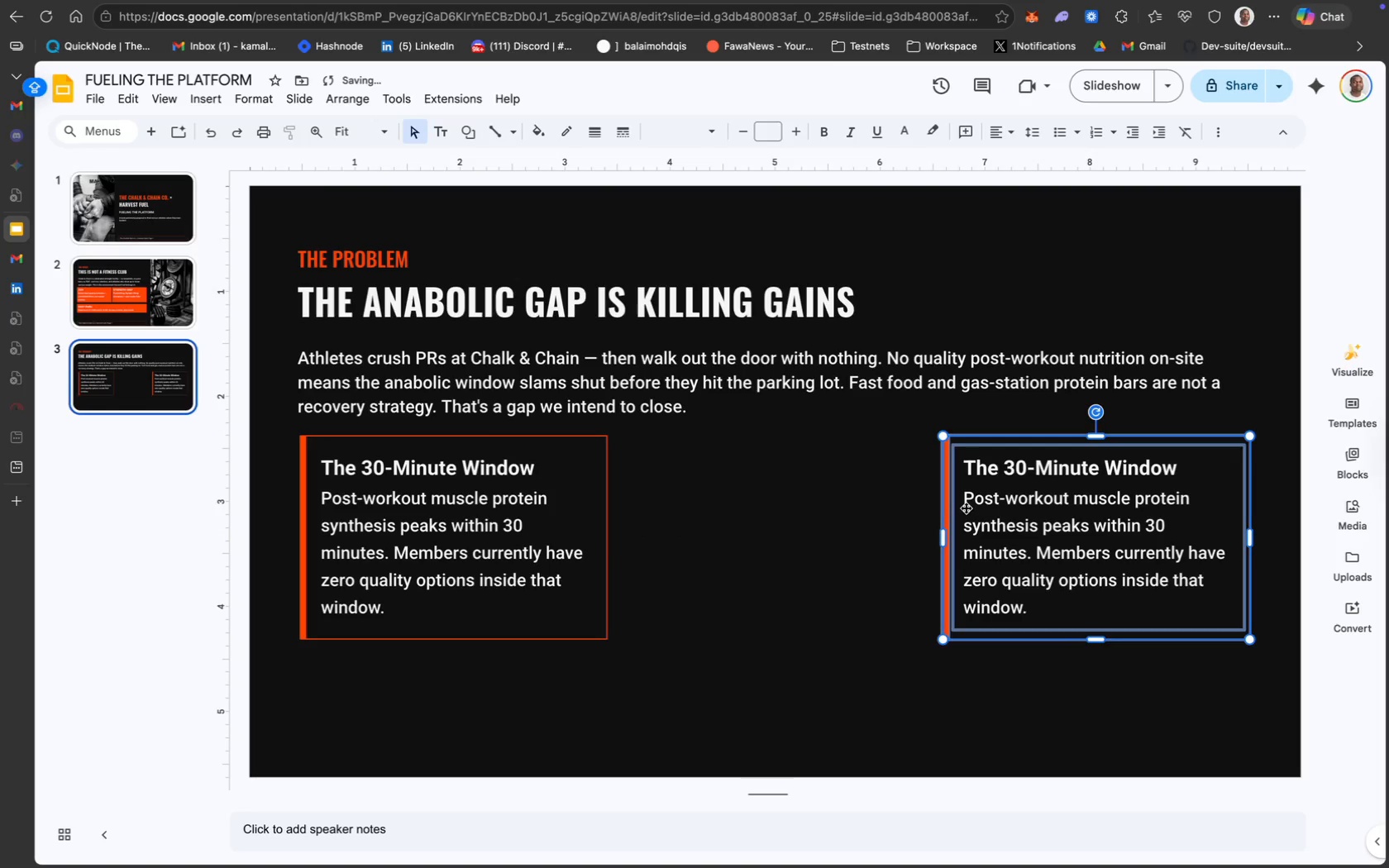 
hold_key(key=ShiftLeft, duration=1.43)
left_click([567, 537])
 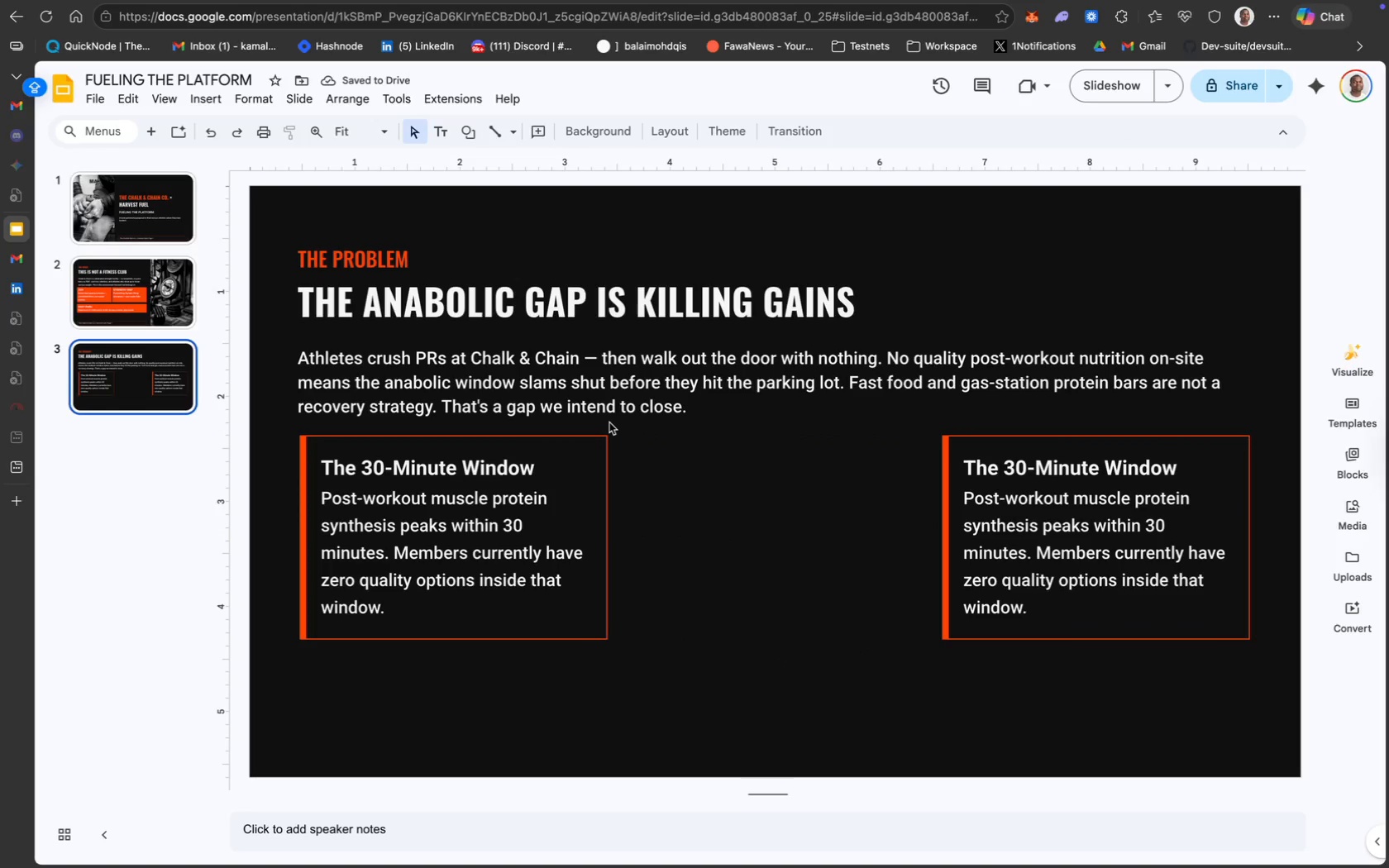 
left_click([598, 441])
 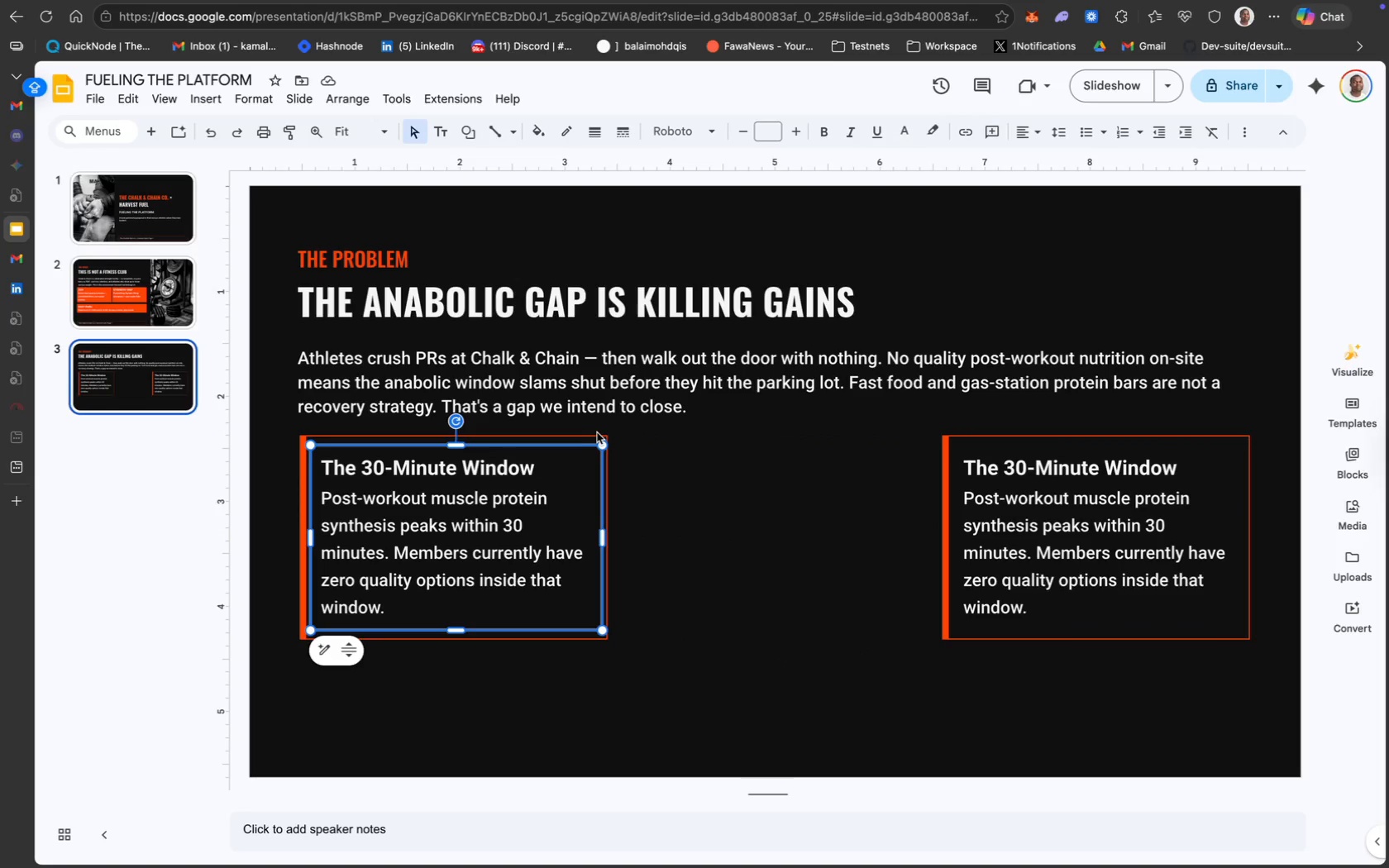 
left_click([594, 433])
 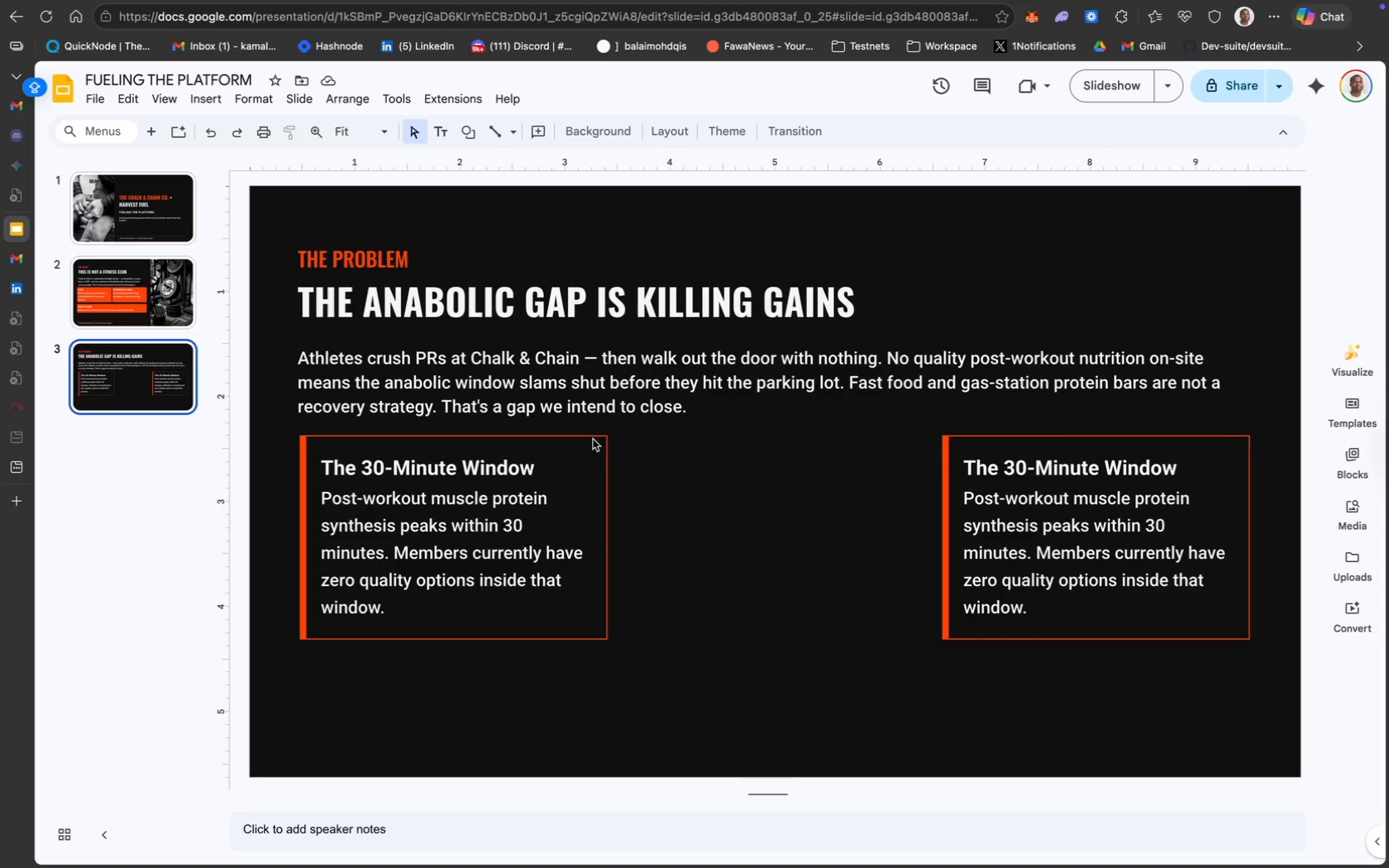 
left_click([595, 433])
 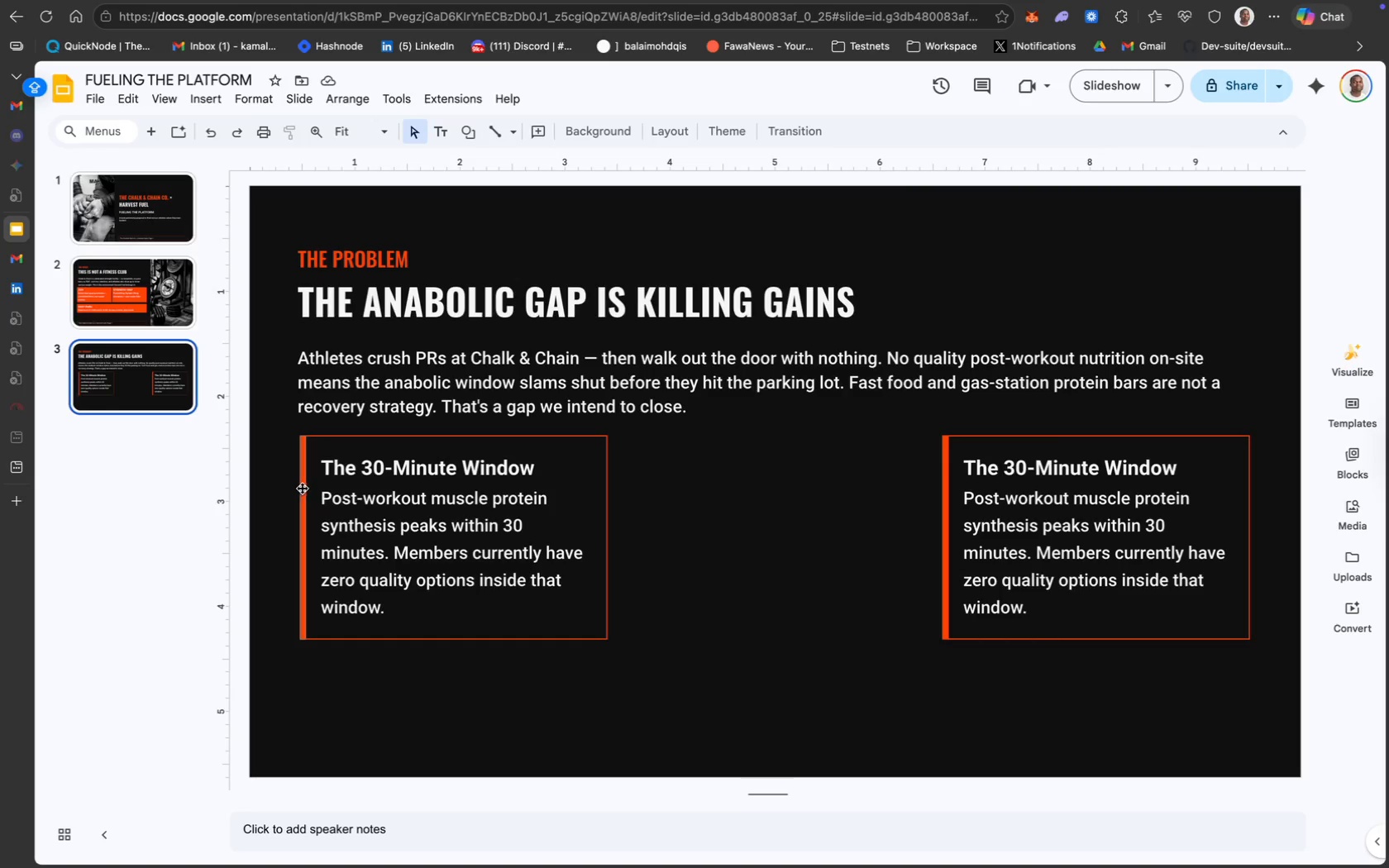 
left_click([357, 478])
 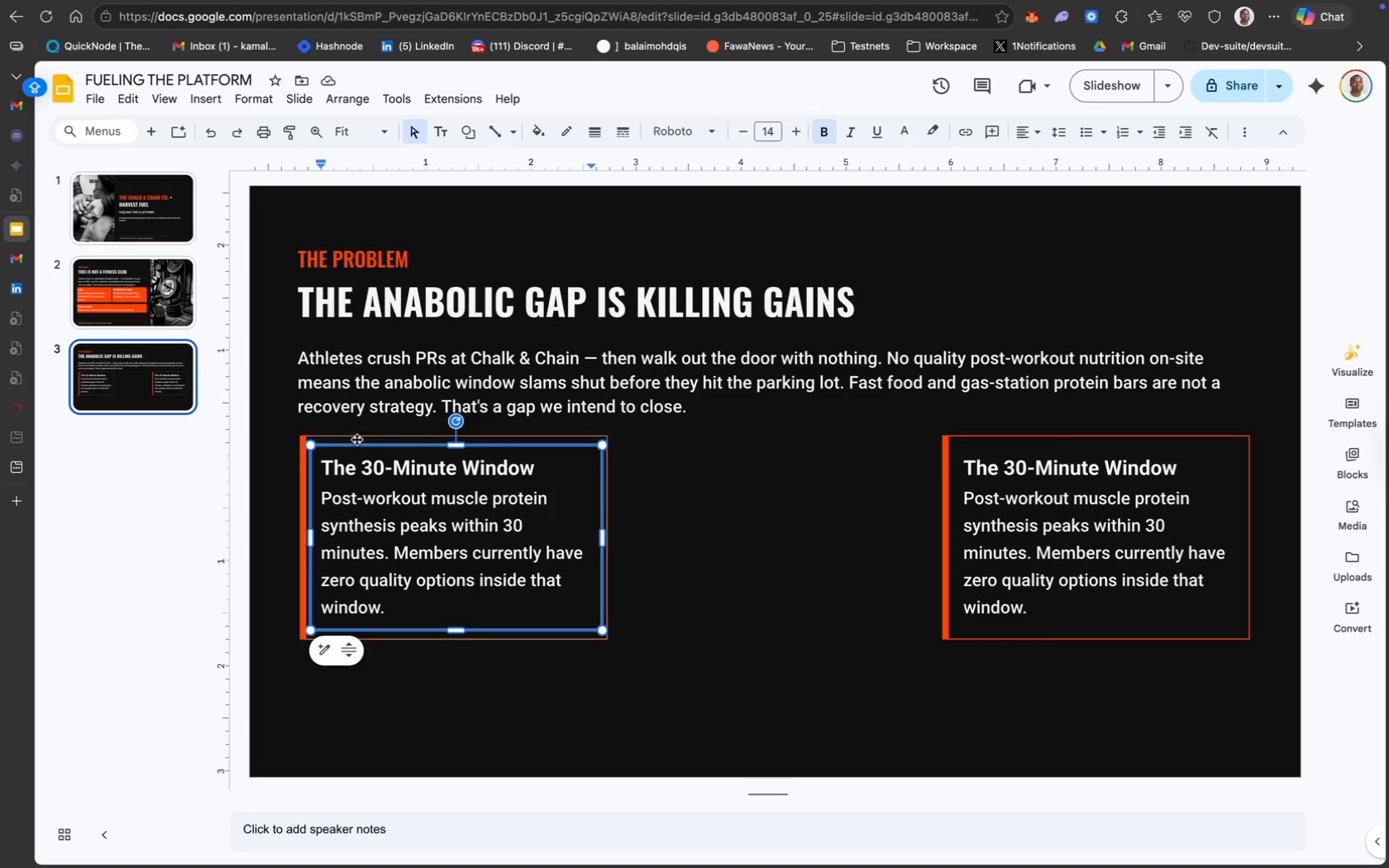 
left_click([358, 440])
 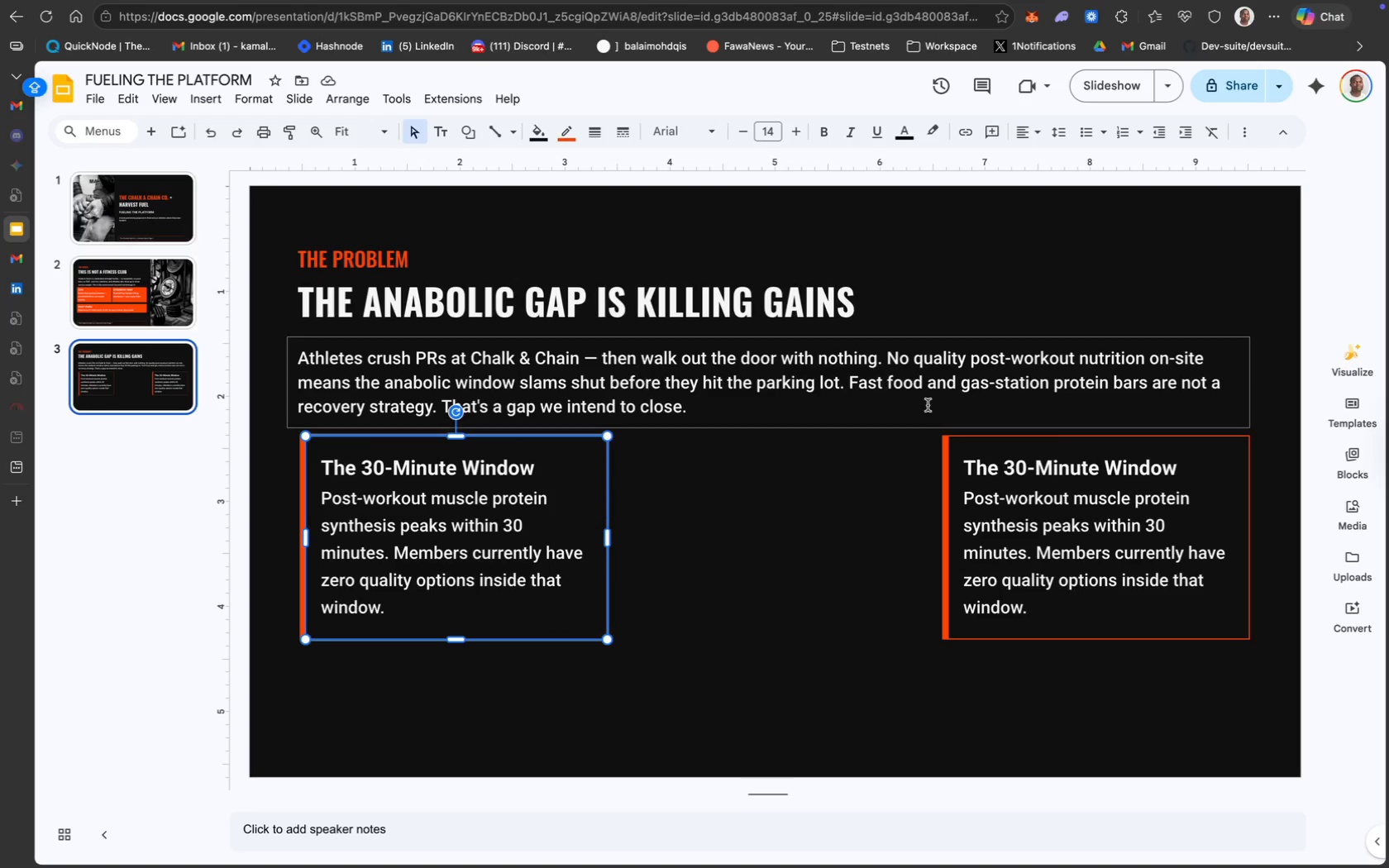 
hold_key(key=ShiftLeft, duration=4.97)
left_click([1053, 440])
 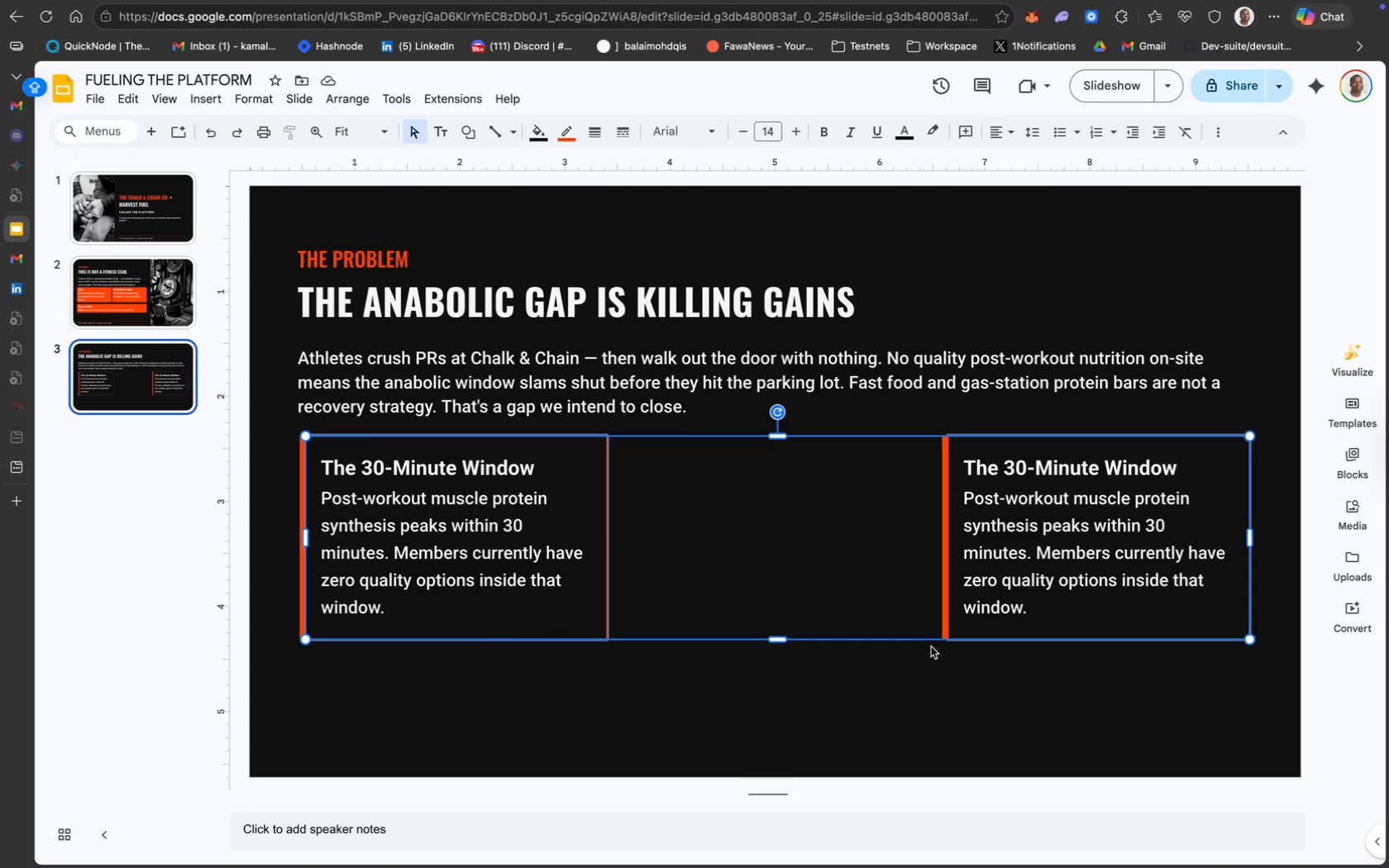 
left_click([931, 646])
 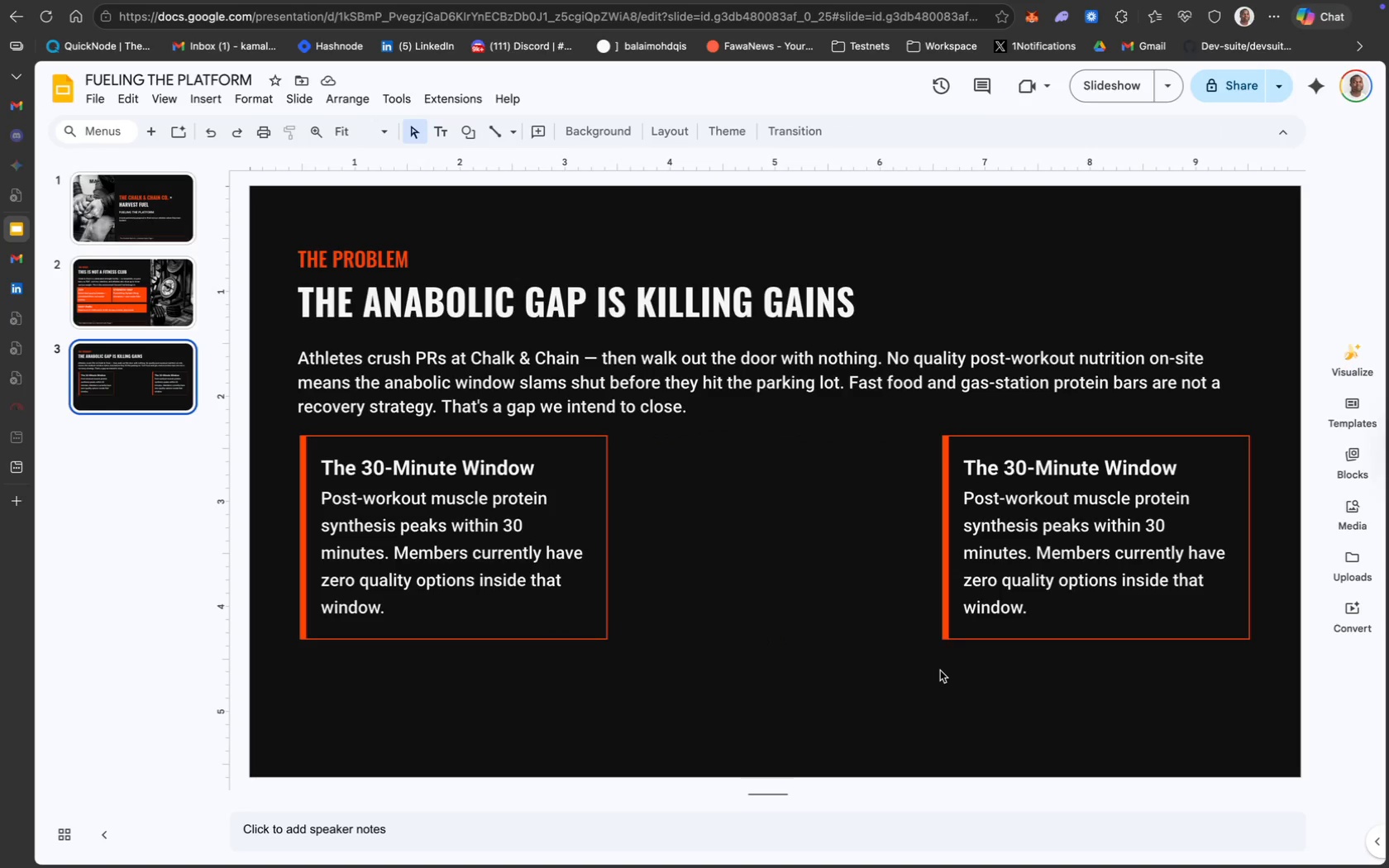 
left_click([990, 628])
 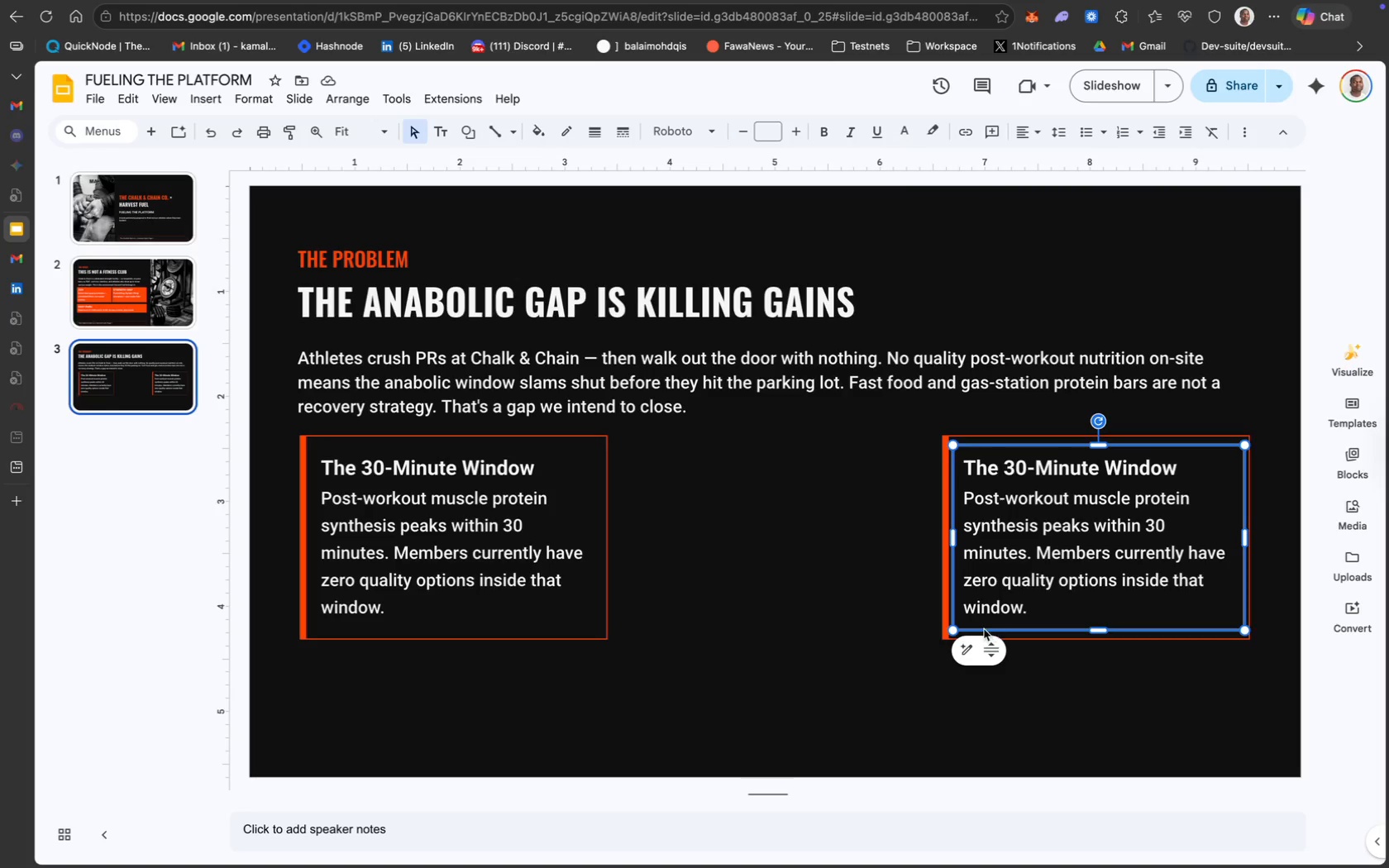 
hold_key(key=ShiftLeft, duration=1.95)
left_click([1005, 559])
 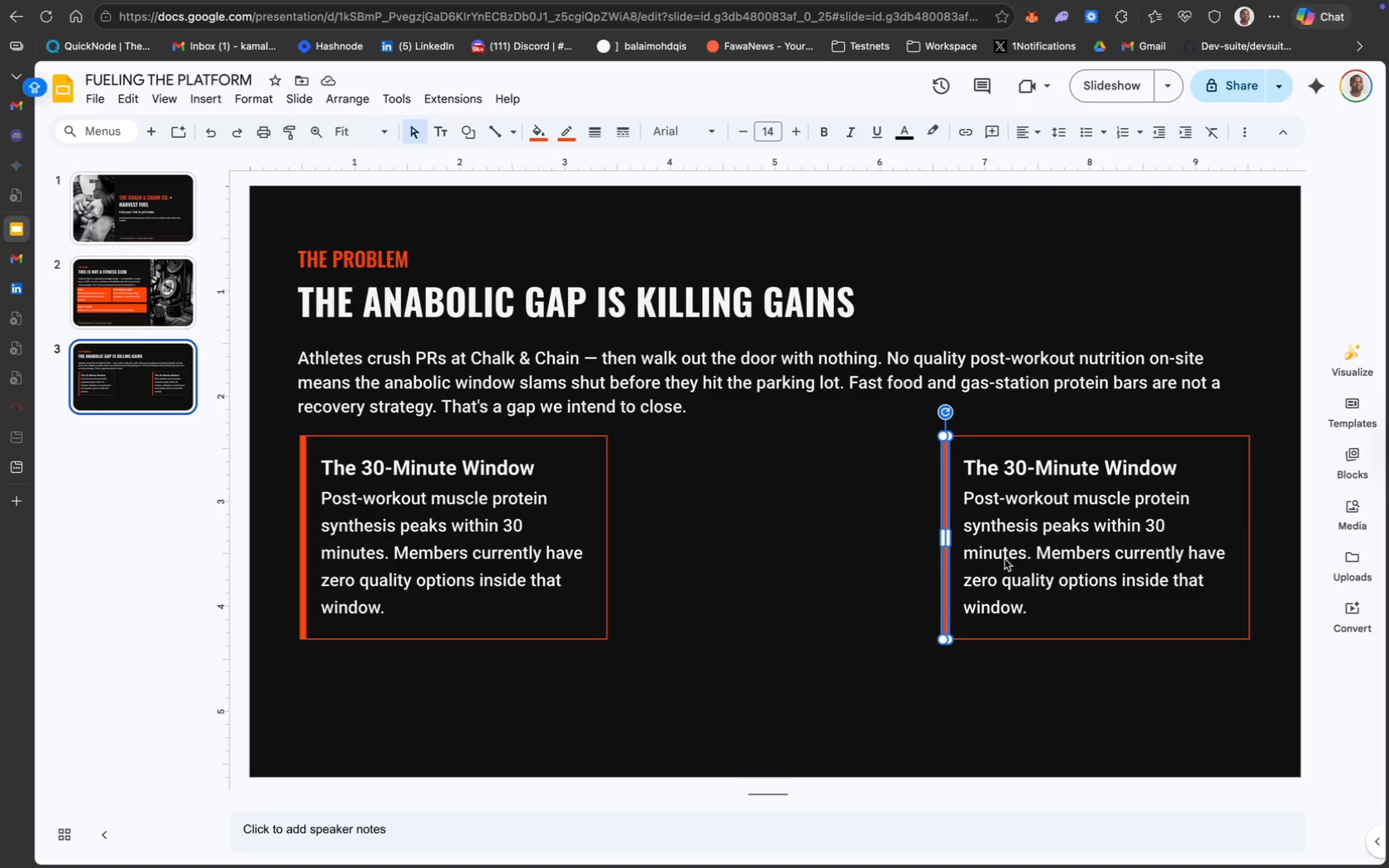 
left_click([1005, 559])
 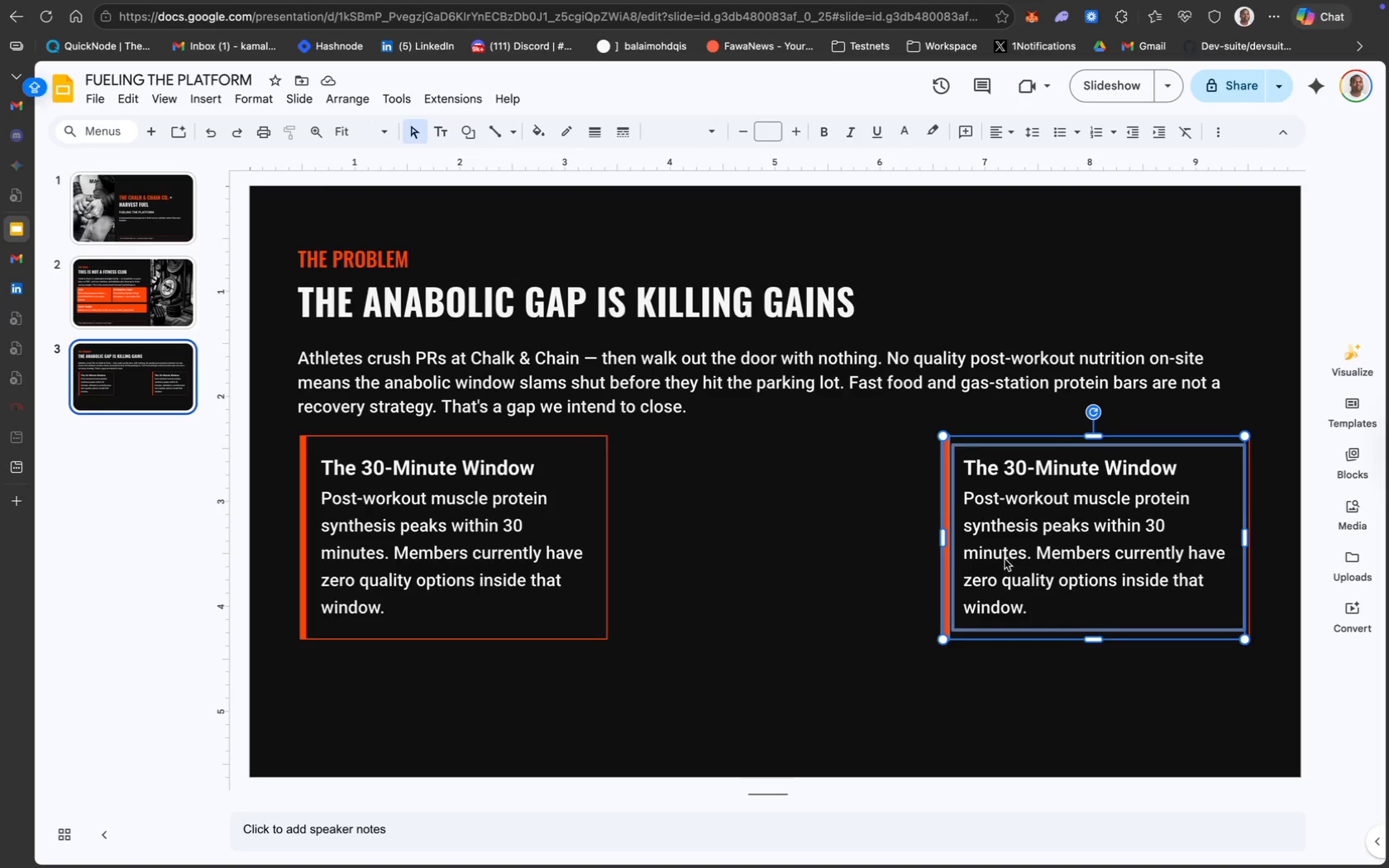 
key(Meta+D)
 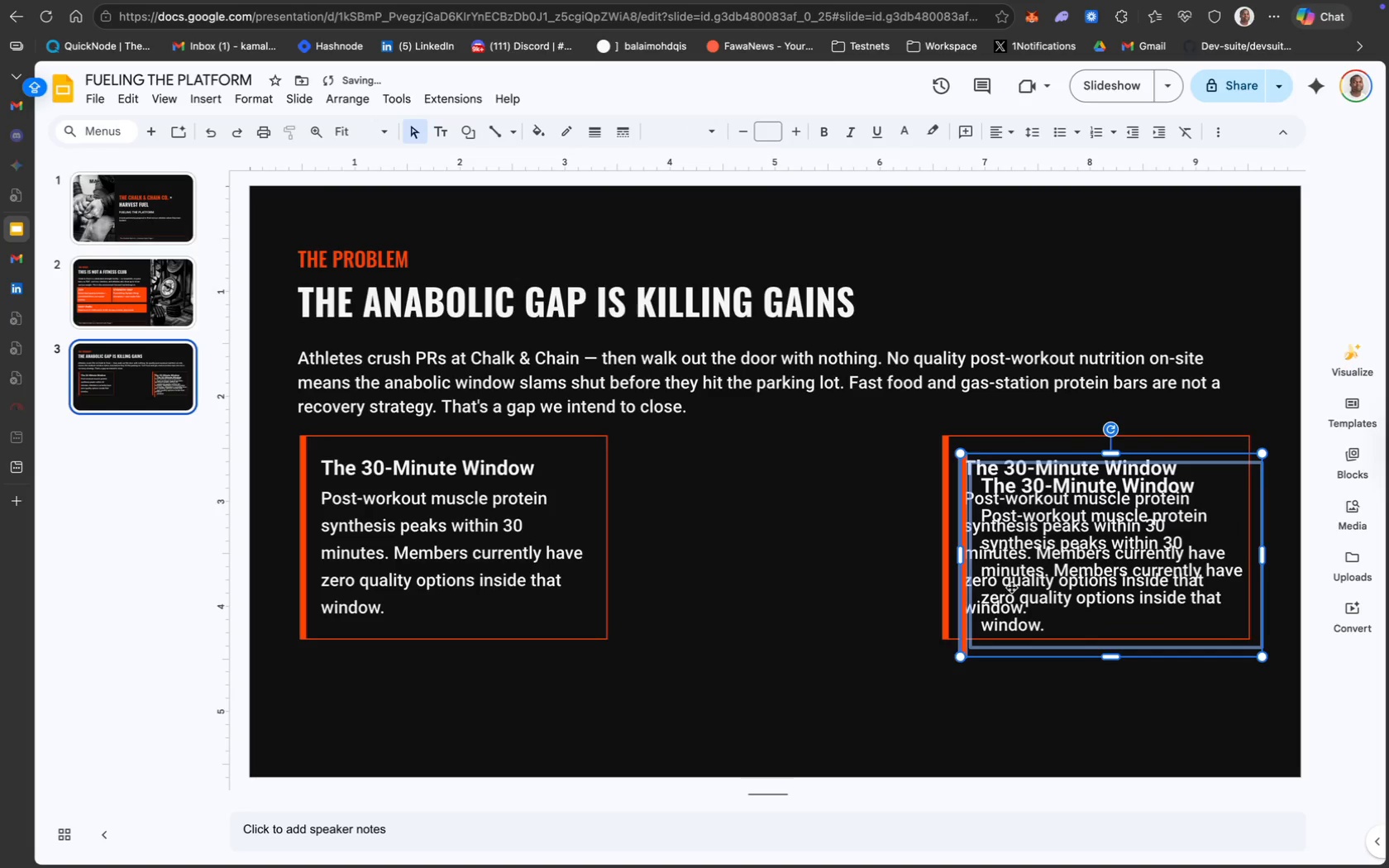 
left_click_drag(start_coordinate=[1014, 585], to_coordinate=[686, 565])
 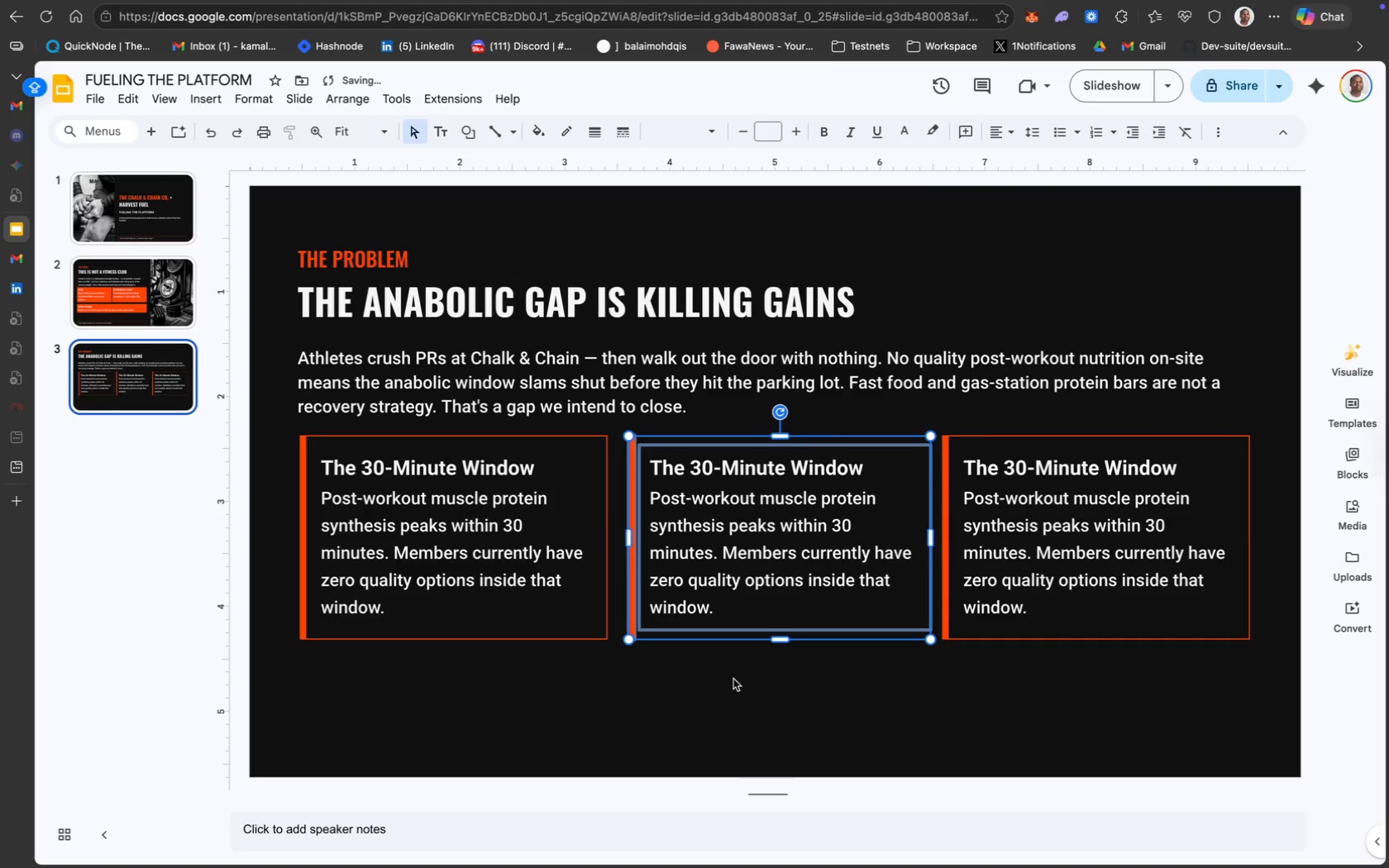 
left_click([760, 713])
 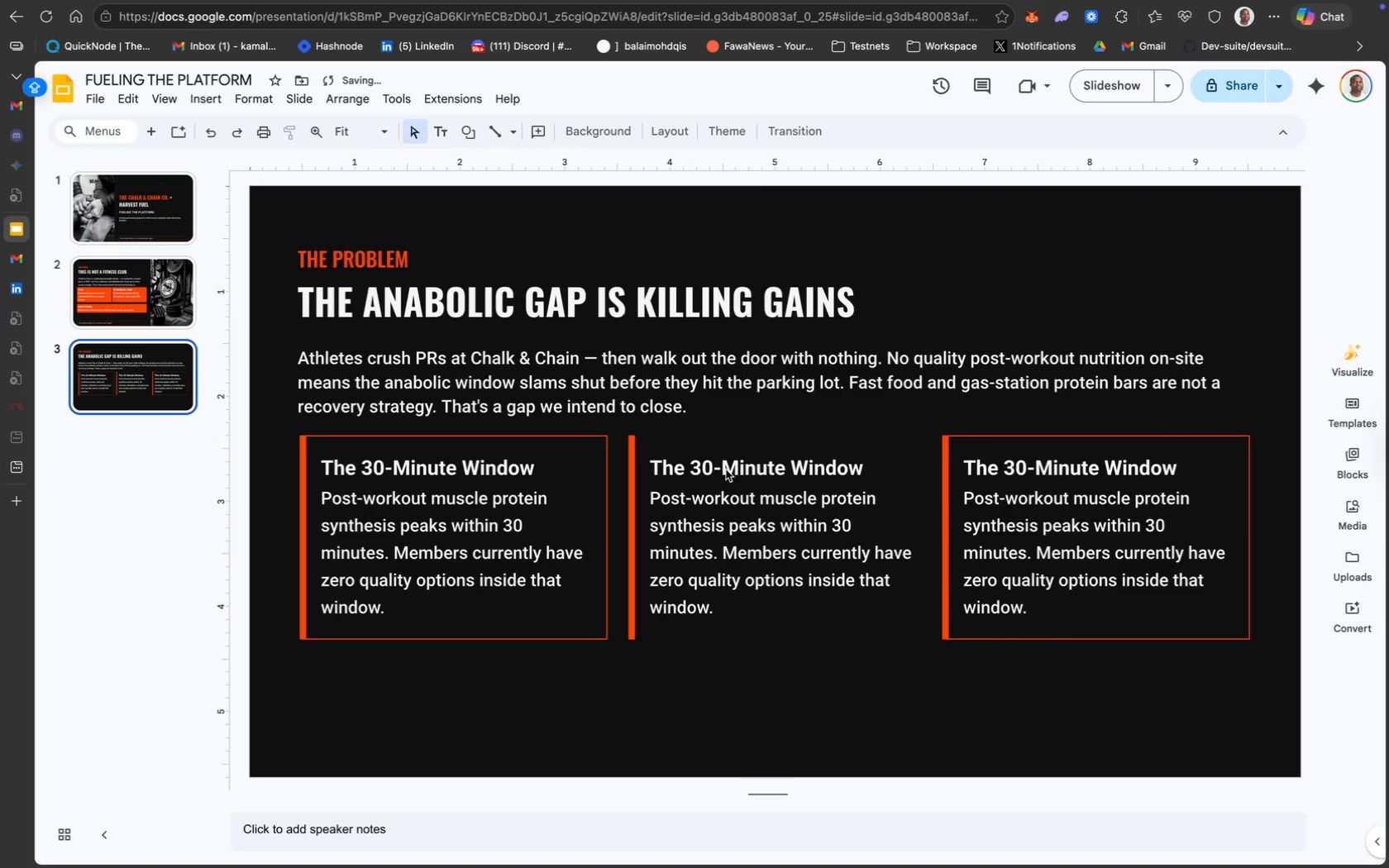 
left_click([726, 470])
 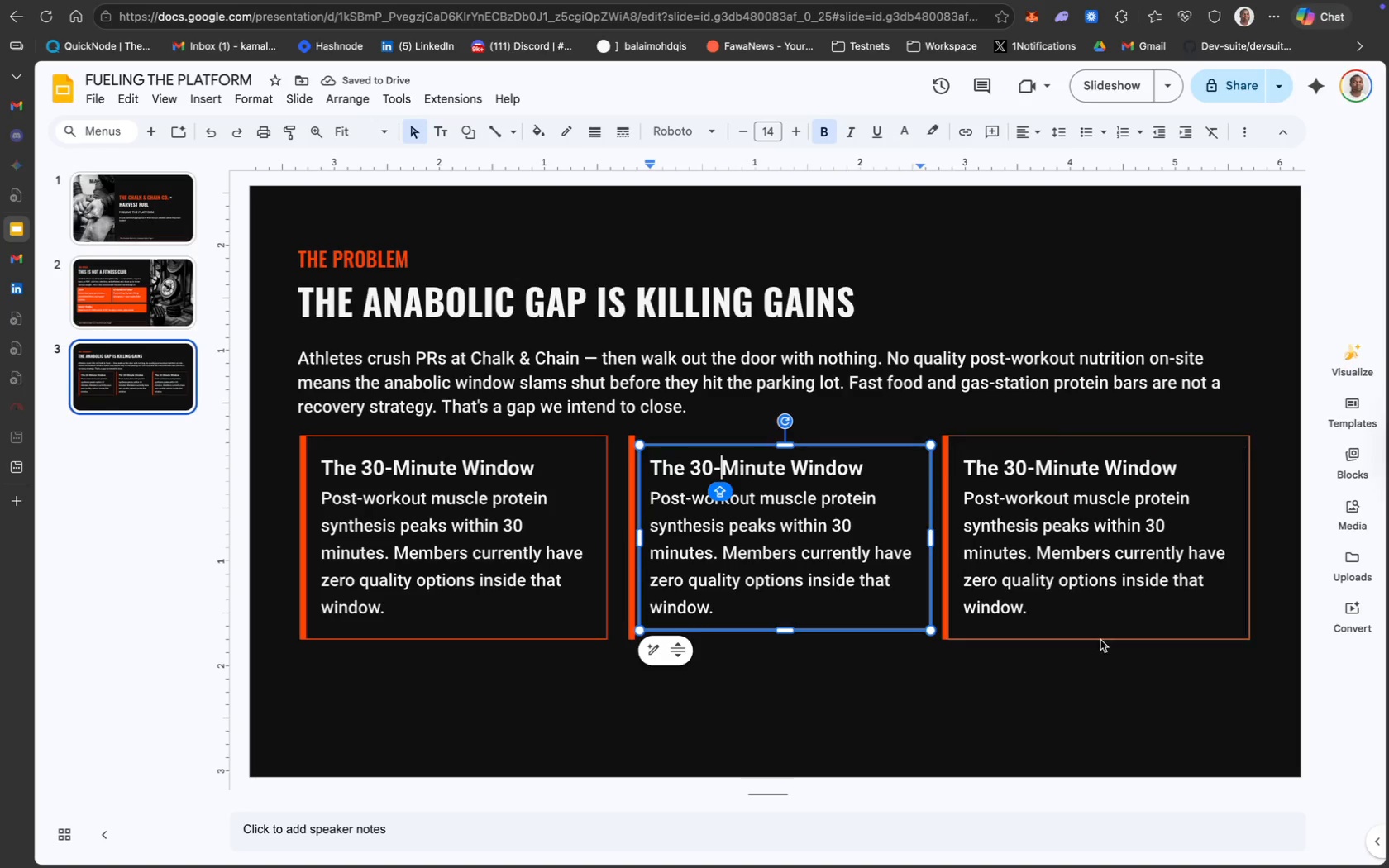 
key(Meta+Z)
 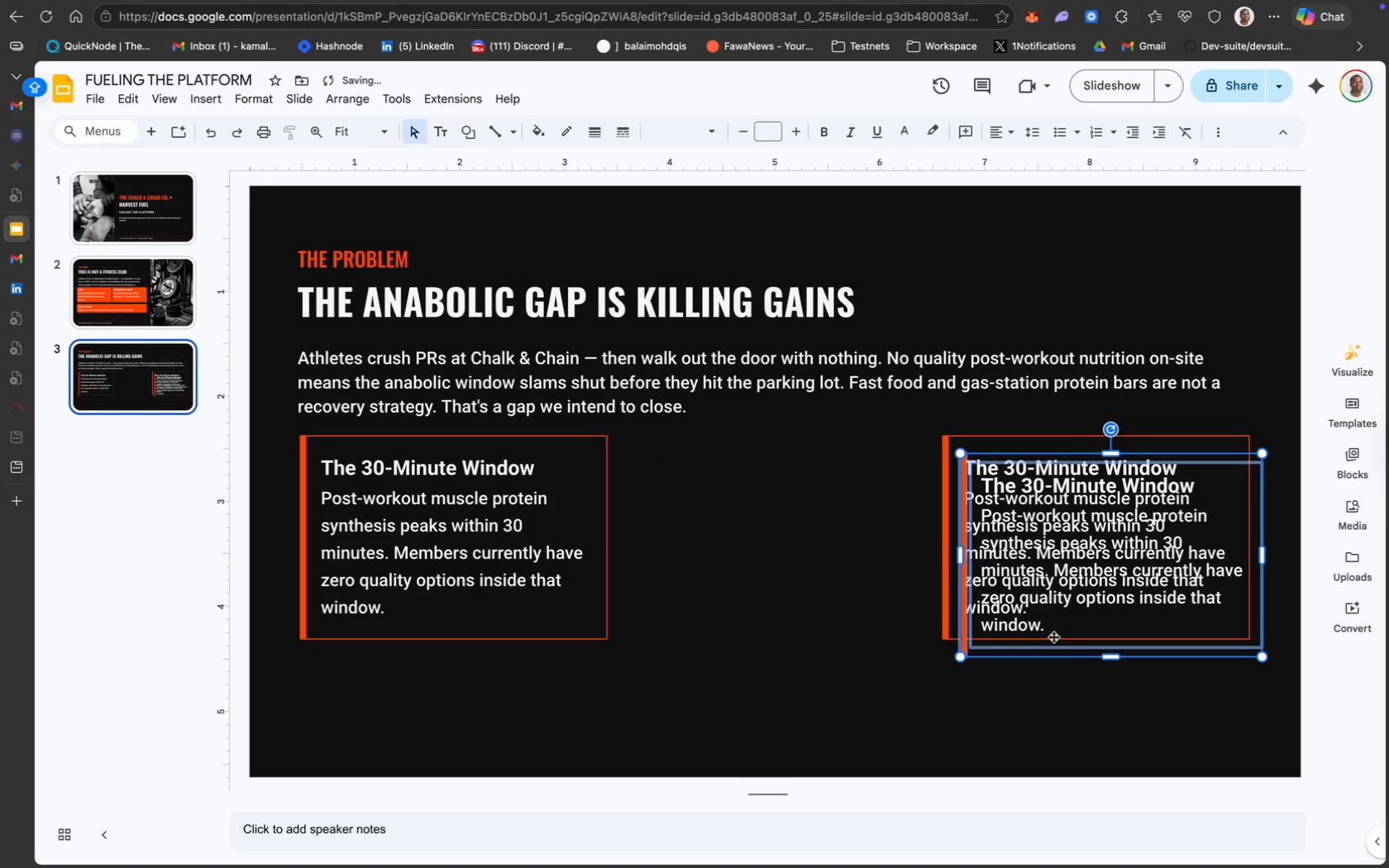 
key(Meta+Z)
 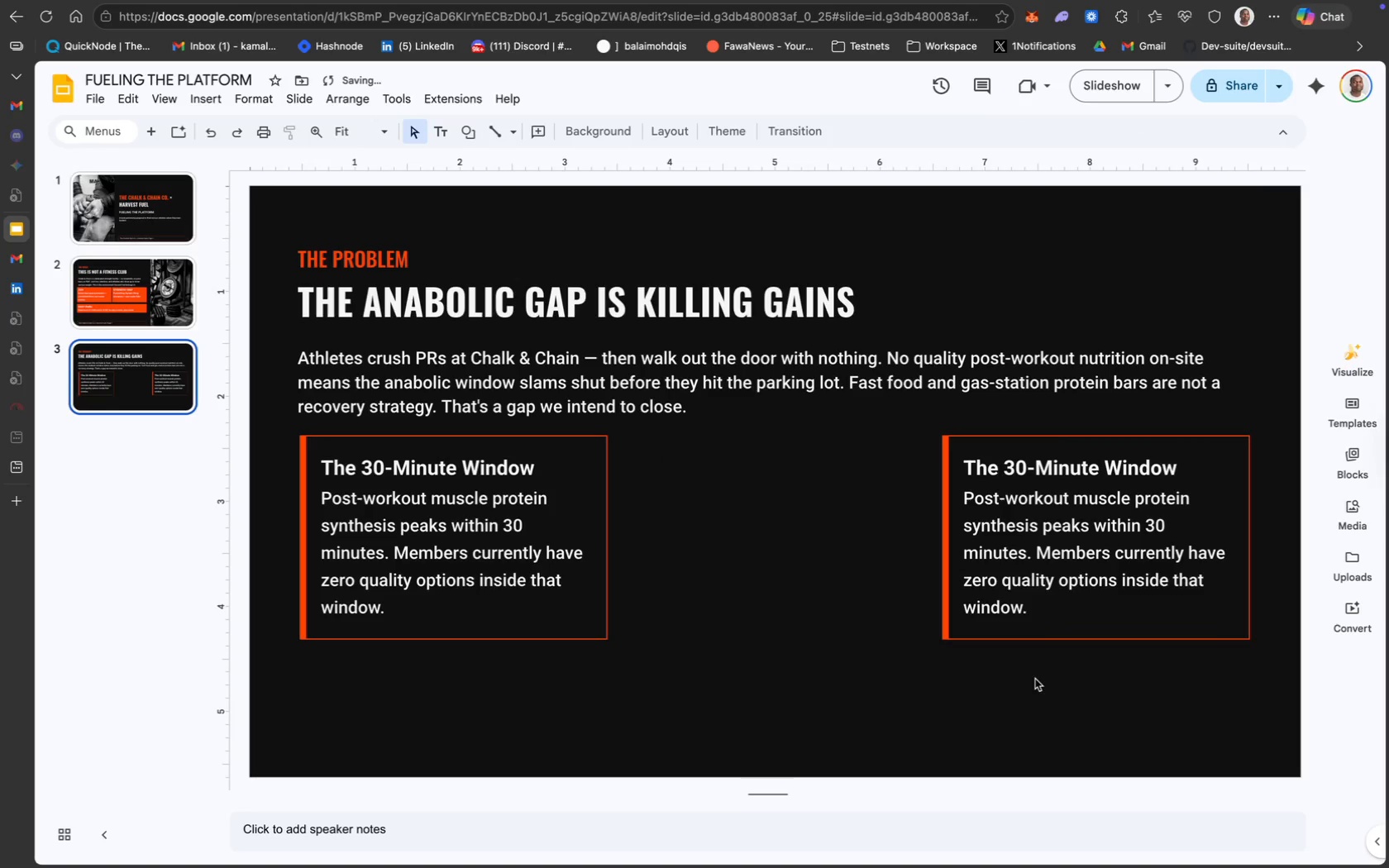 
left_click_drag(start_coordinate=[1123, 659], to_coordinate=[932, 494])
 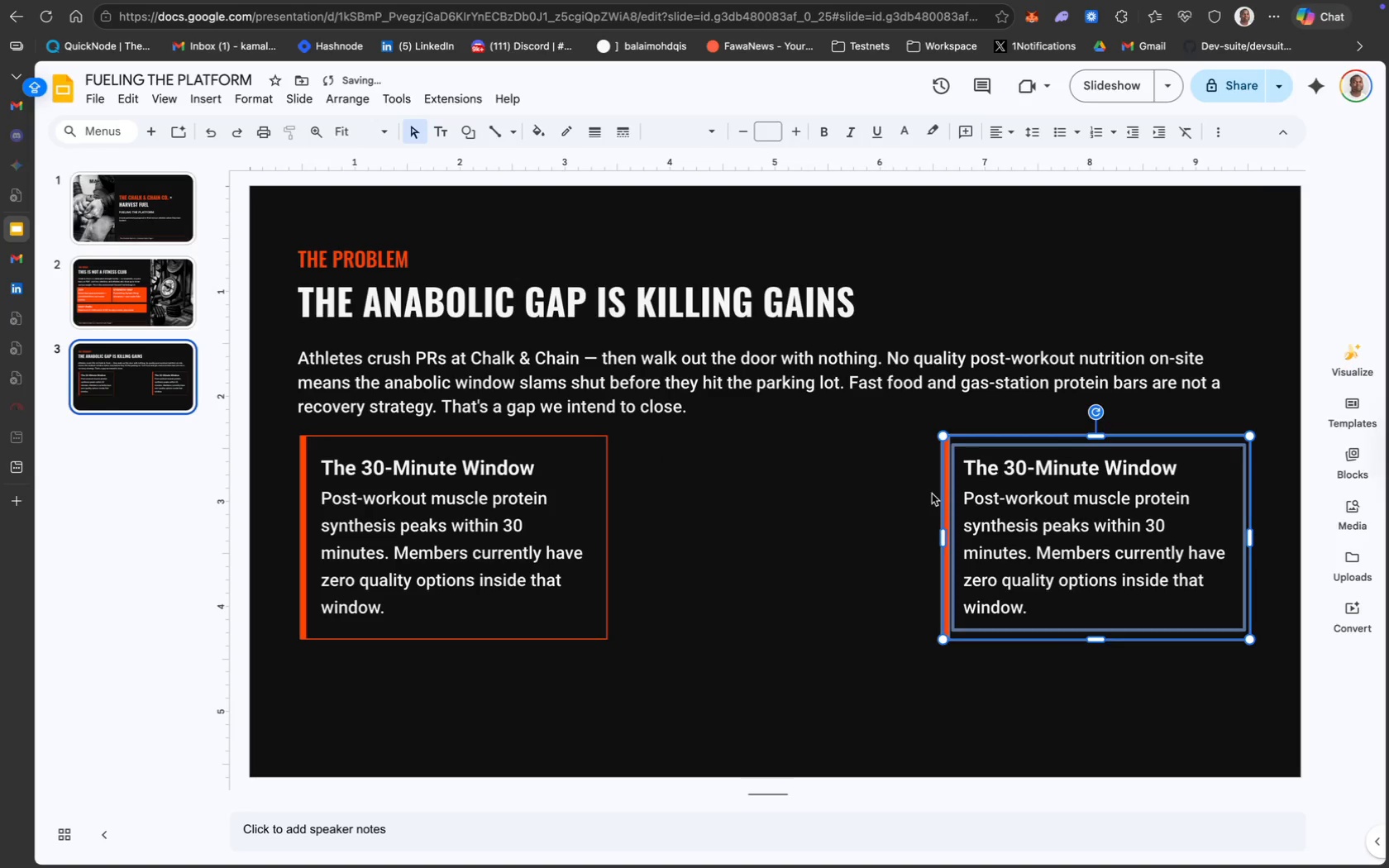 
key(Meta+D)
 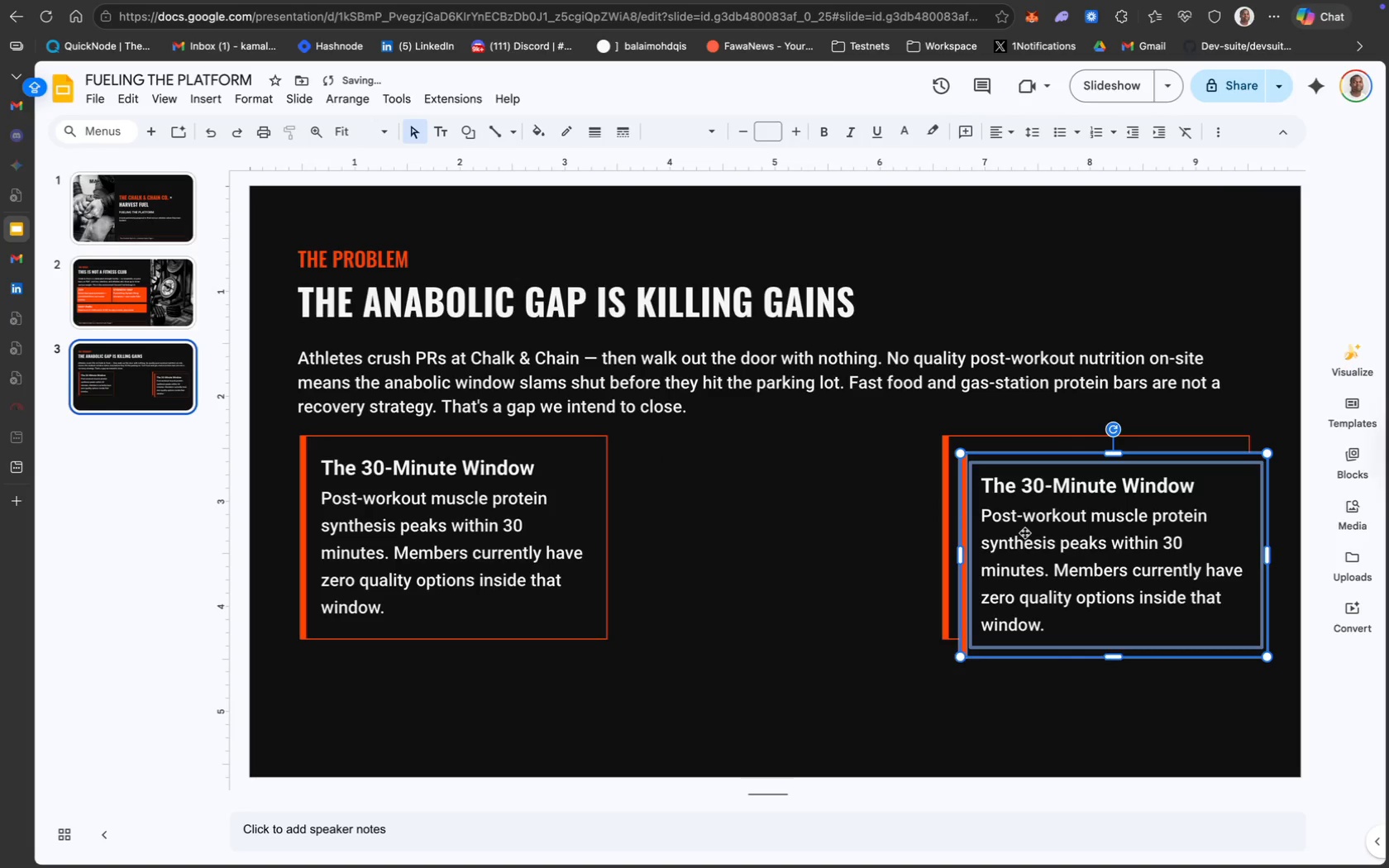 
left_click_drag(start_coordinate=[1027, 534], to_coordinate=[694, 516])
 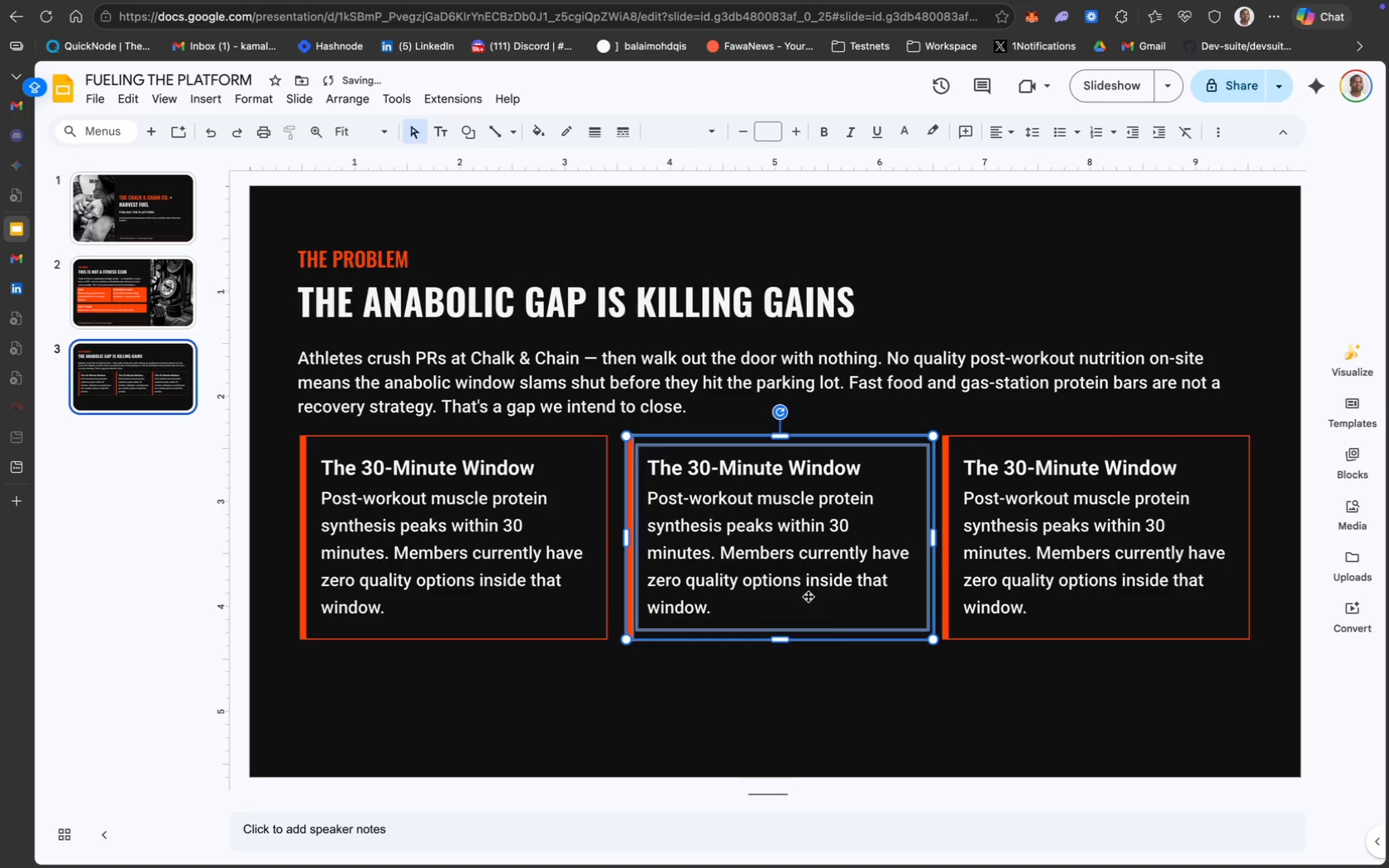 
left_click([893, 728])
 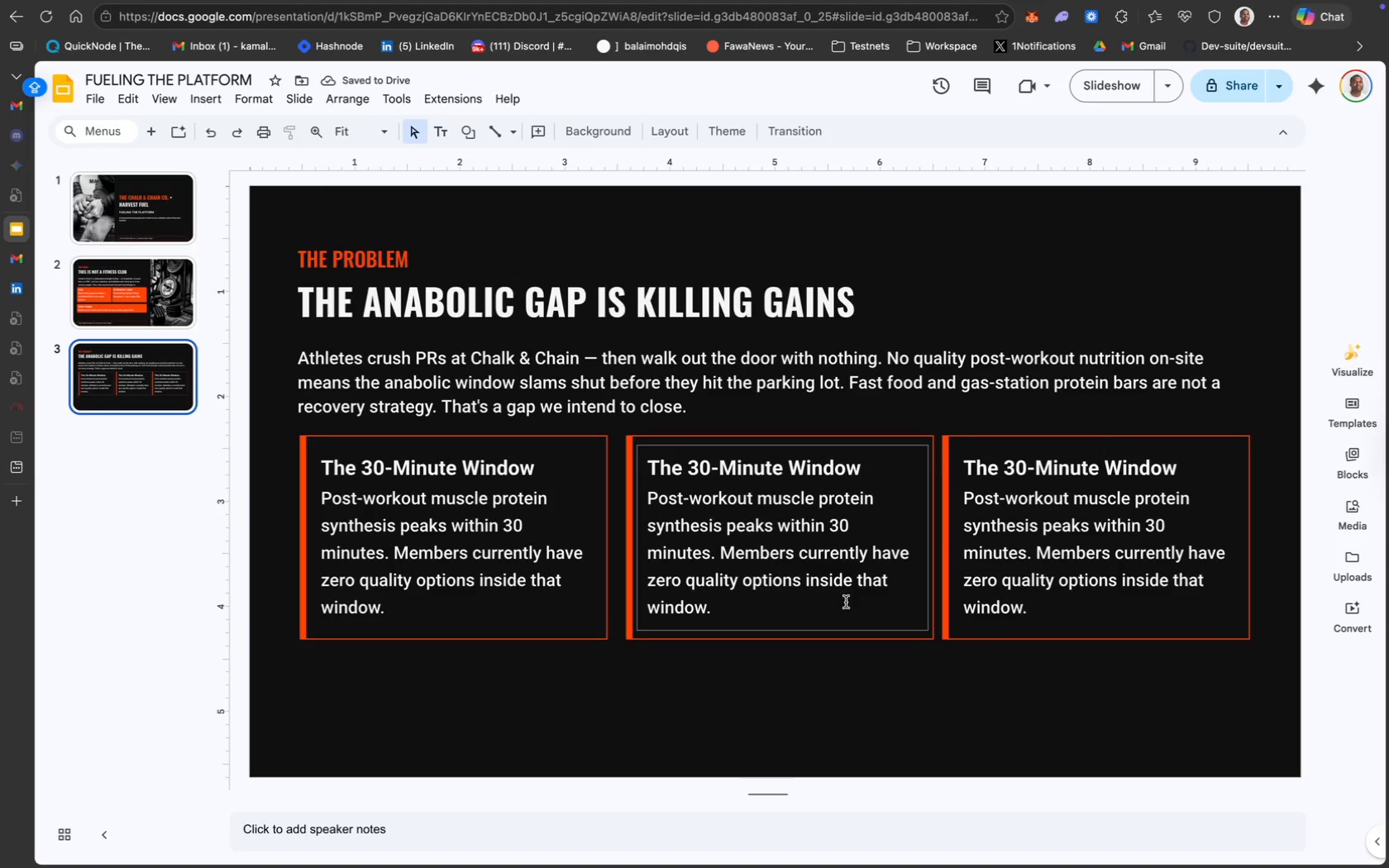 
left_click([835, 565])
 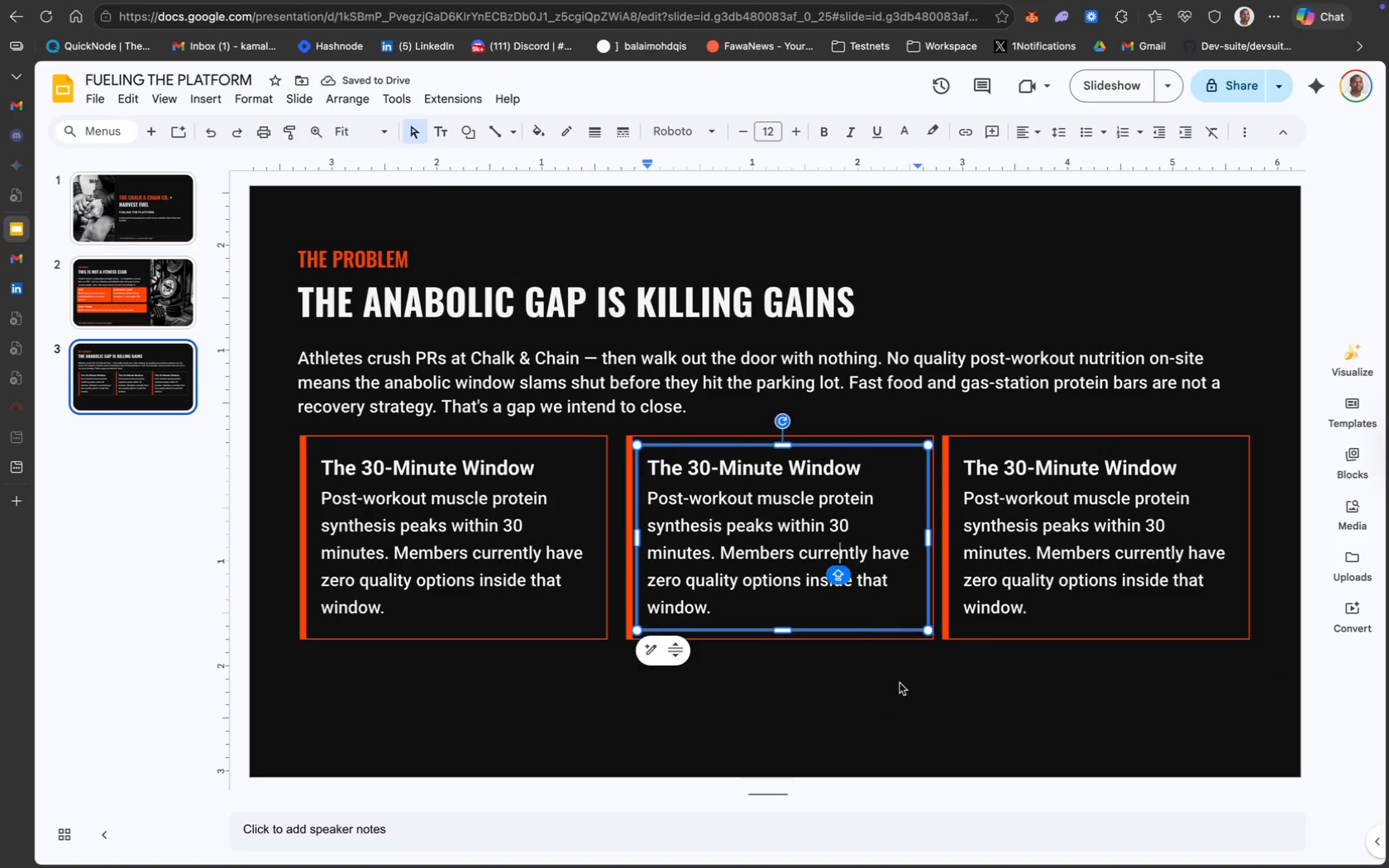 
left_click_drag(start_coordinate=[900, 684], to_coordinate=[628, 549])
 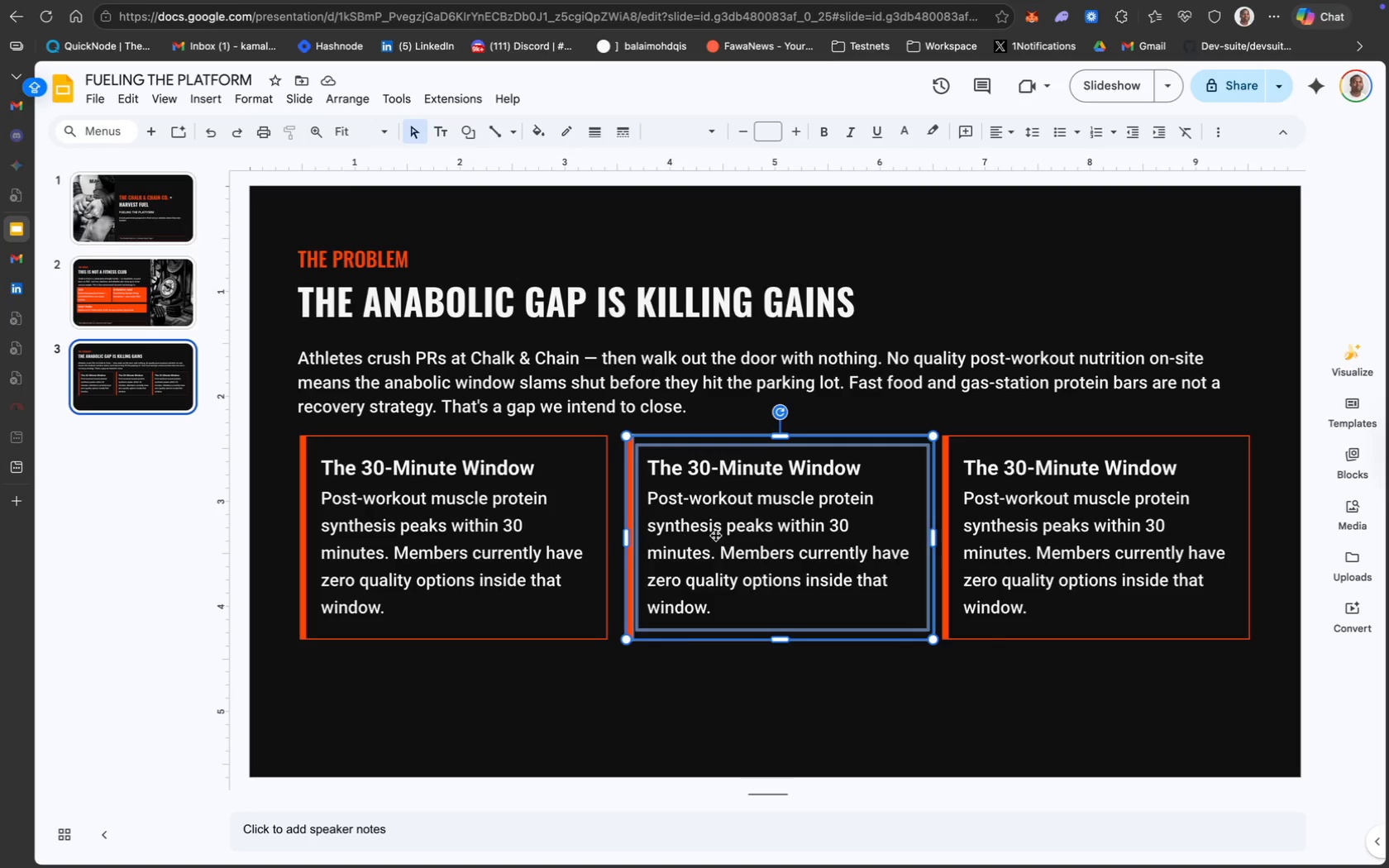 
left_click_drag(start_coordinate=[785, 528], to_coordinate=[780, 528])
 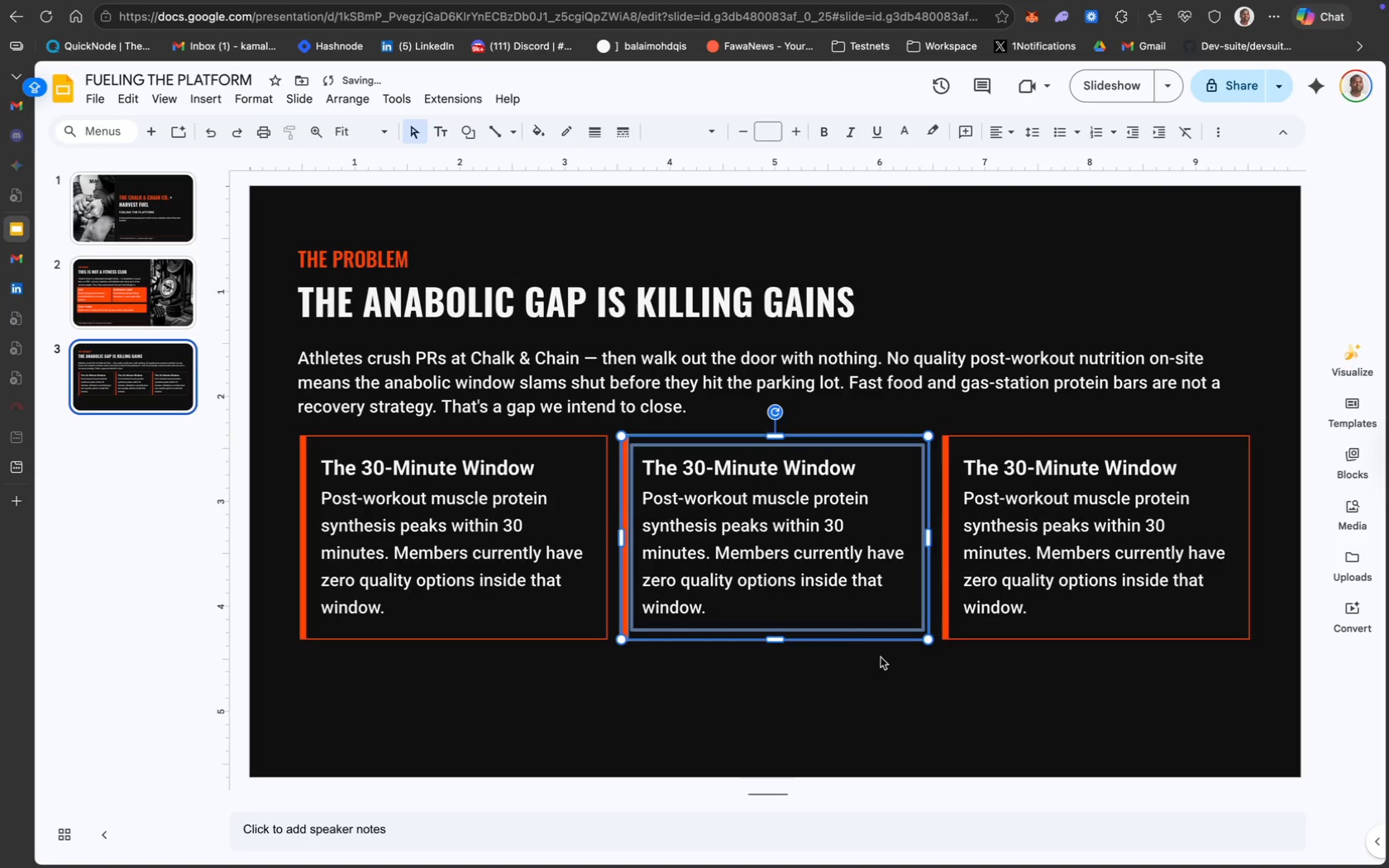 
left_click([885, 684])
 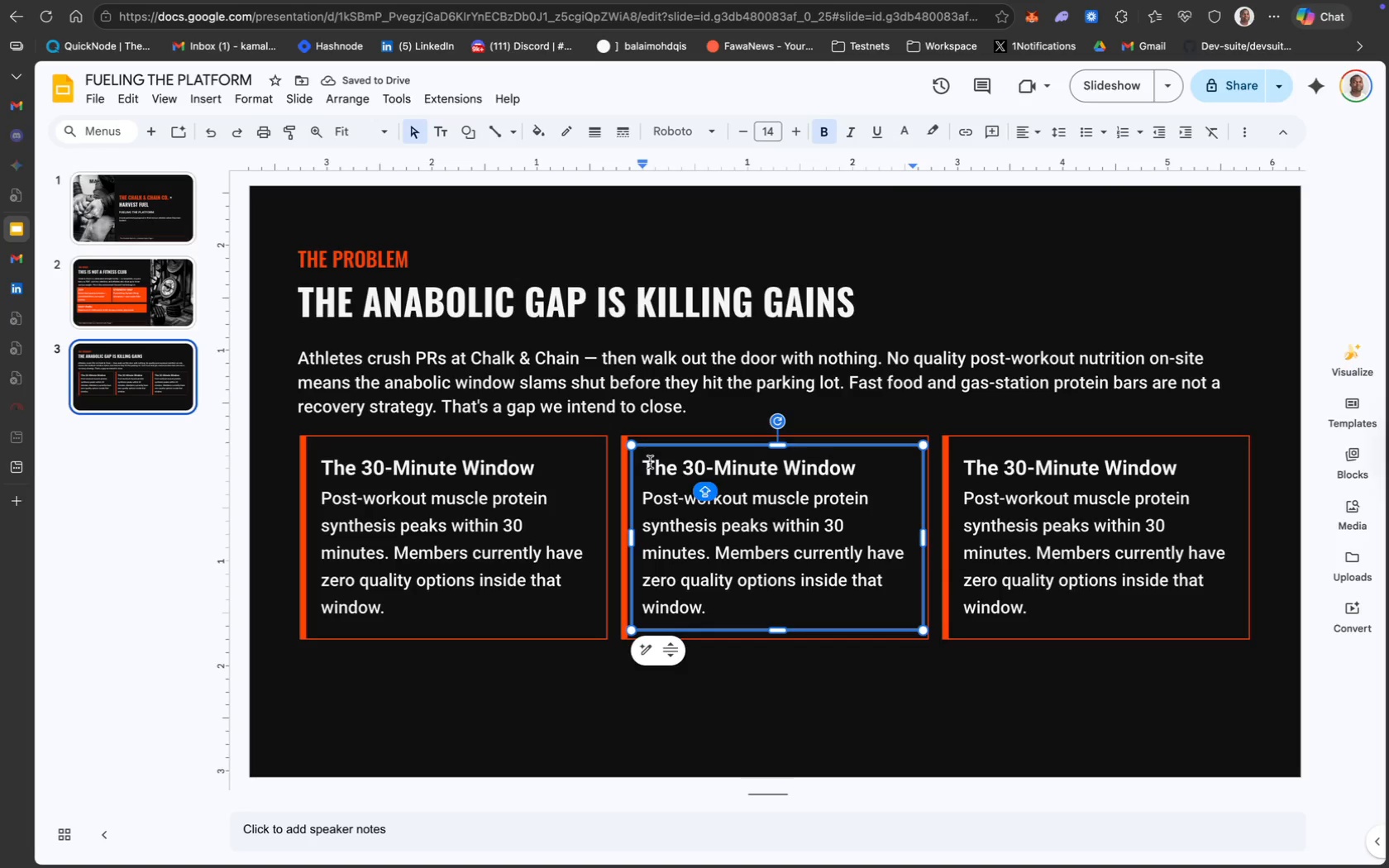 
left_click_drag(start_coordinate=[643, 462], to_coordinate=[878, 469])
 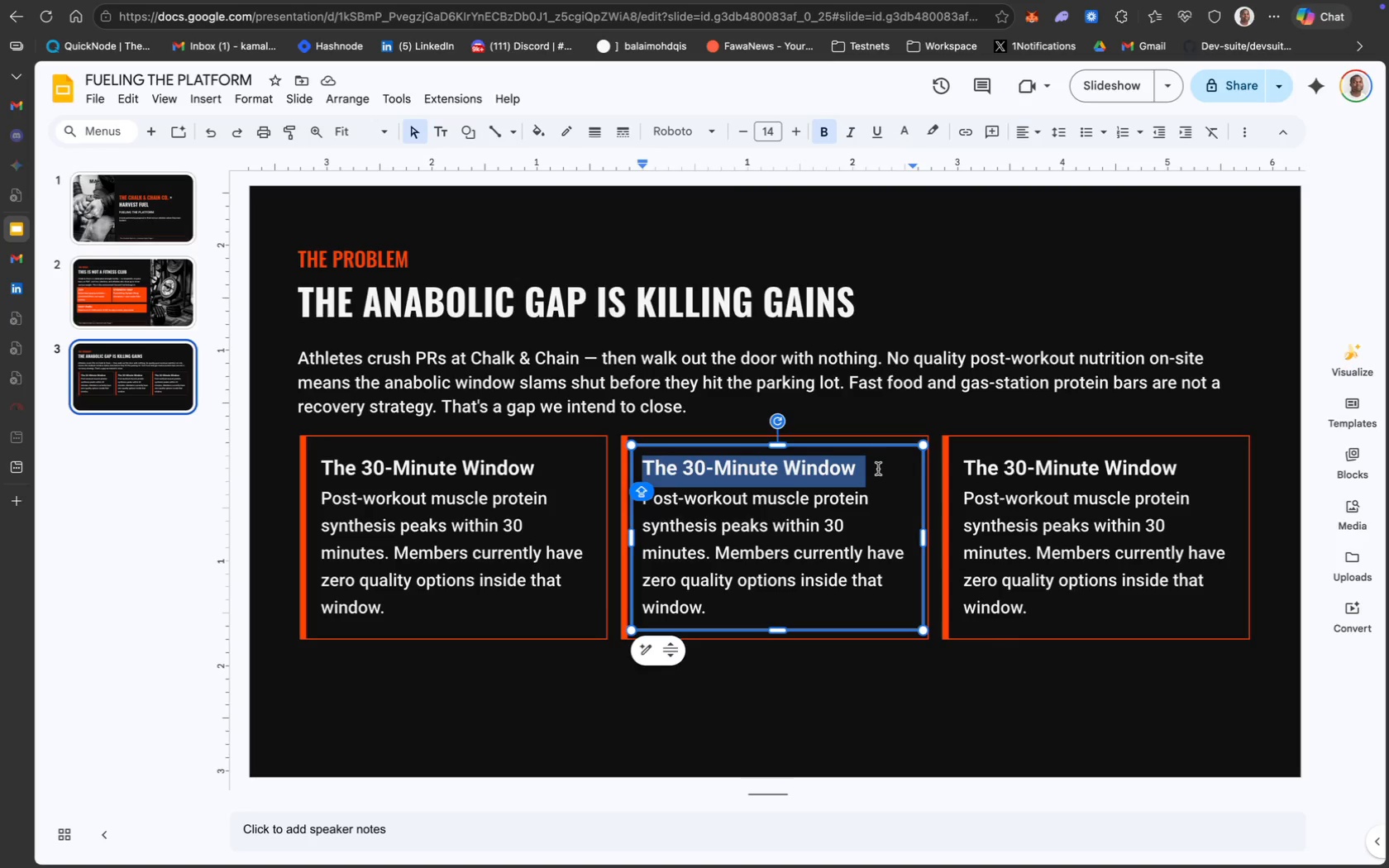 
type(Zero On-A)
key(Backspace)
type(Sir)
key(Backspace)
type(te Options)
 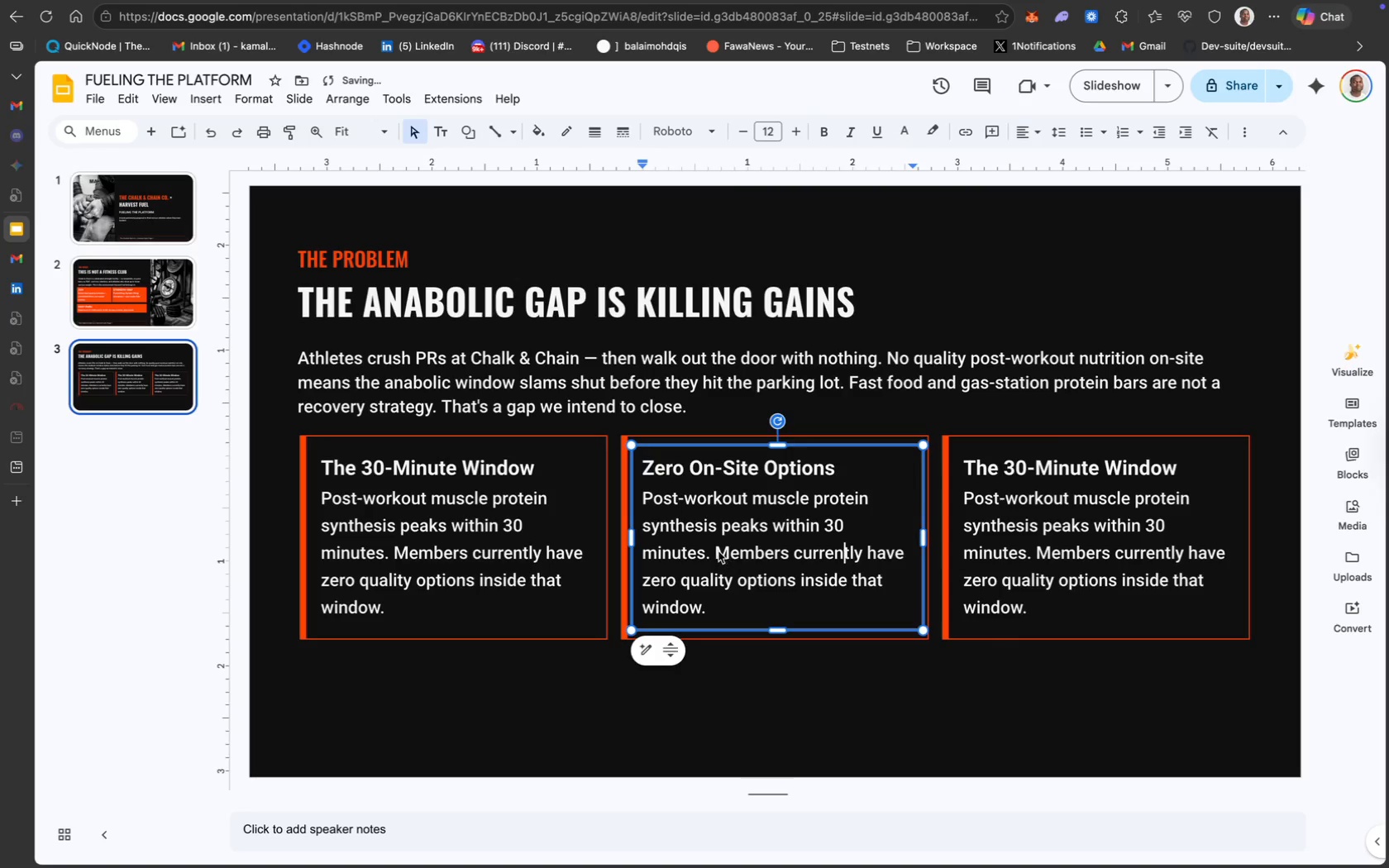 
left_click_drag(start_coordinate=[708, 608], to_coordinate=[641, 500])
 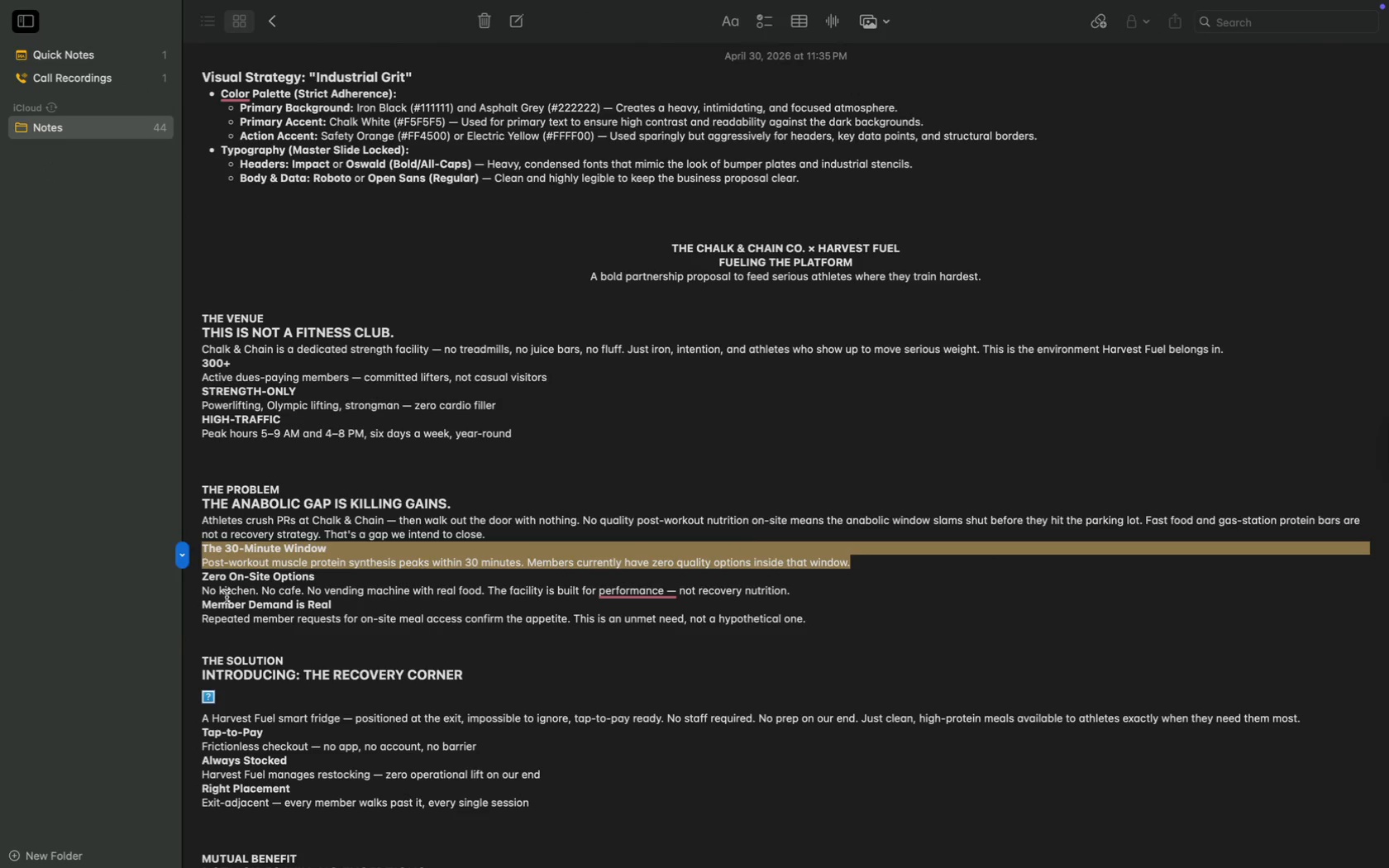 
left_click_drag(start_coordinate=[203, 591], to_coordinate=[828, 594])
 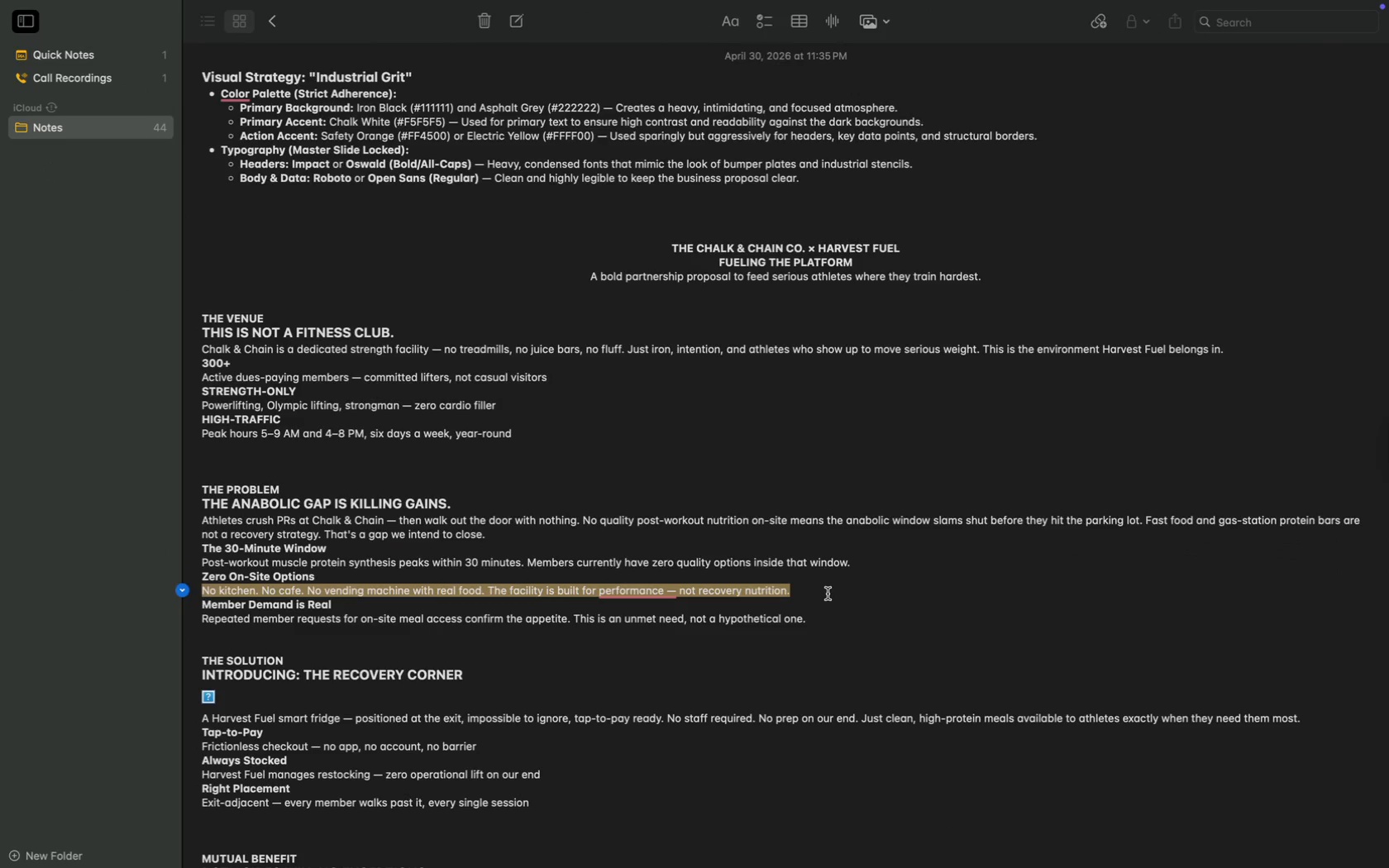 
key(Meta+C)
 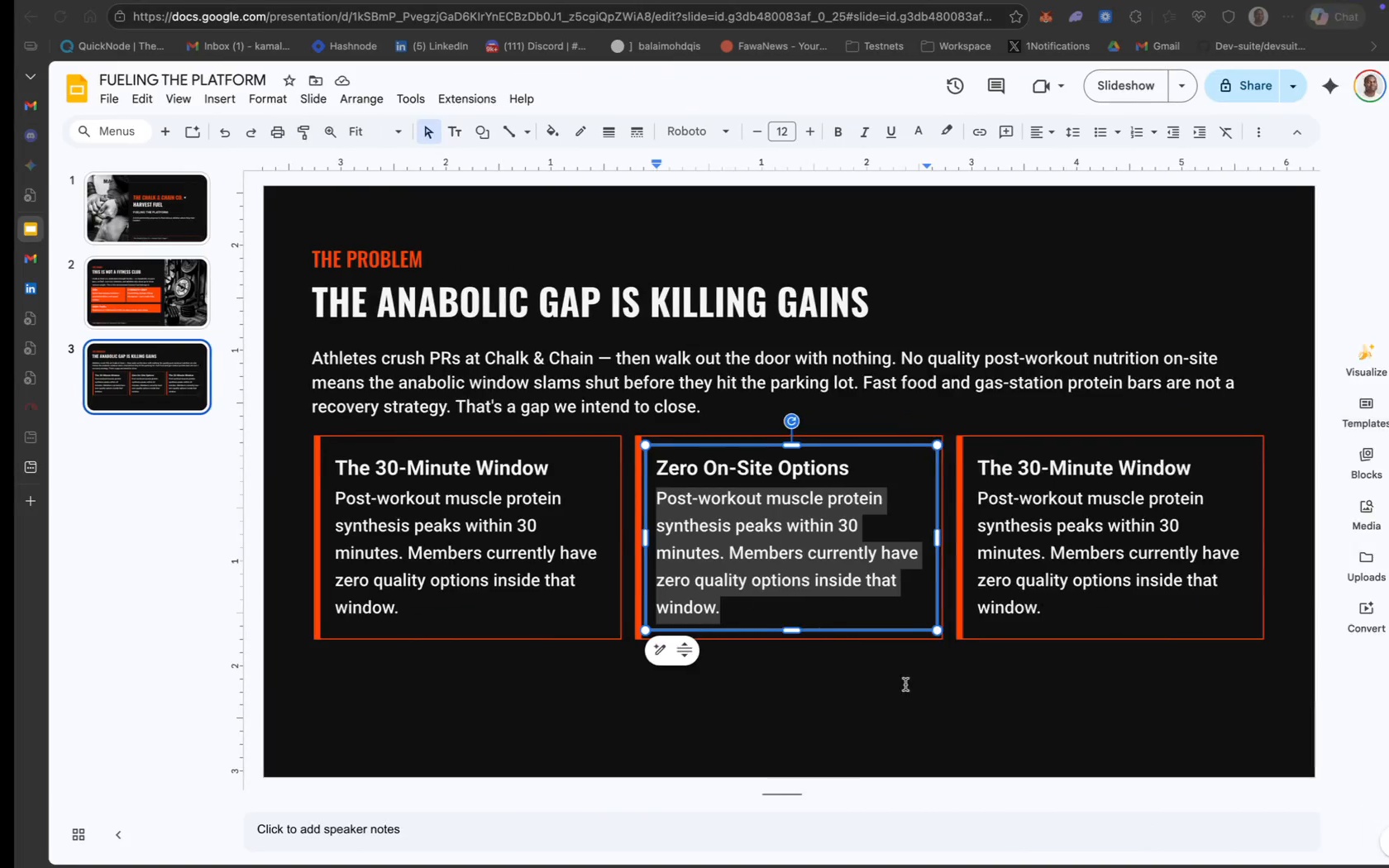 
key(Meta+V)
 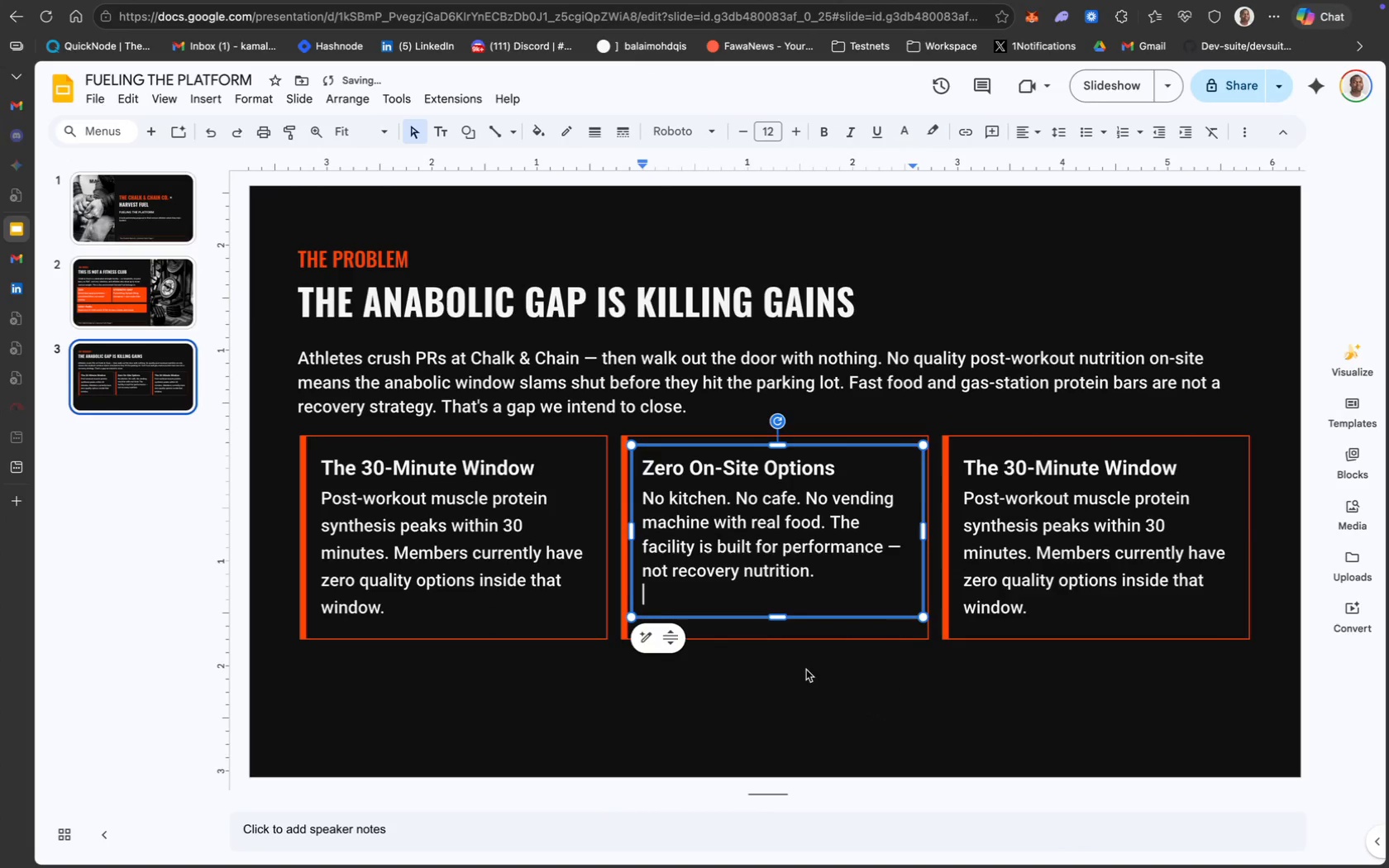 
key(Backspace)
 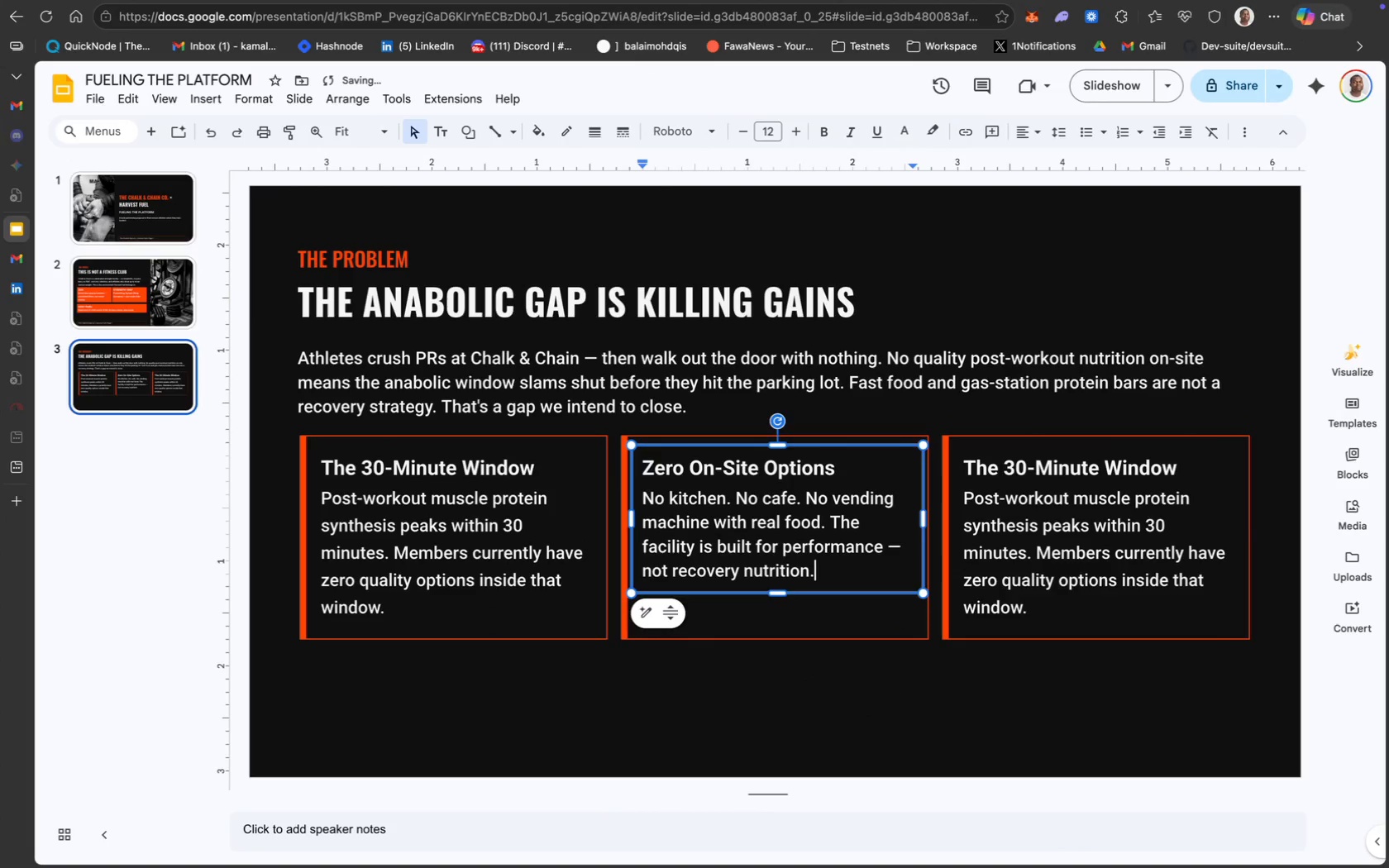 
key(Meta+CommandLeft)
 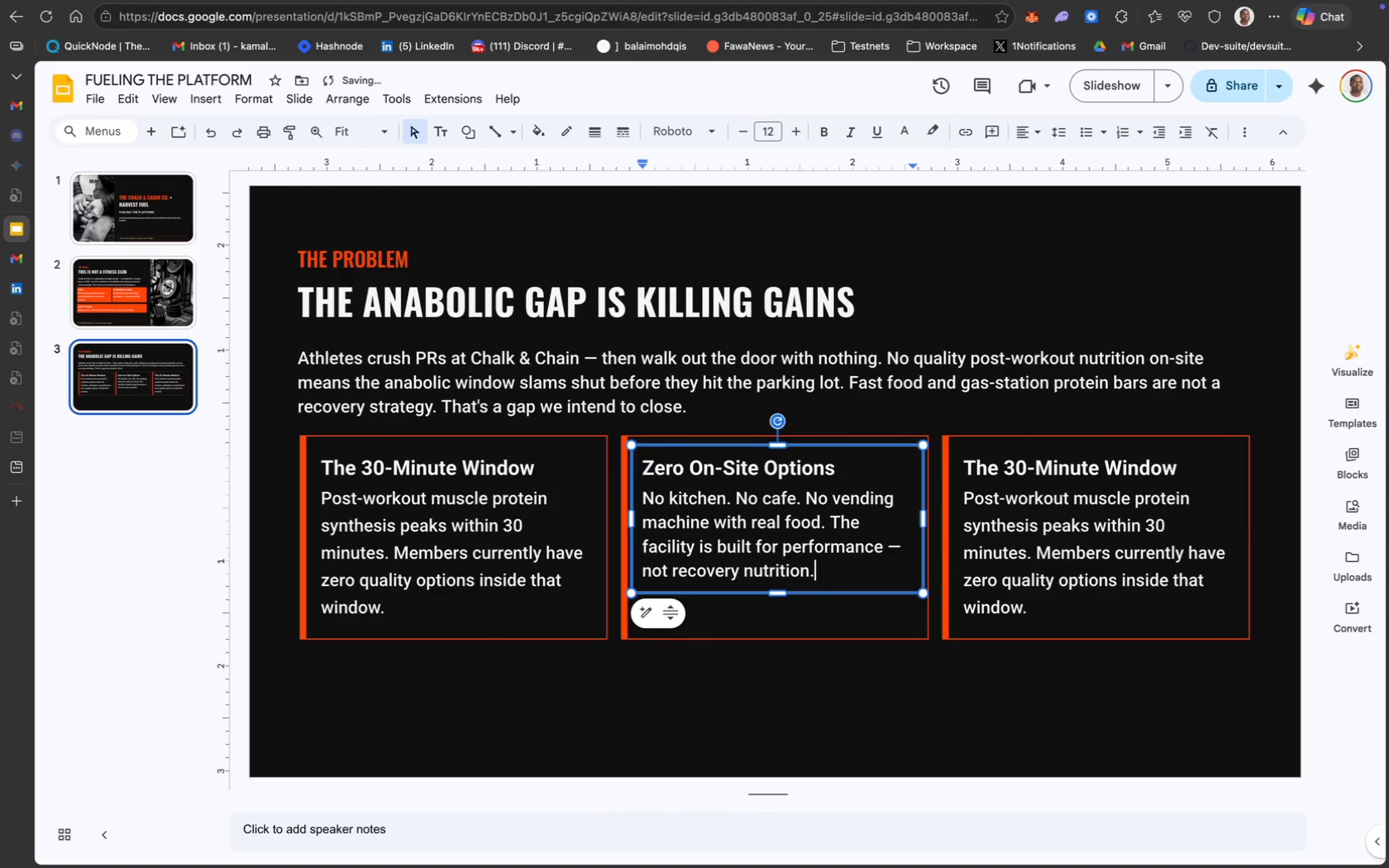 
key(Meta+A)
 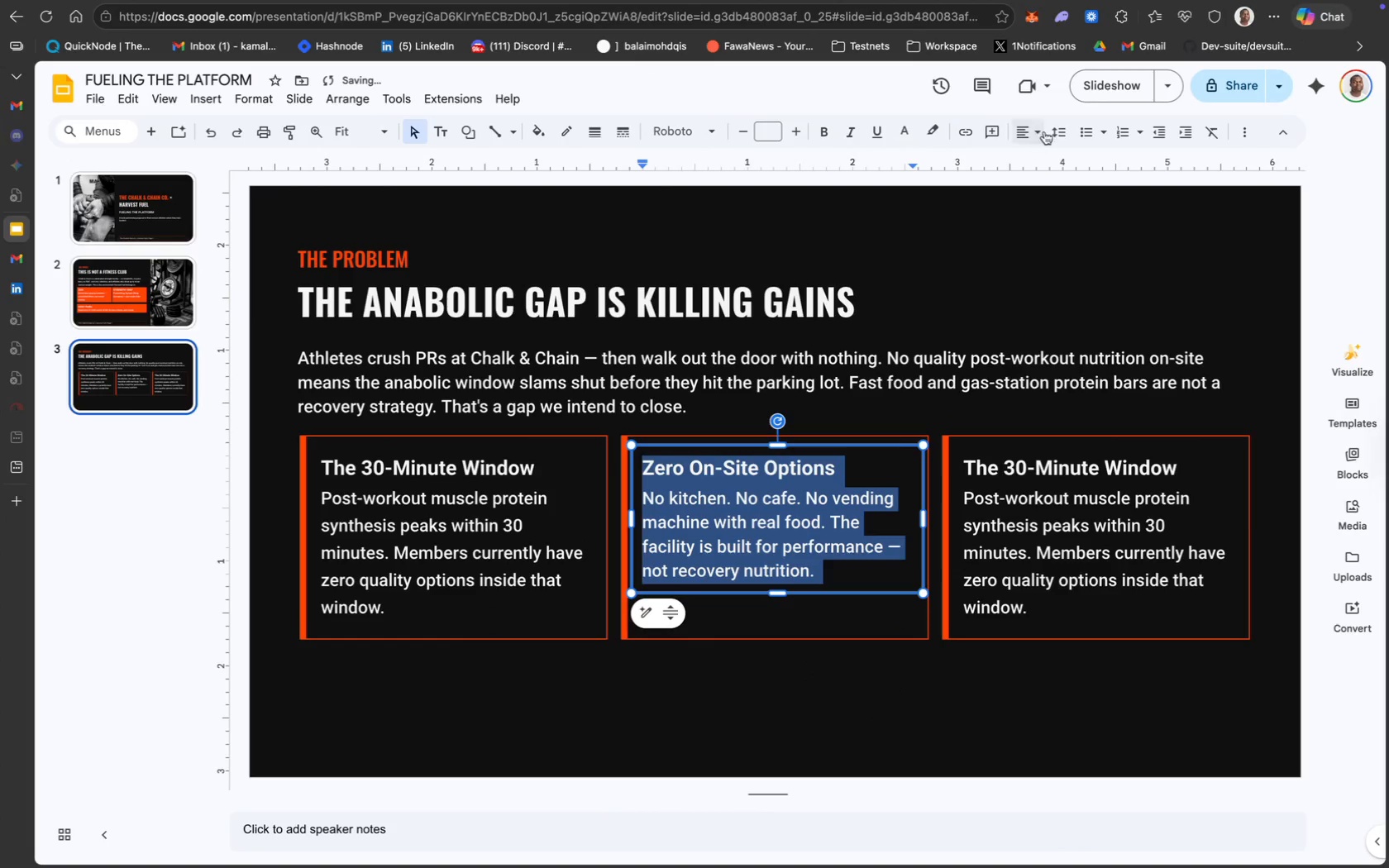 
left_click([1062, 128])
 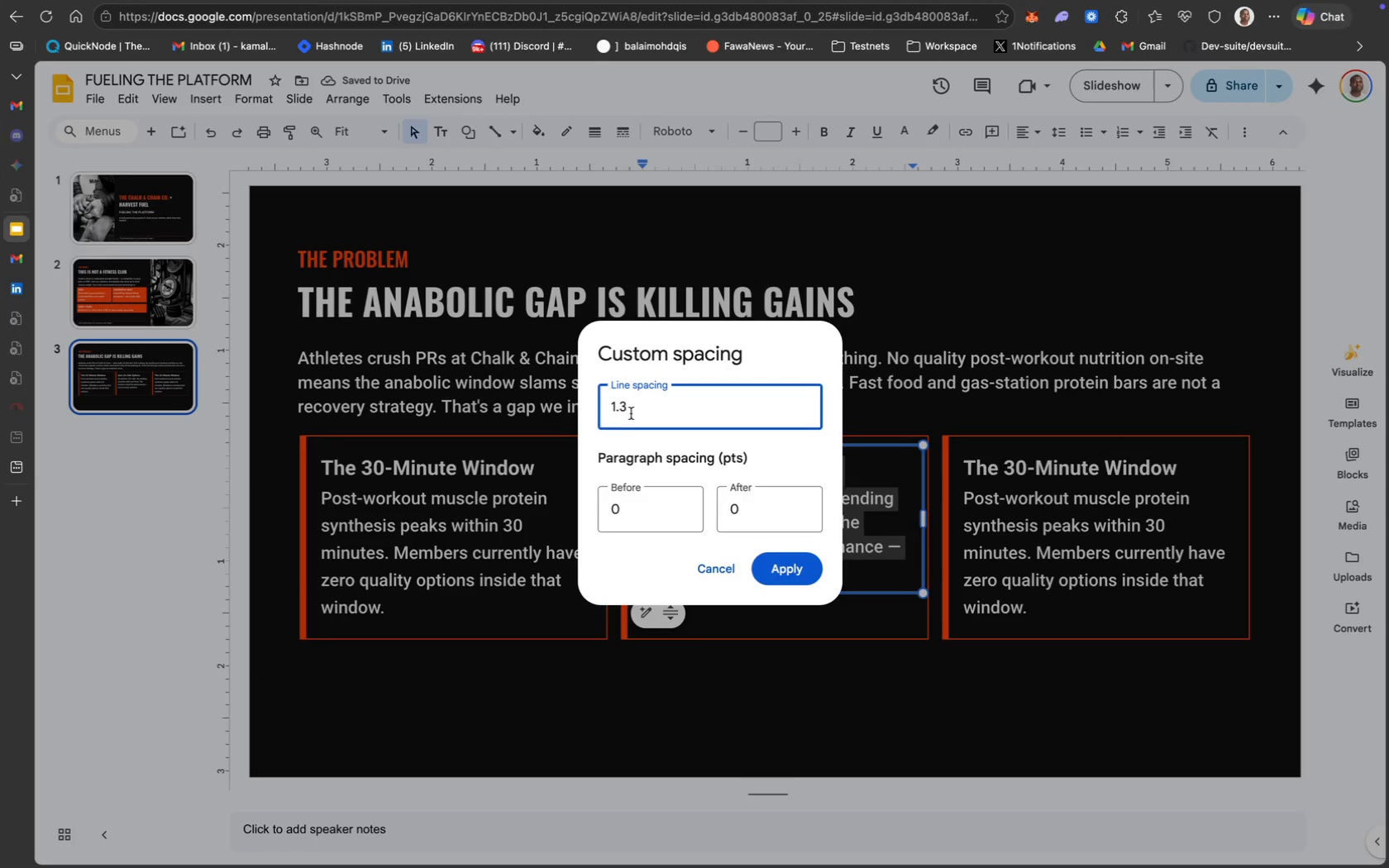 
left_click([802, 561])
 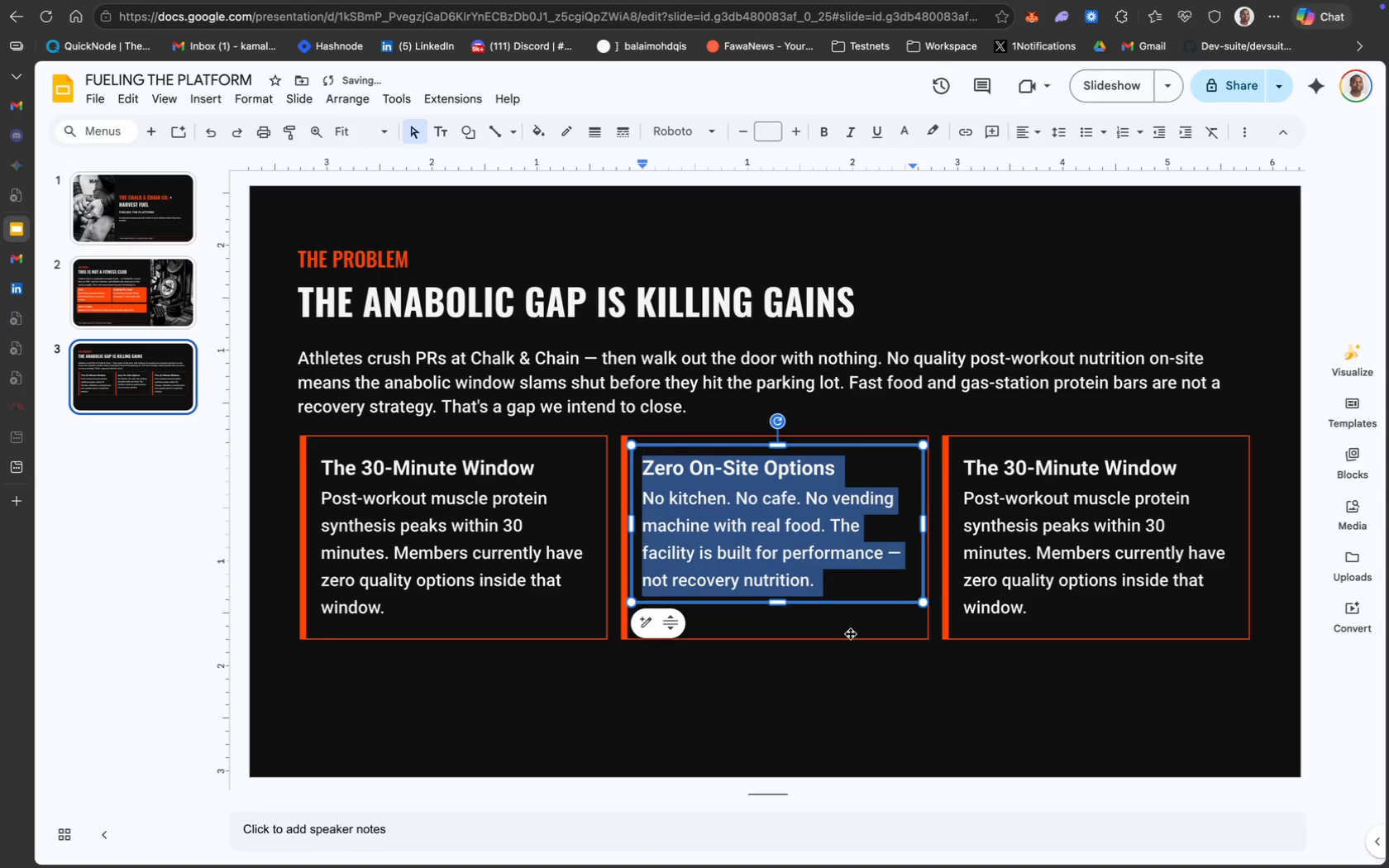 
left_click([876, 689])
 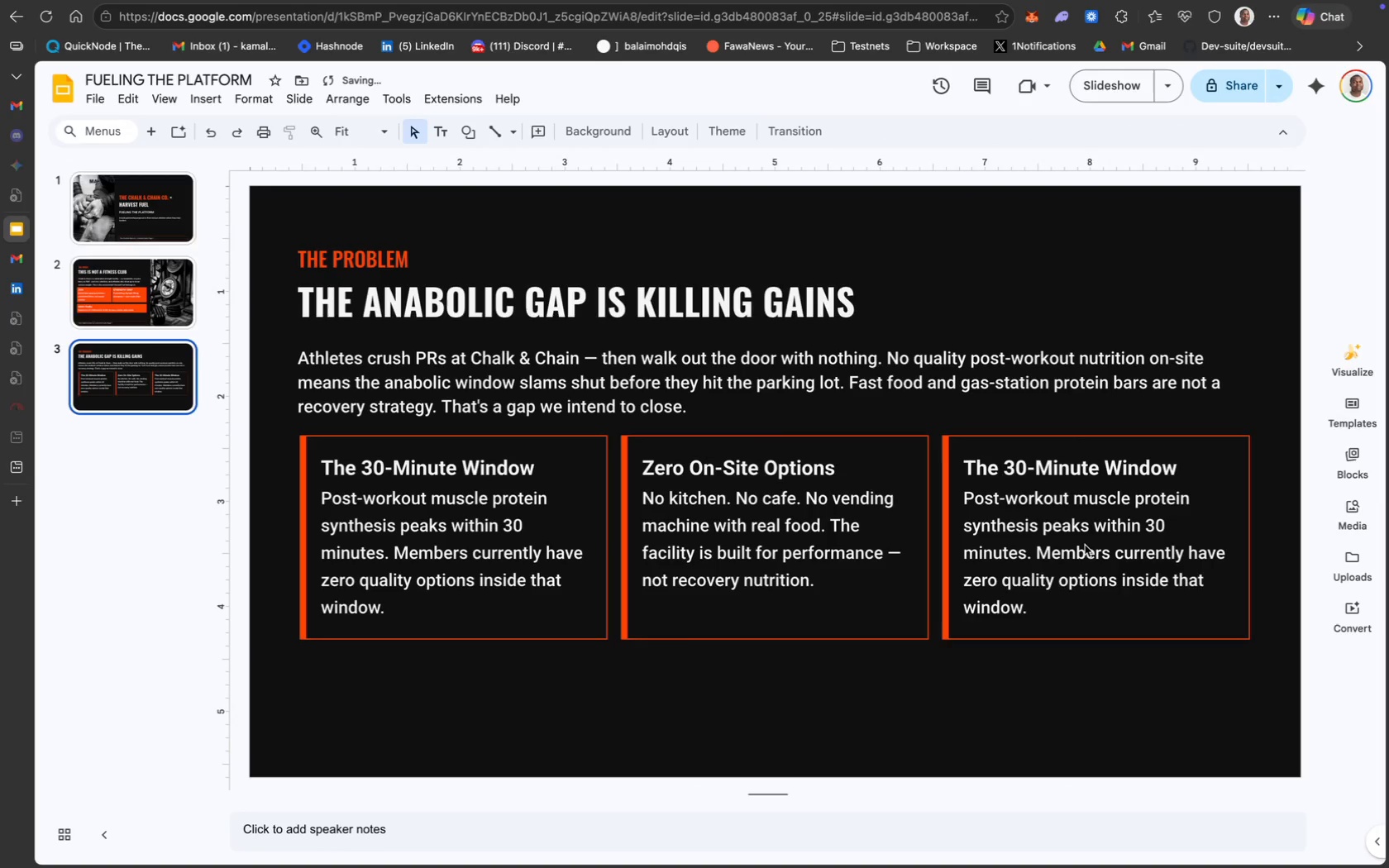 
left_click([1093, 551])
 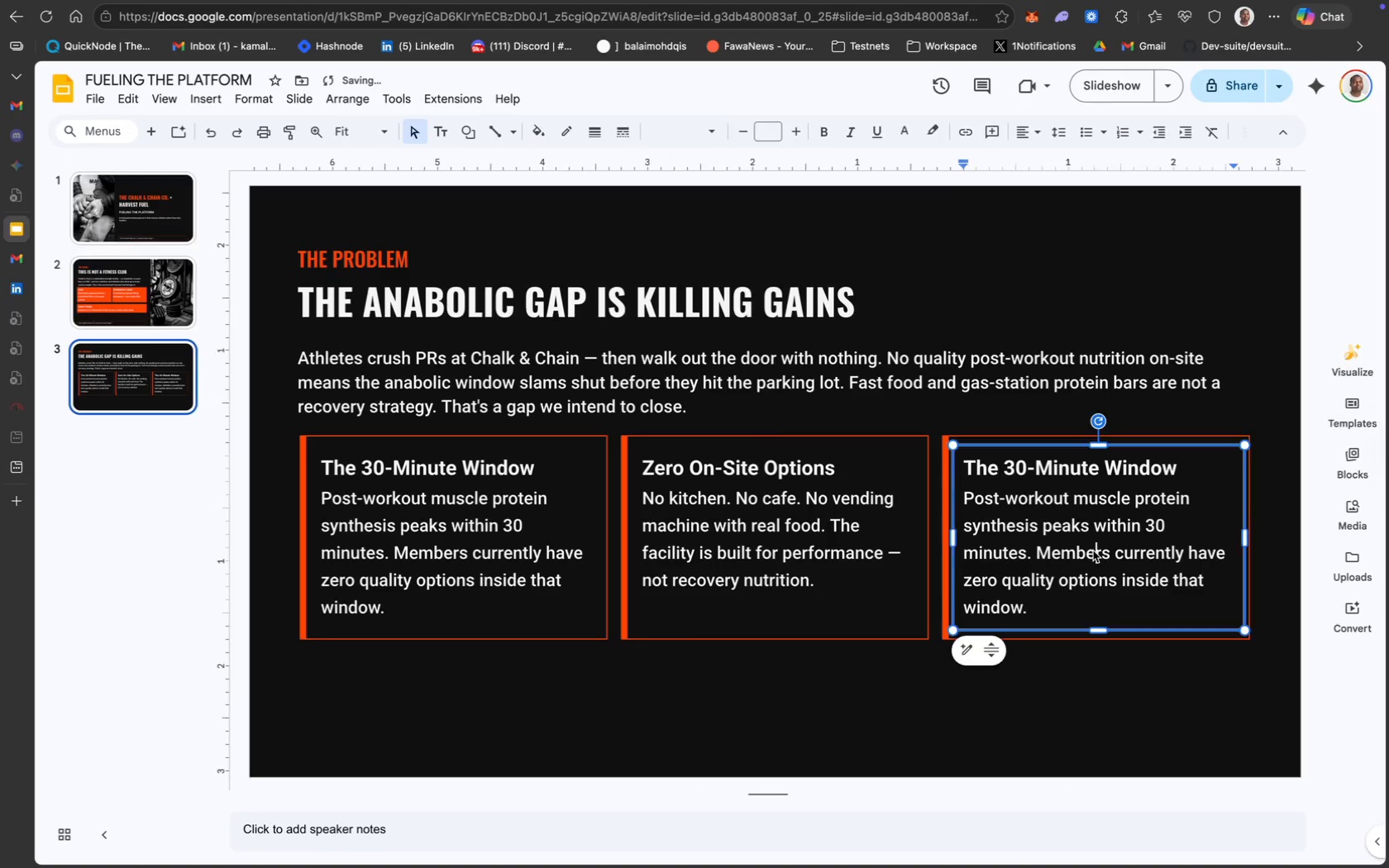 
key(Meta+CapsLock)
 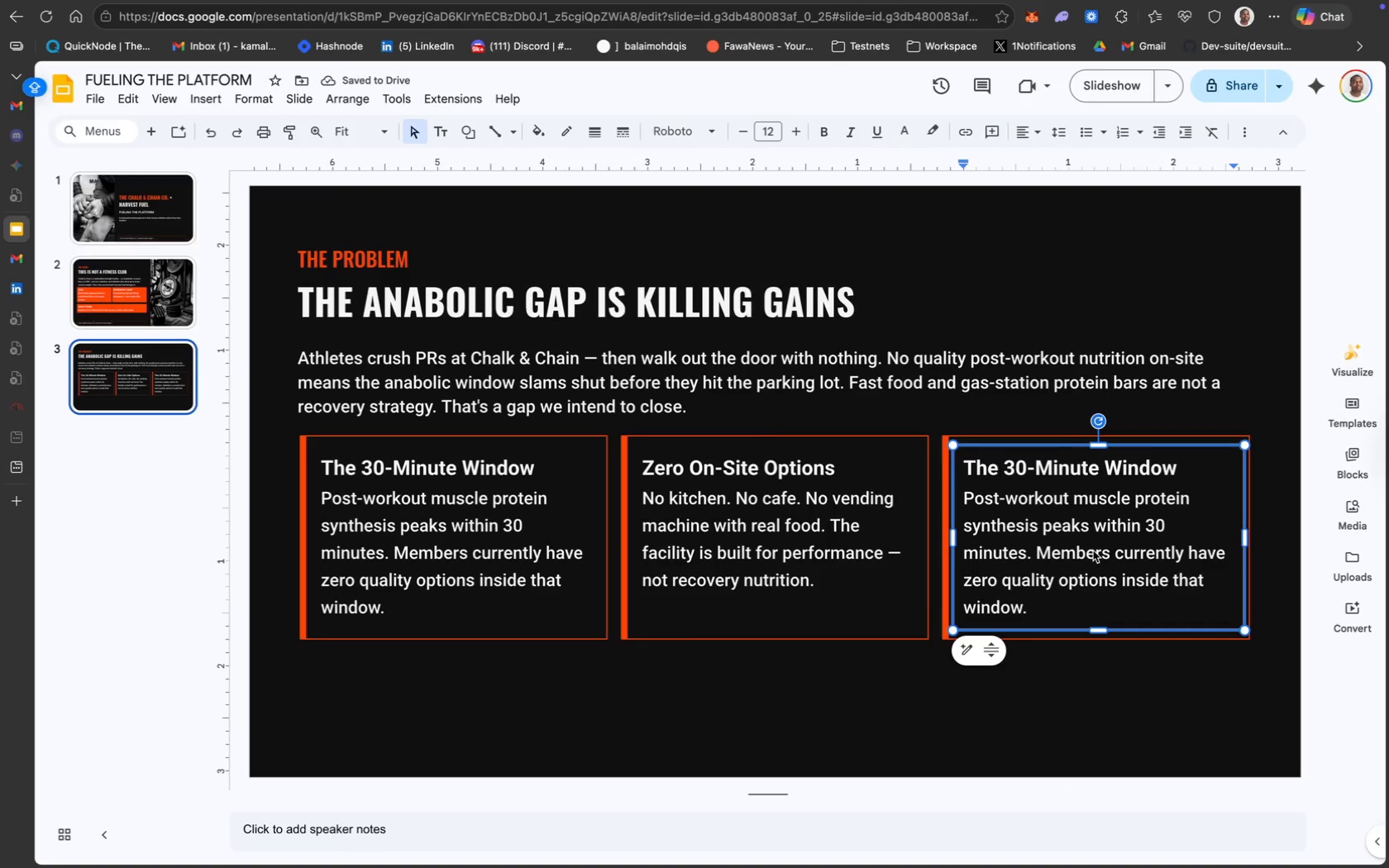 
key(Meta+A)
 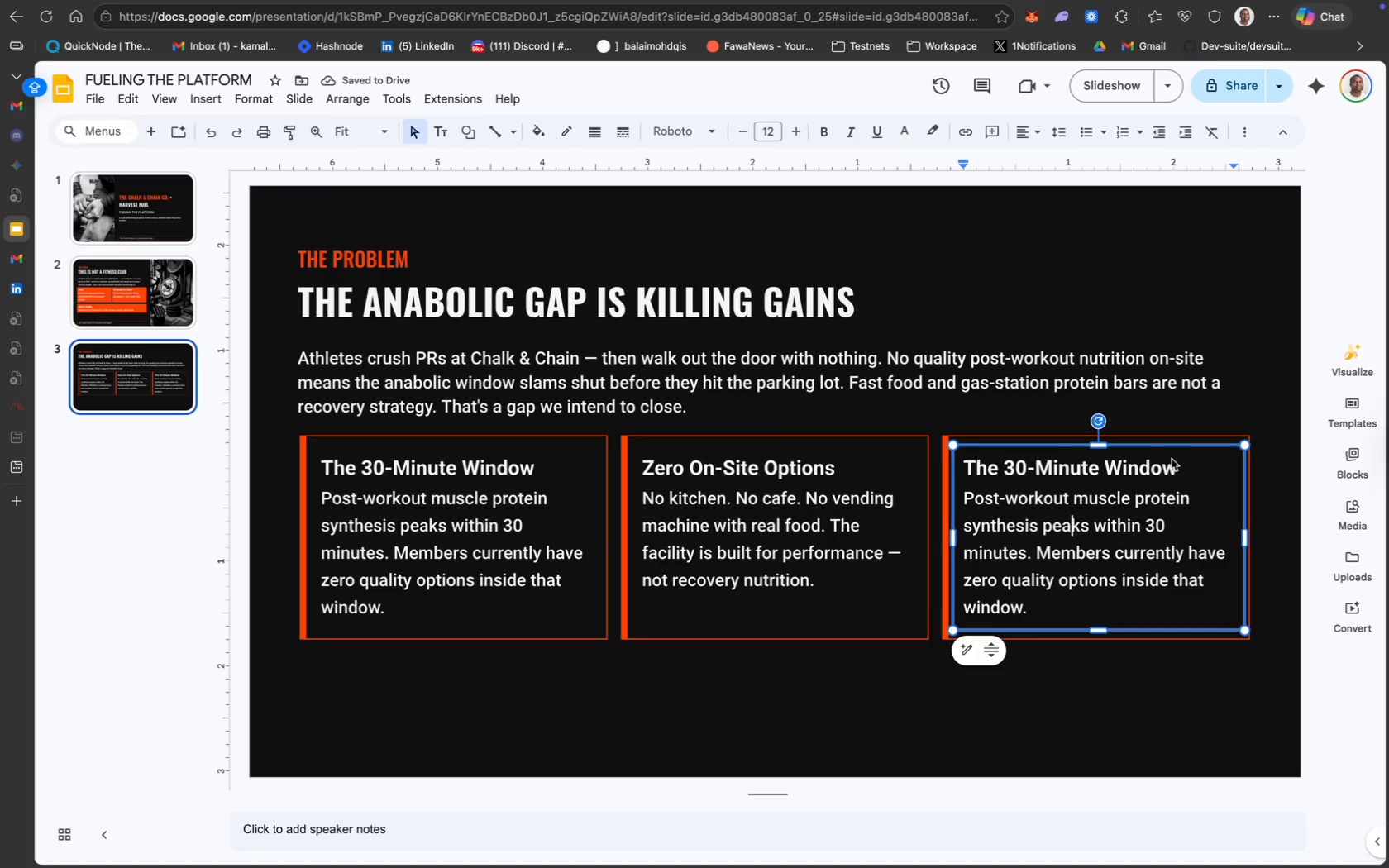 
left_click_drag(start_coordinate=[1179, 464], to_coordinate=[932, 461])
 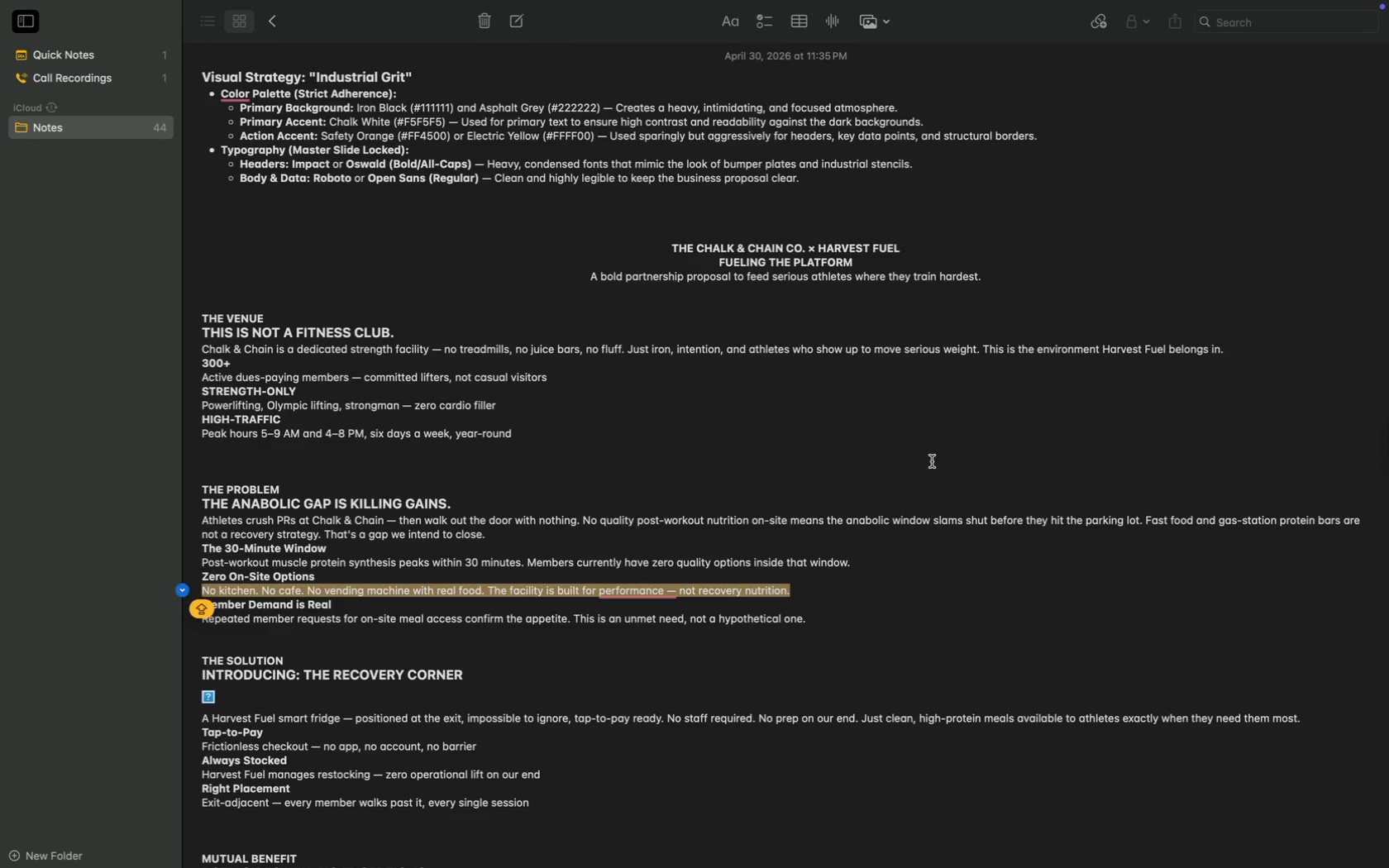 
type(Men)
 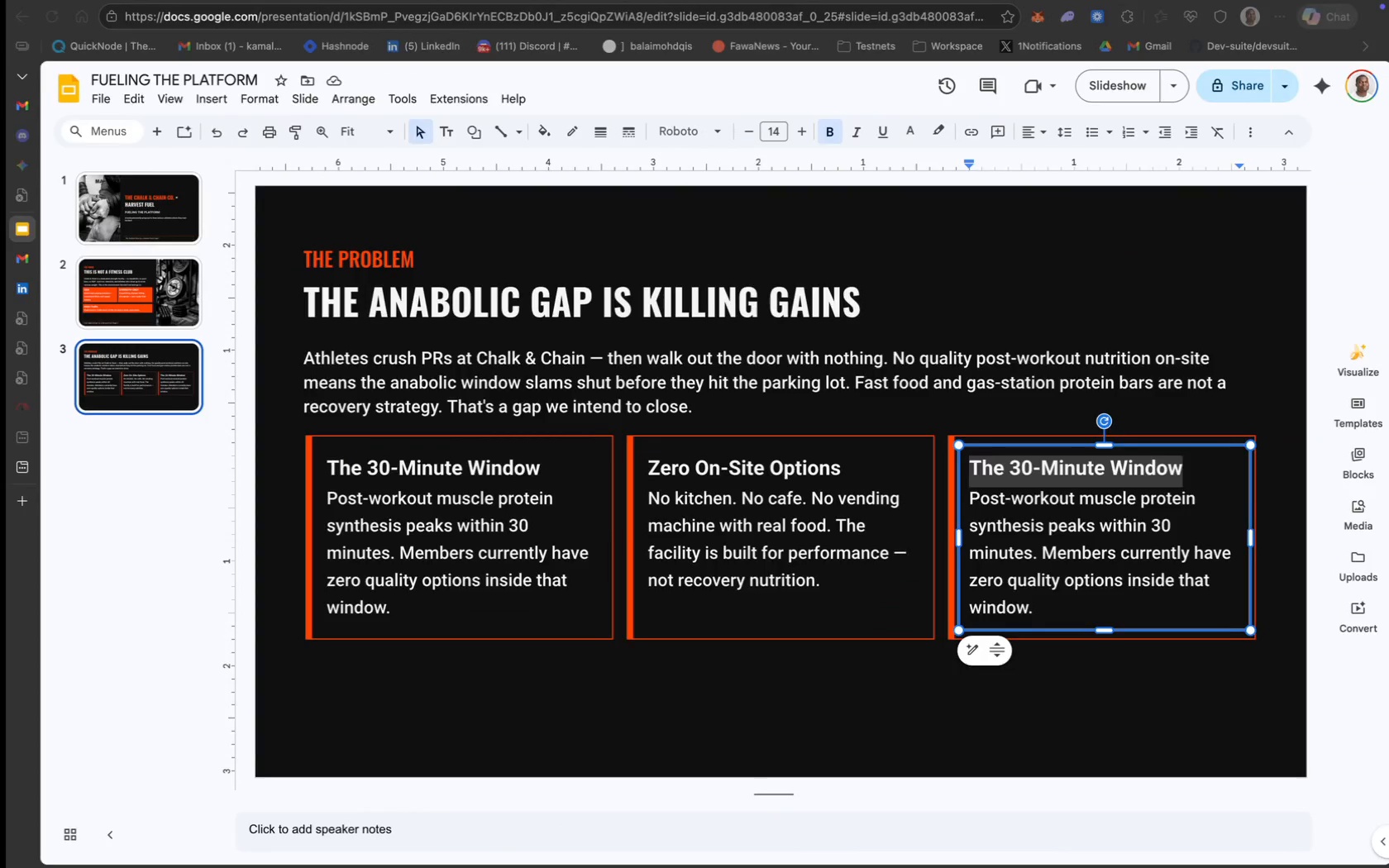 
scroll: coordinate [879, 543], scroll_direction: down, amount: 10.0
 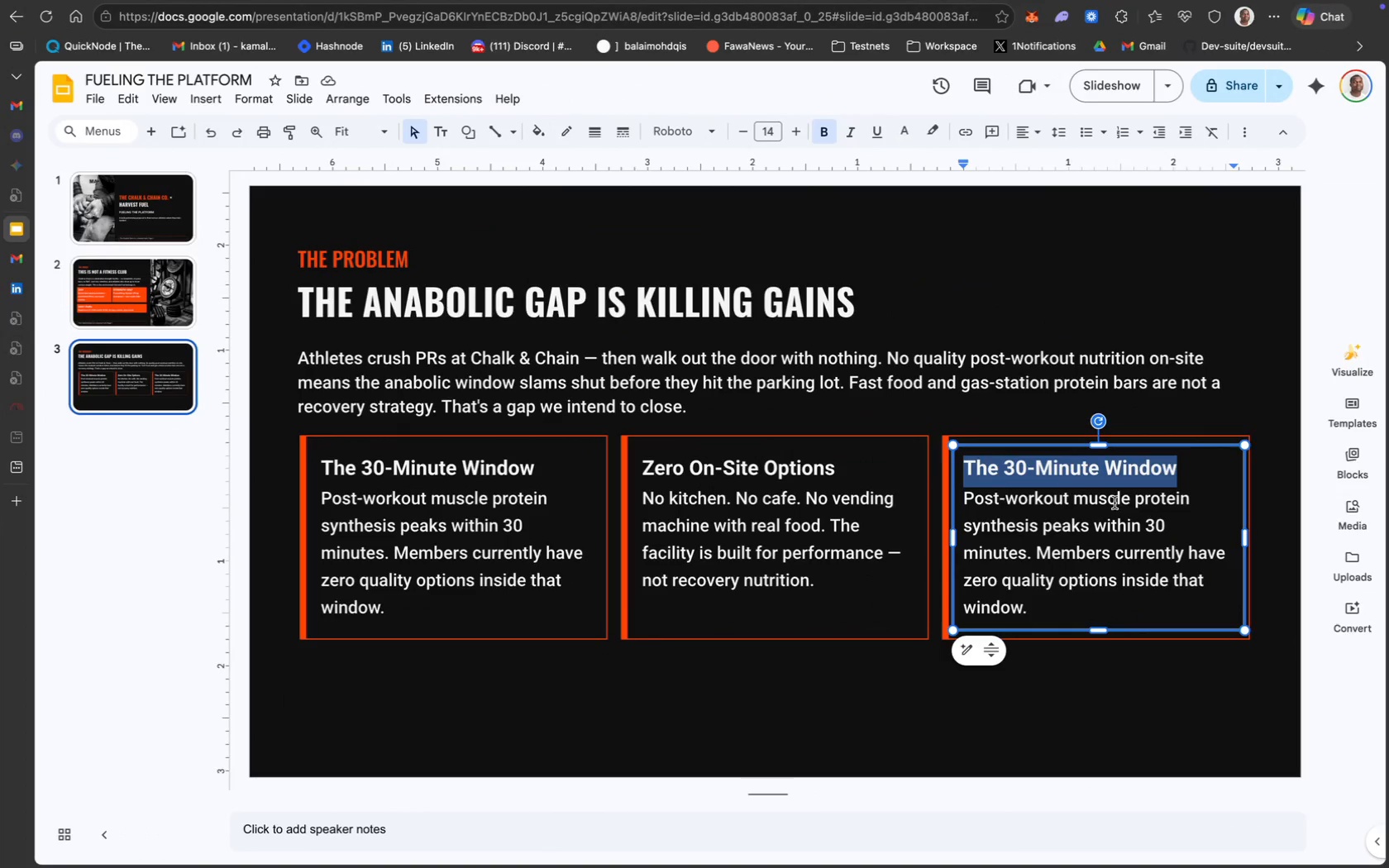 
type(Member Demand is Real)
 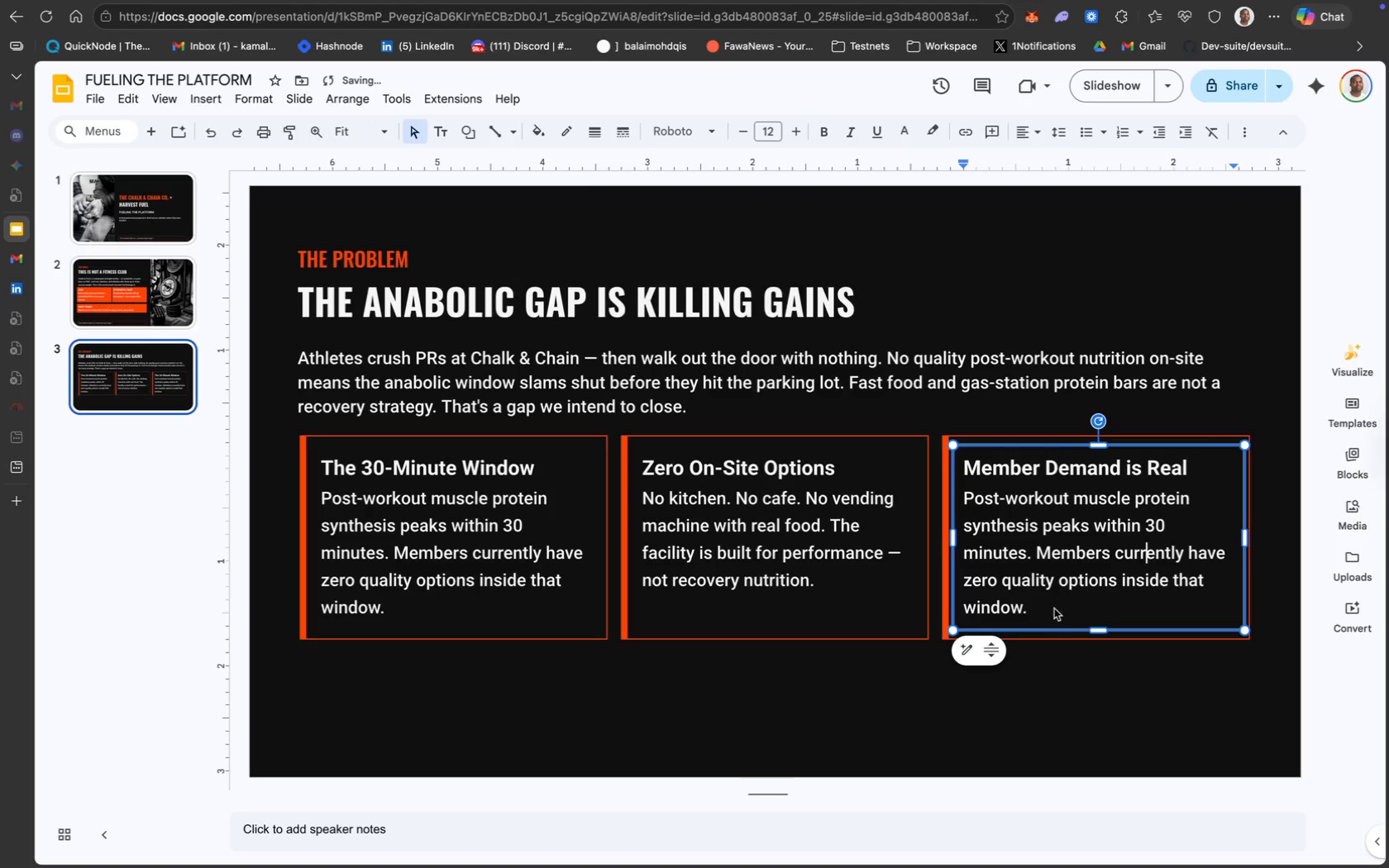 
left_click_drag(start_coordinate=[1036, 610], to_coordinate=[961, 498])
 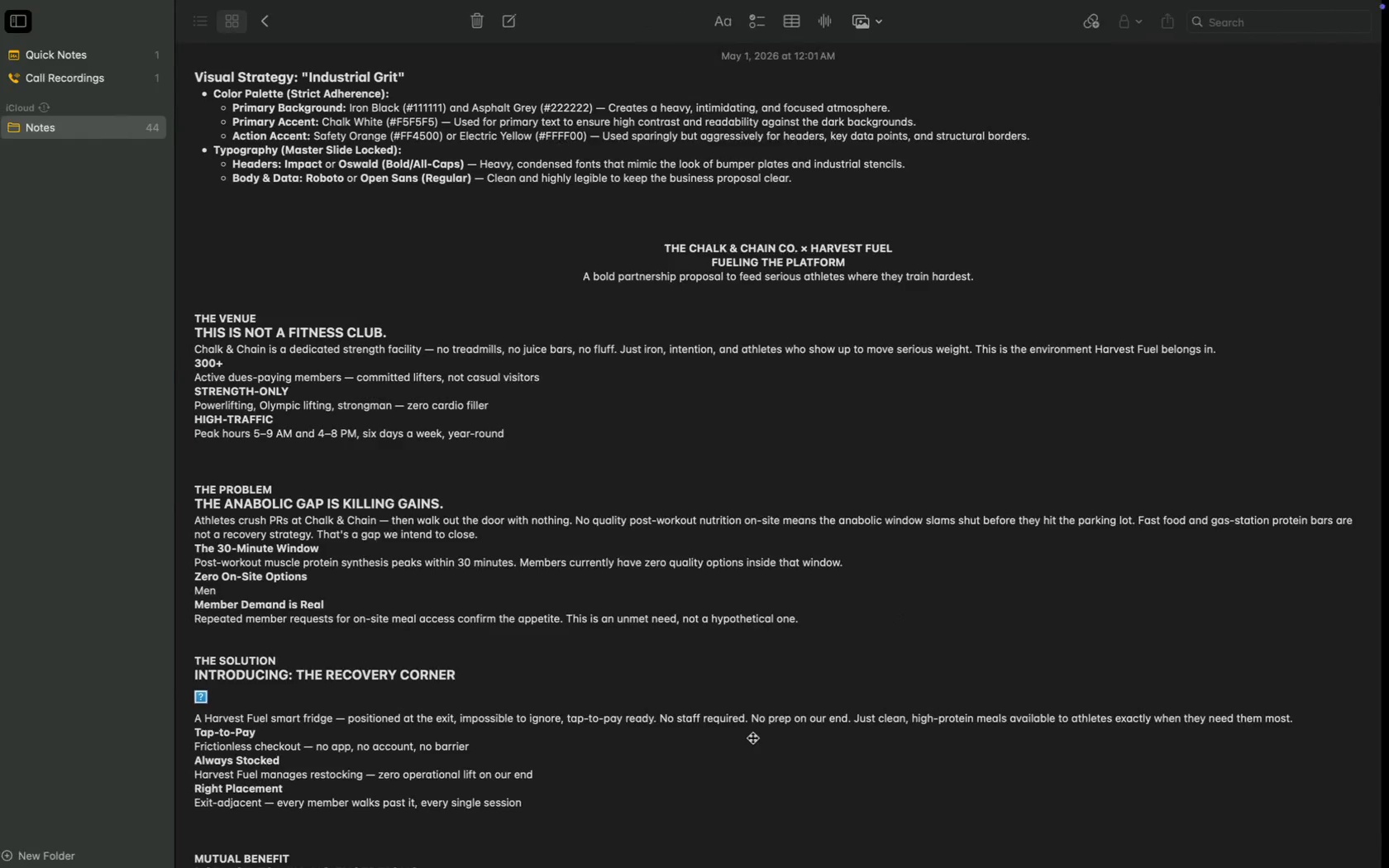 
scroll: coordinate [446, 776], scroll_direction: down, amount: 8.0
 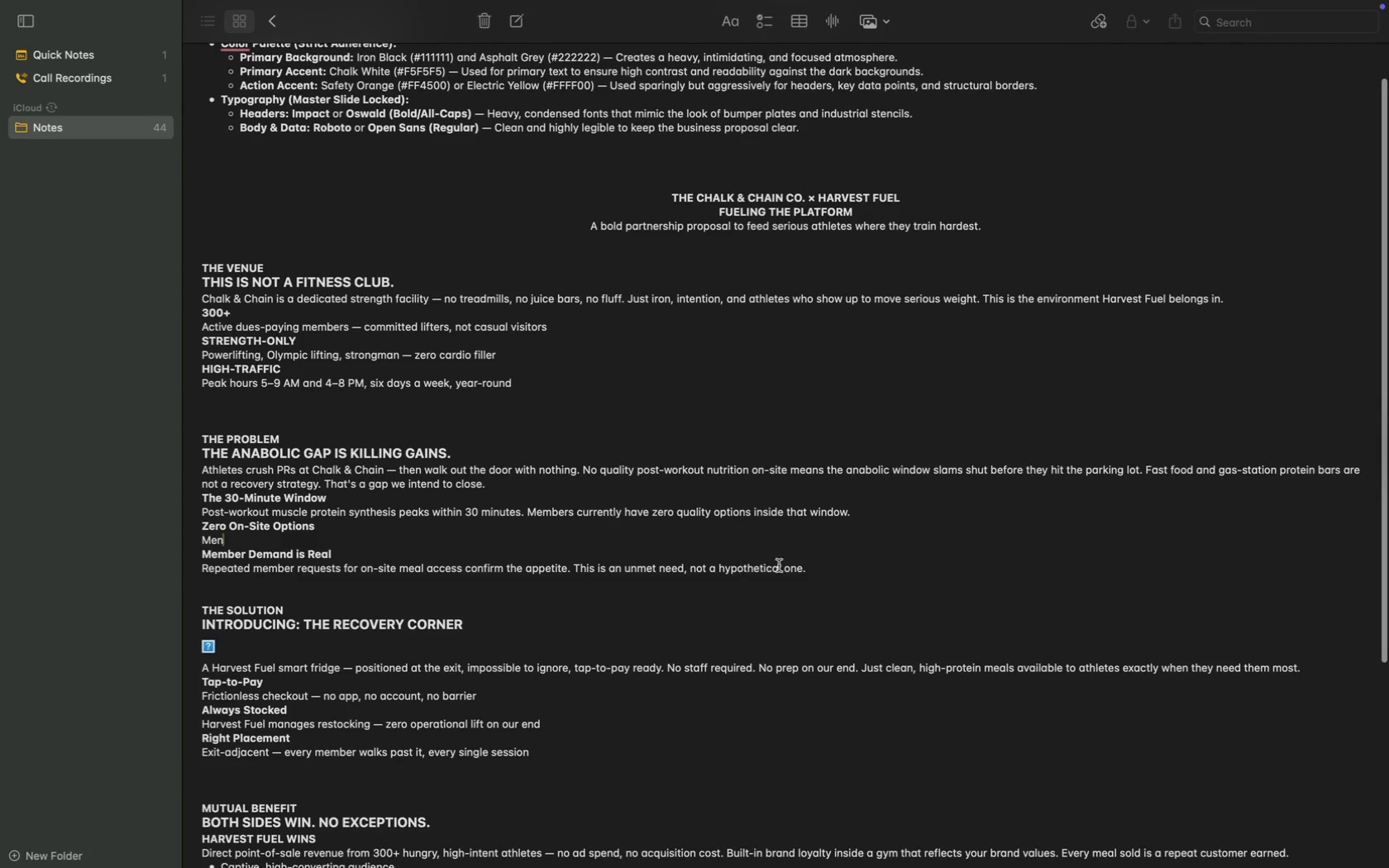 
left_click_drag(start_coordinate=[811, 568], to_coordinate=[189, 565])
 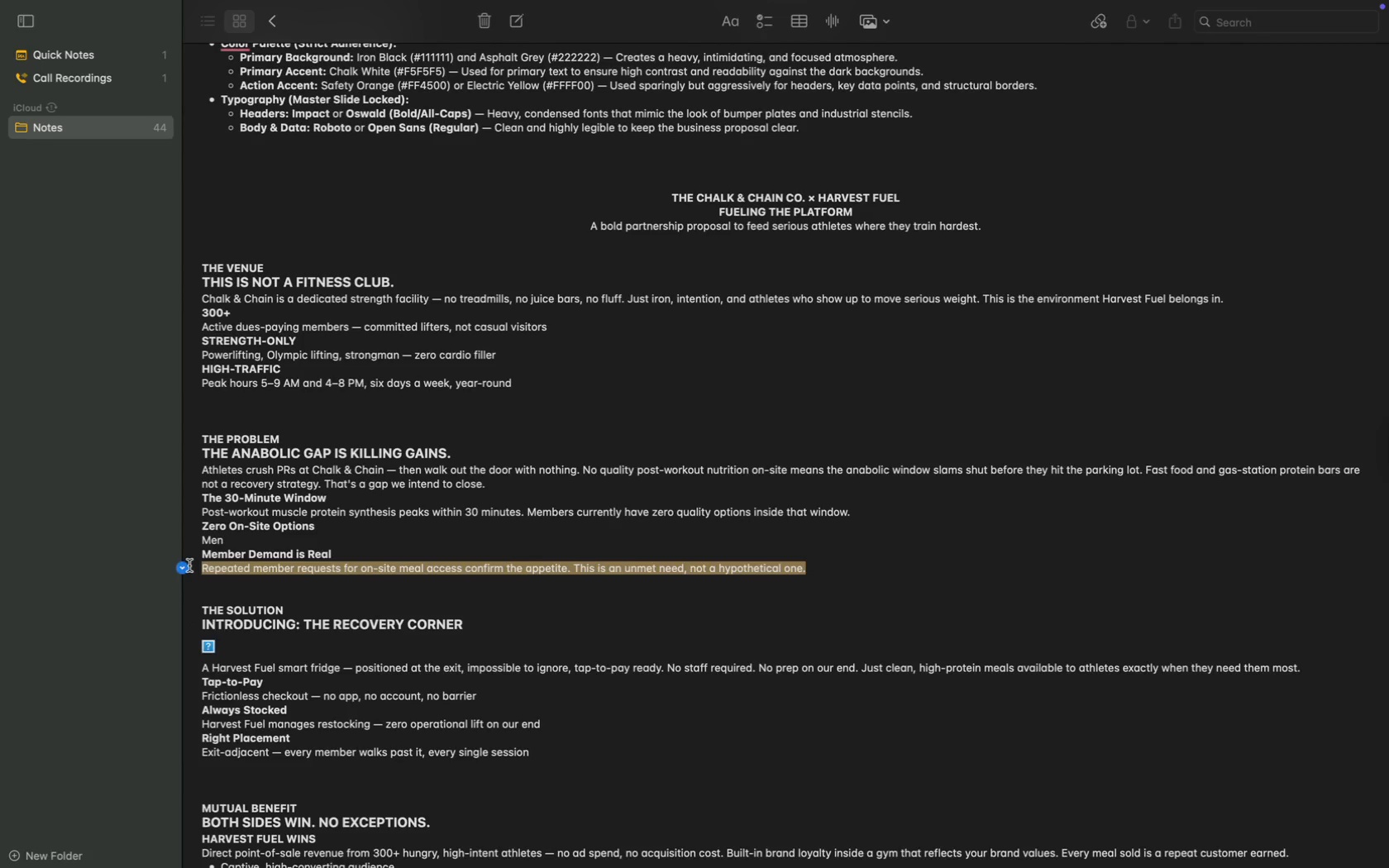 
key(Meta+C)
 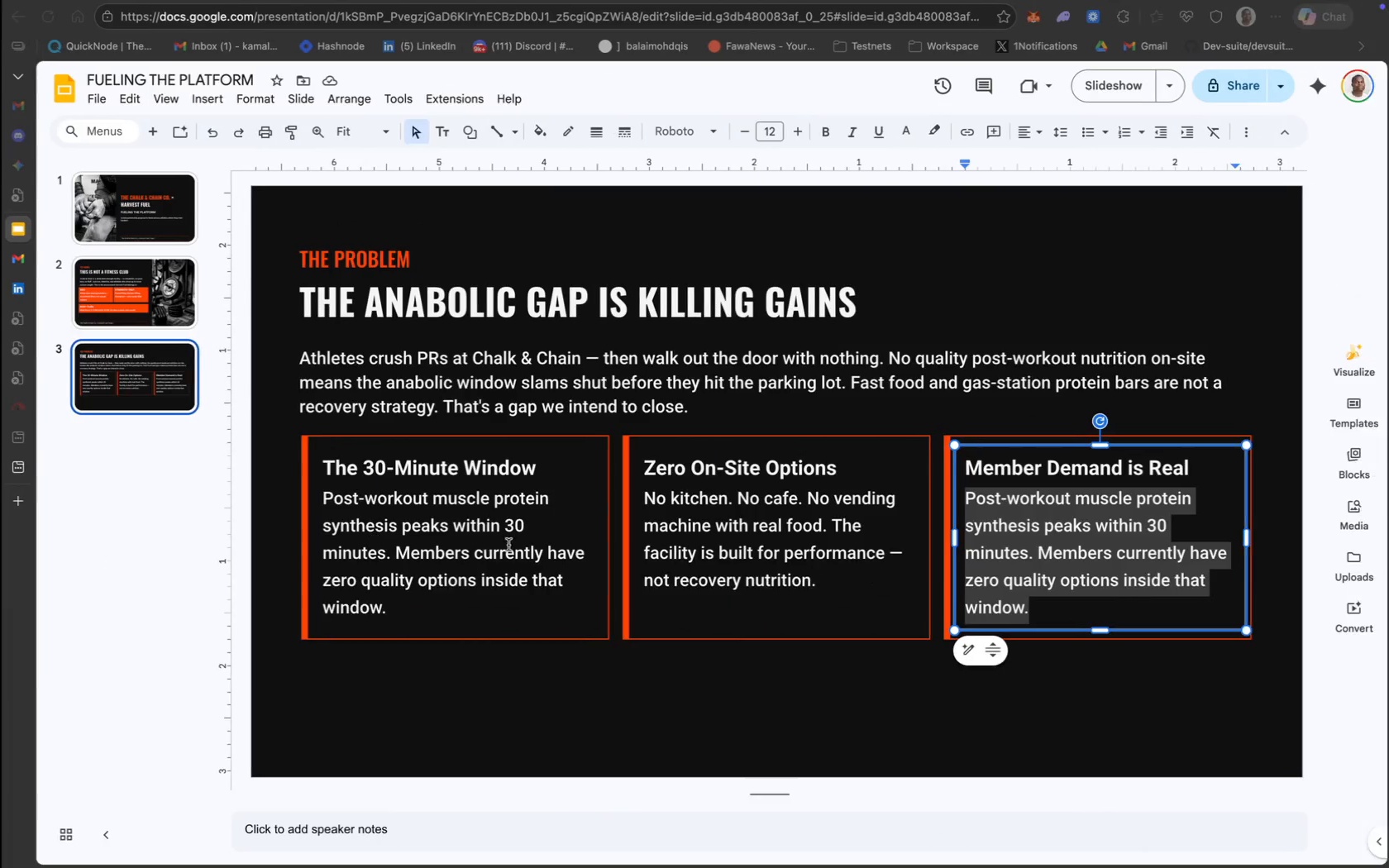 
key(Meta+V)
 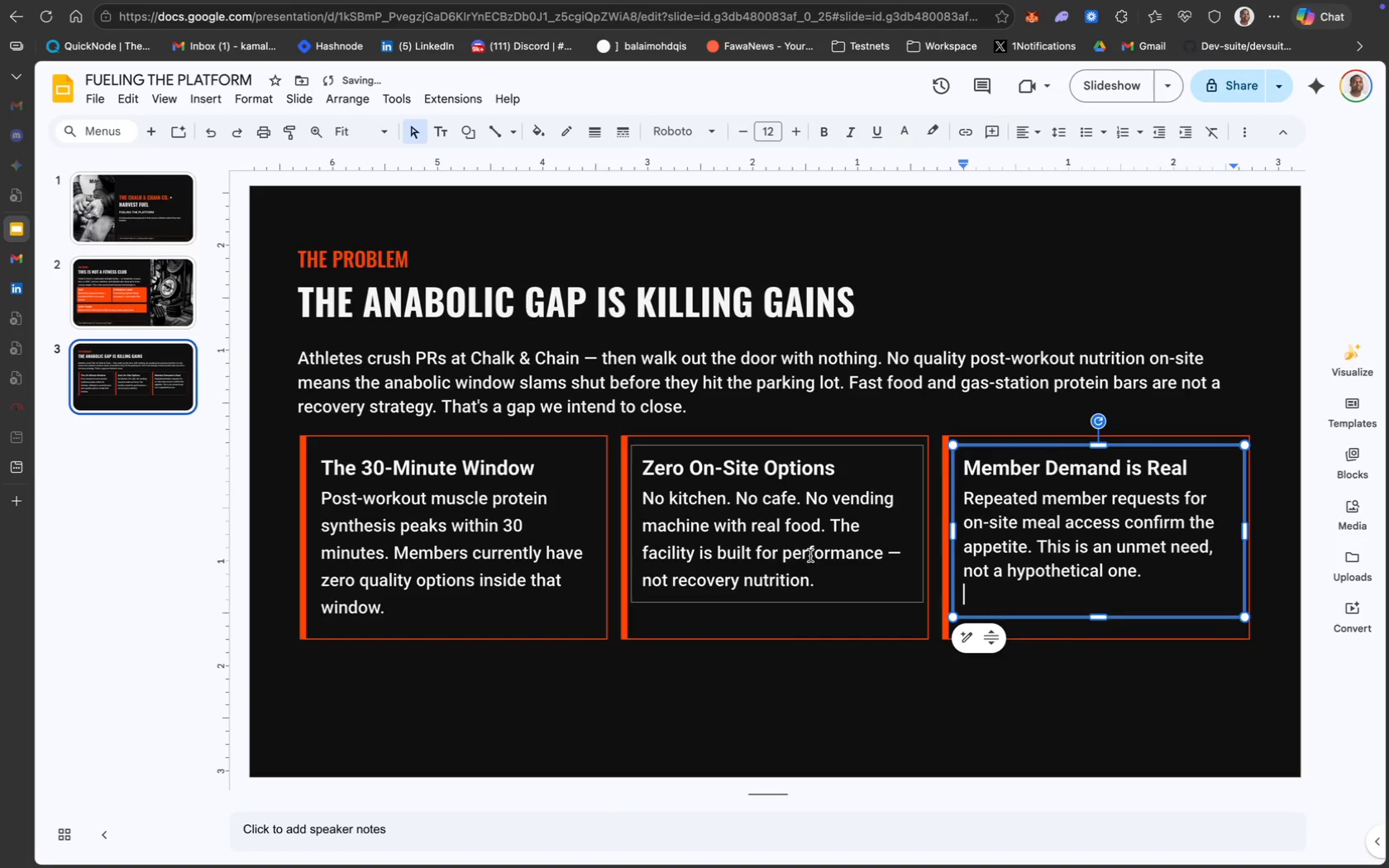 
key(Backspace)
 